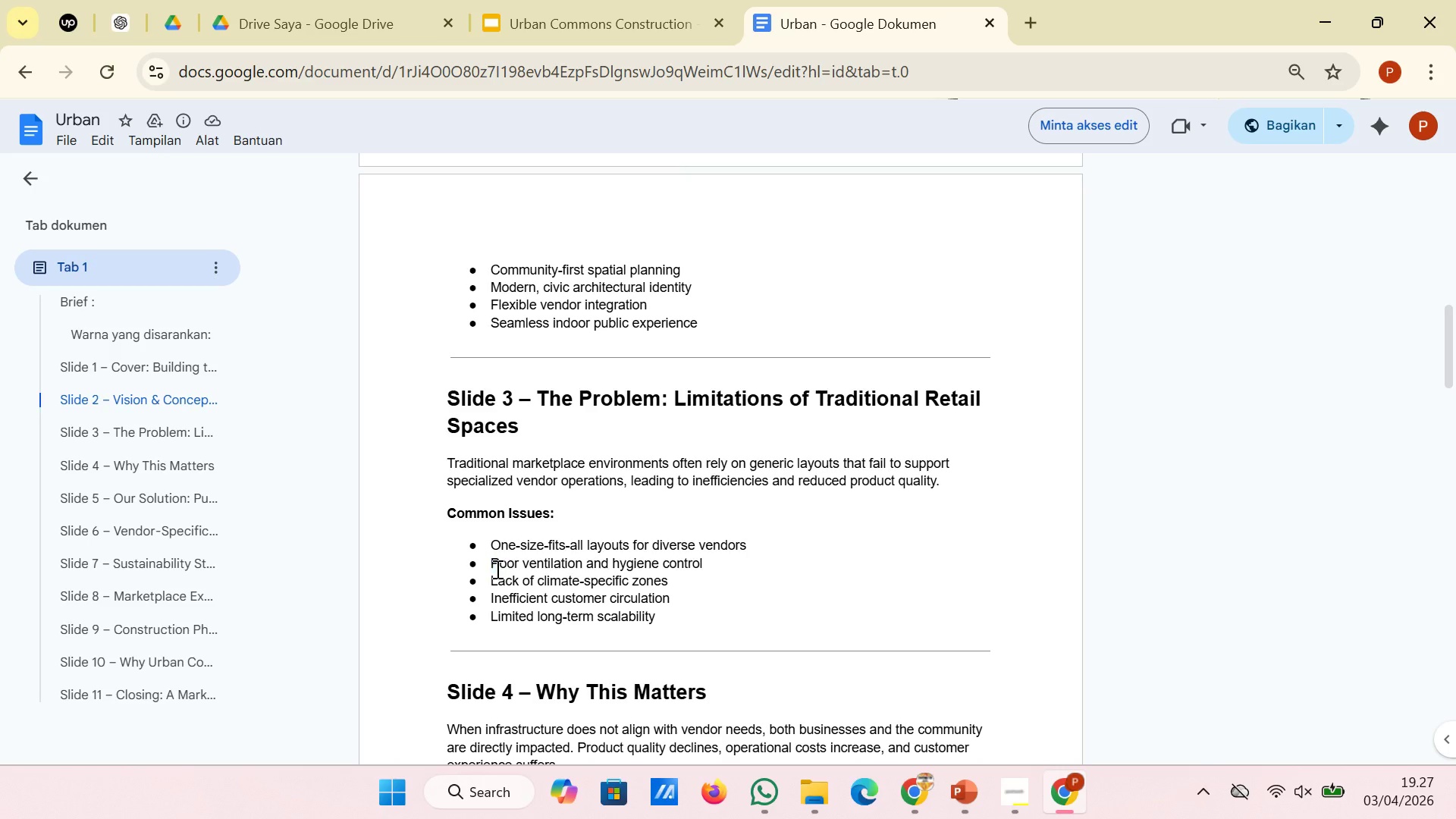 
left_click([496, 569])
 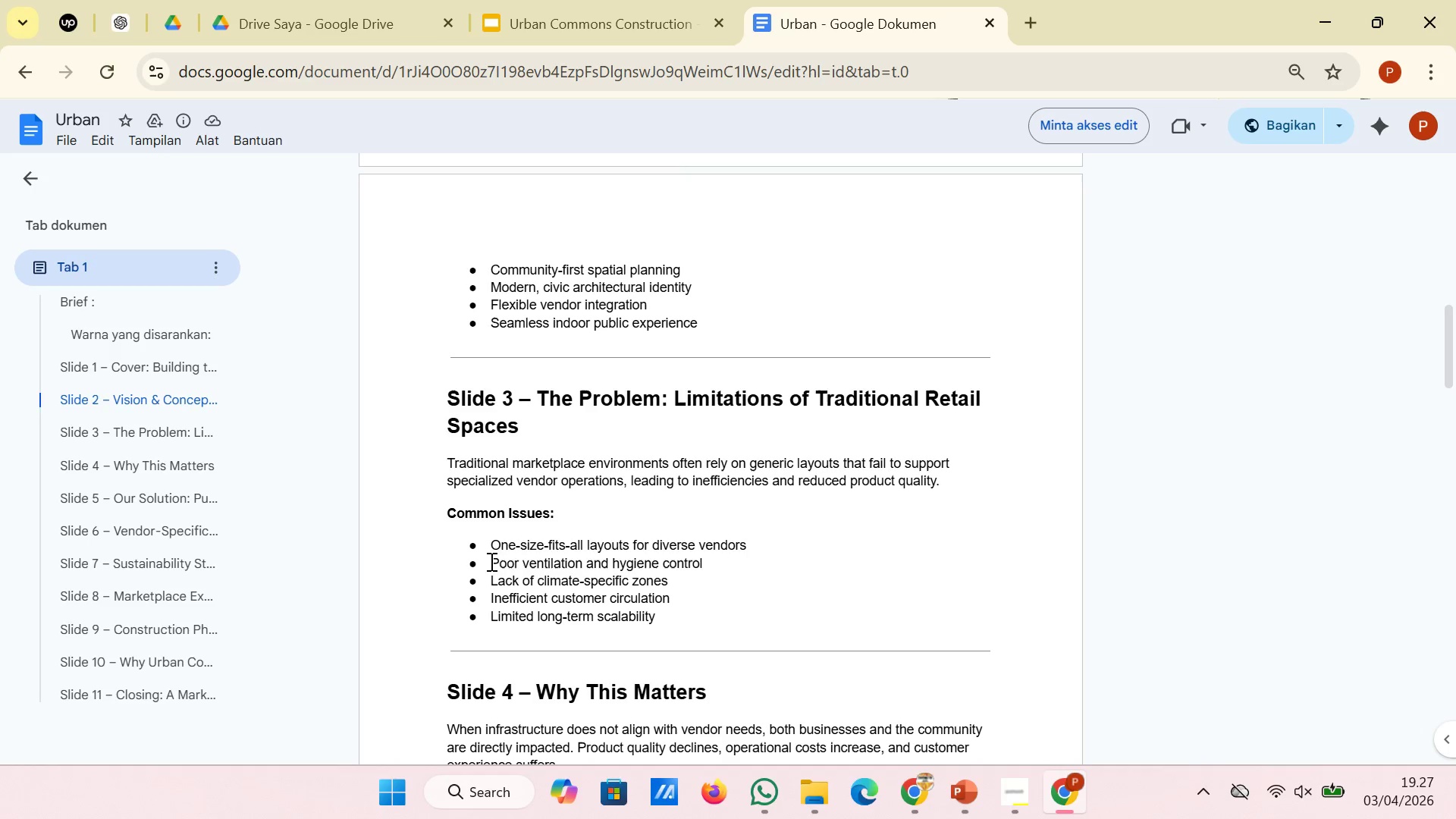 
left_click_drag(start_coordinate=[490, 561], to_coordinate=[720, 564])
 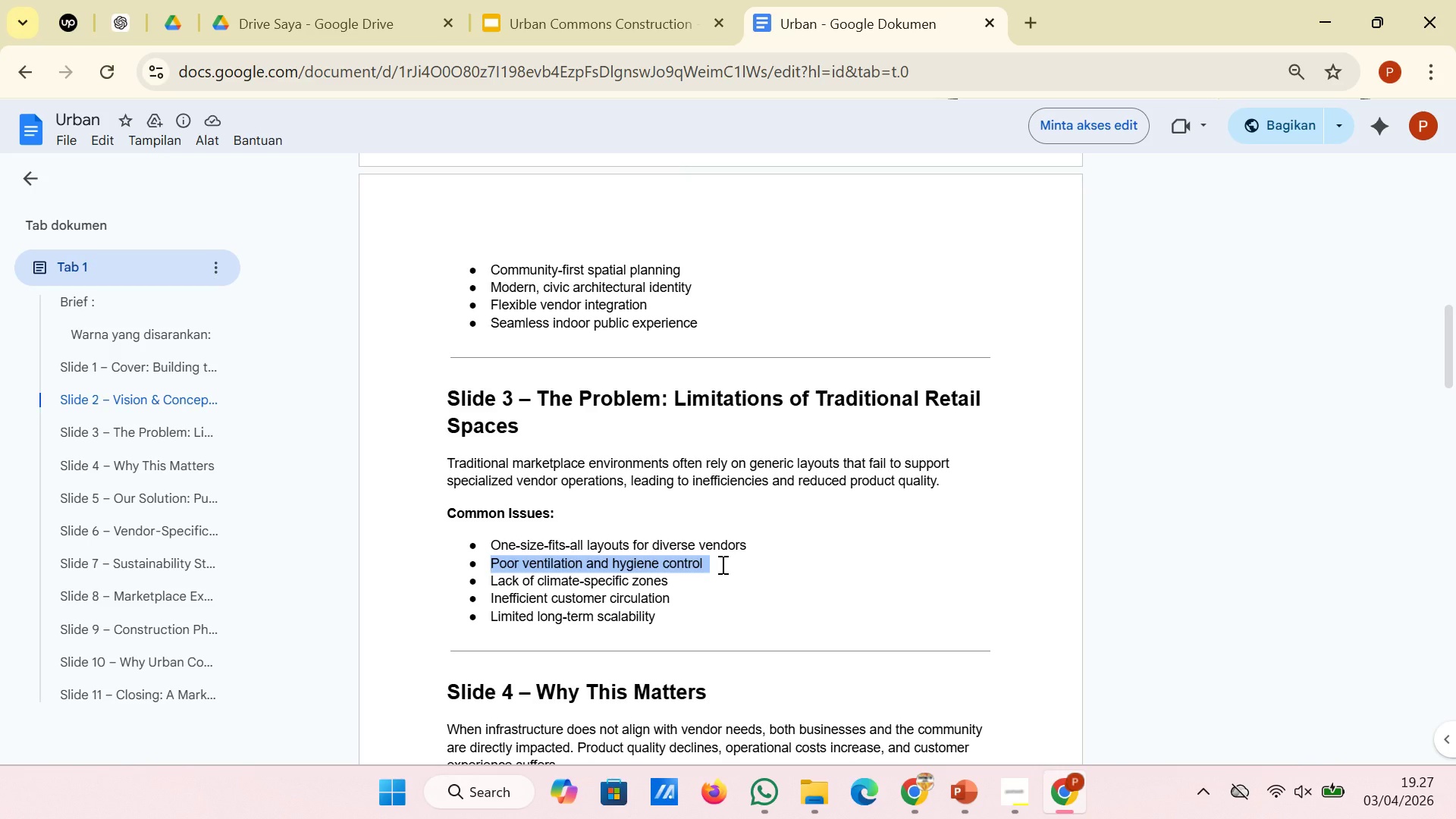 
key(Control+C)
 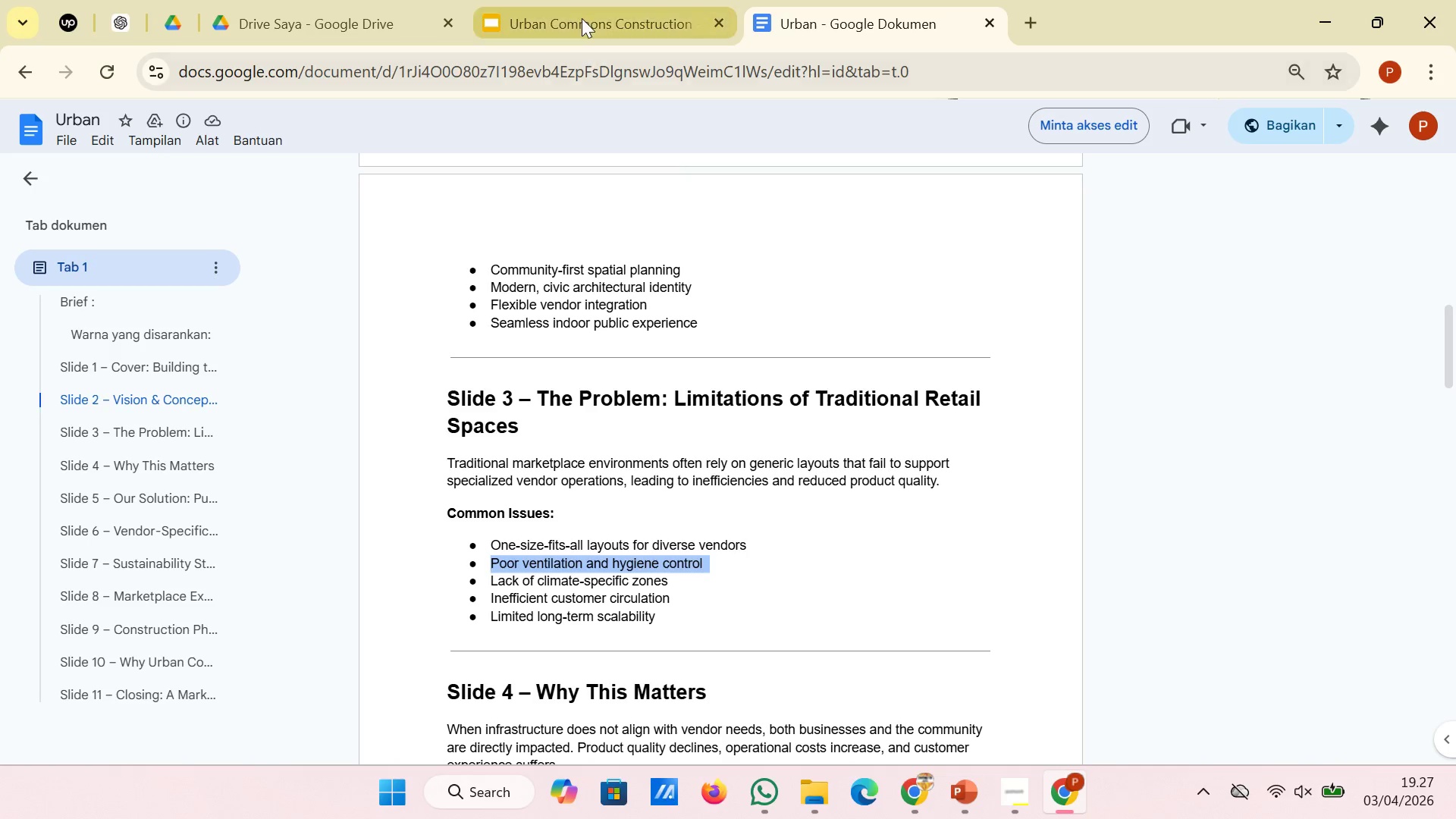 
left_click([582, 18])
 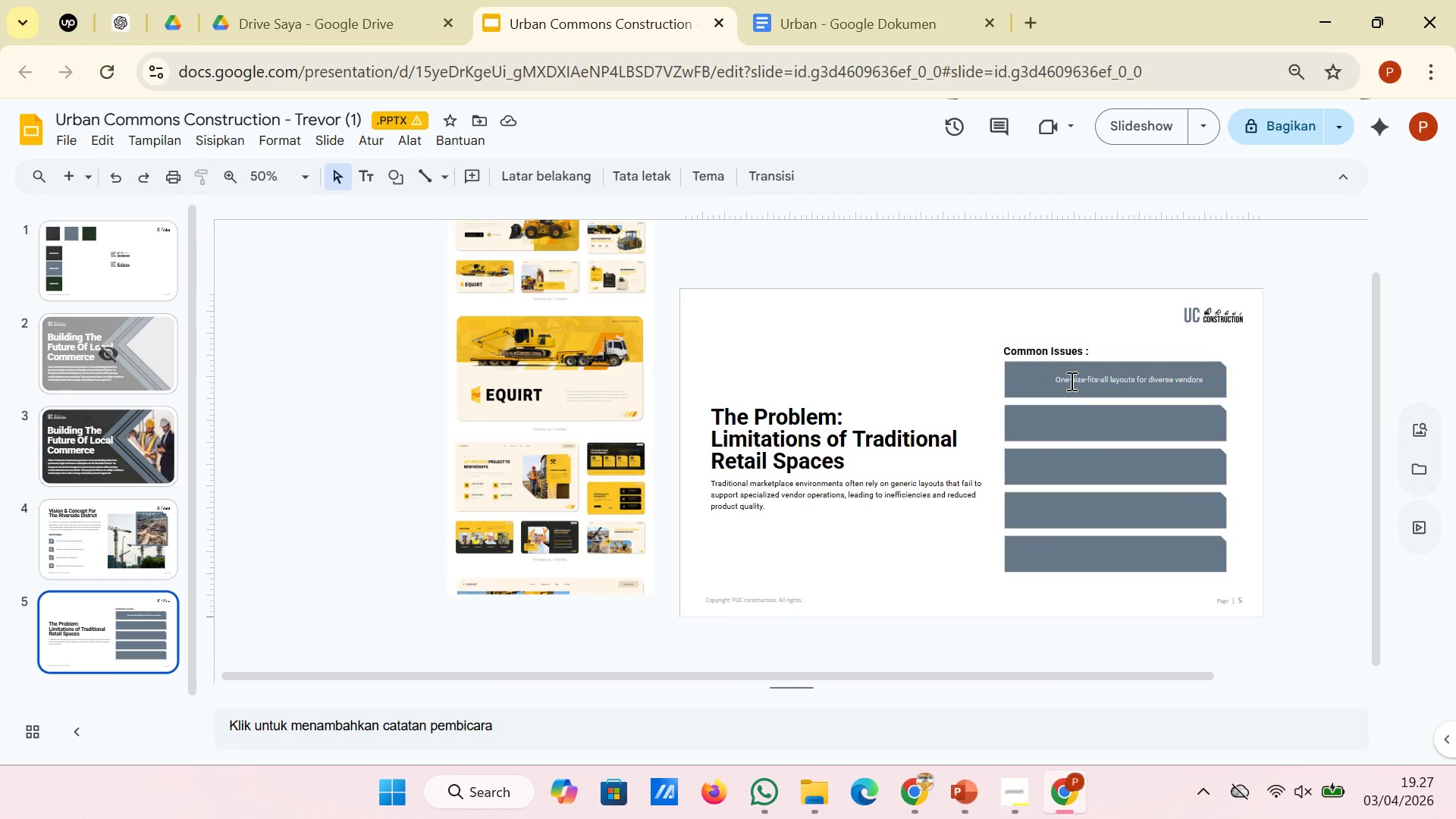 
right_click([934, 347])
 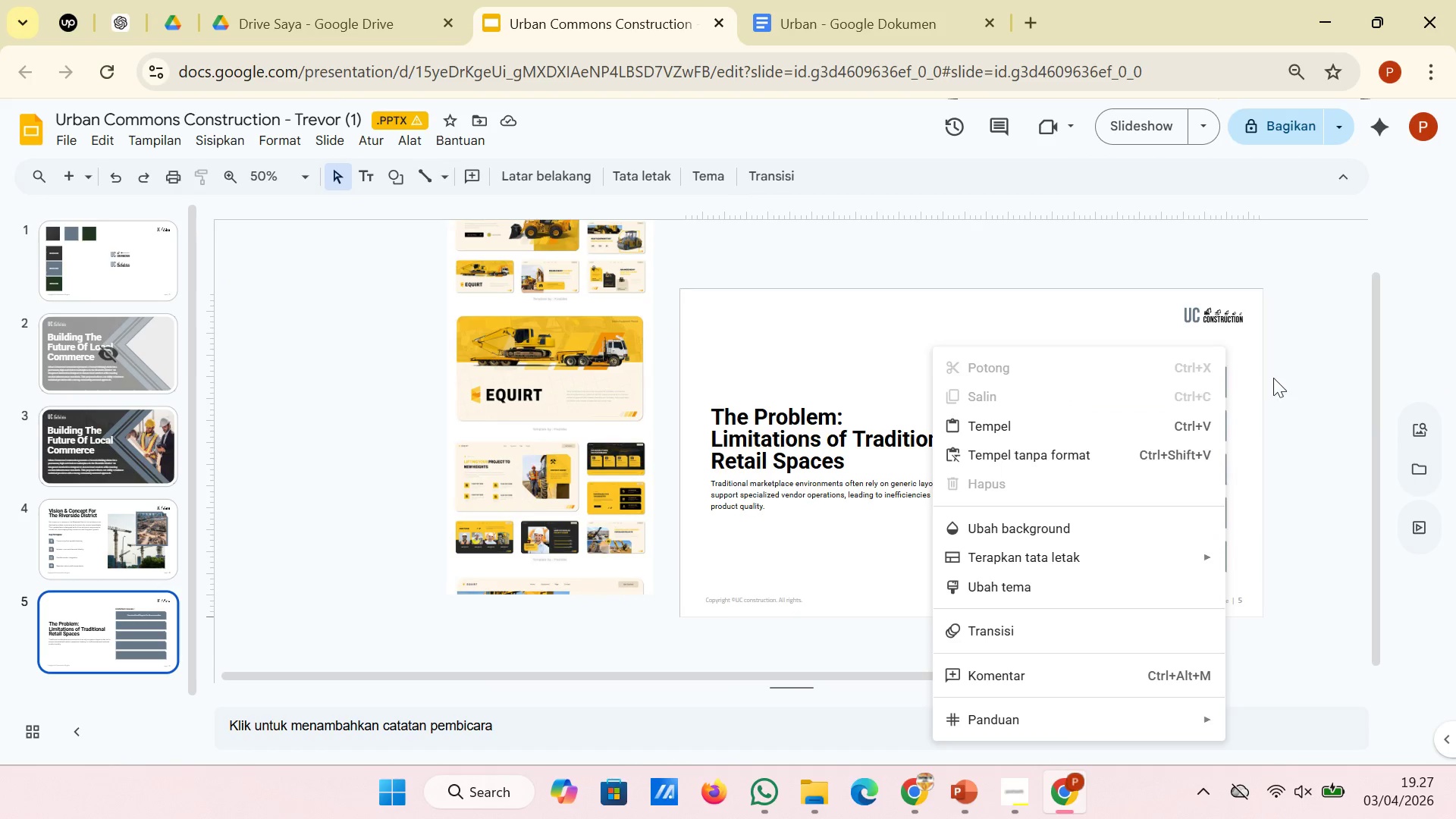 
left_click([1274, 378])
 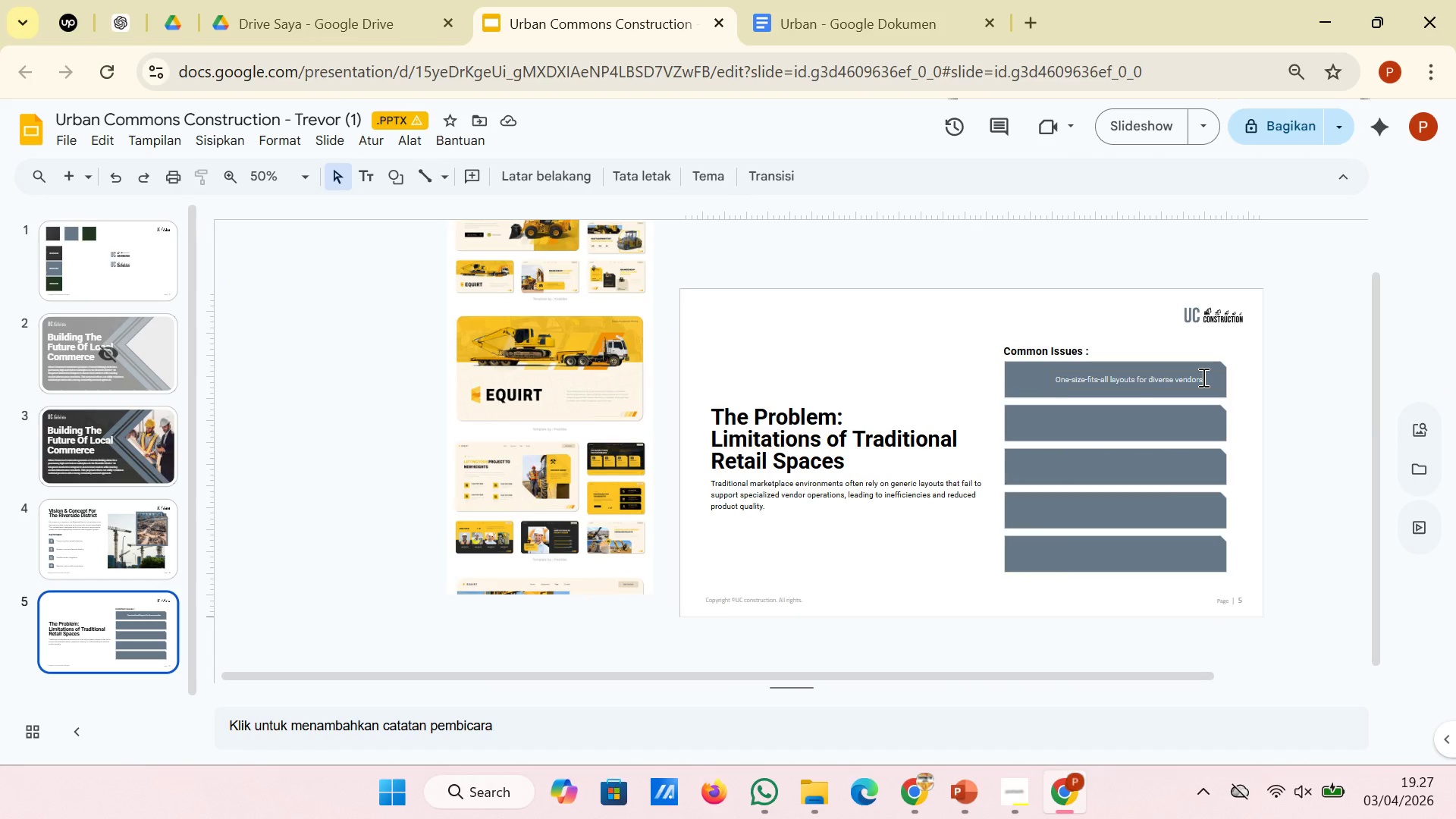 
left_click([1202, 377])
 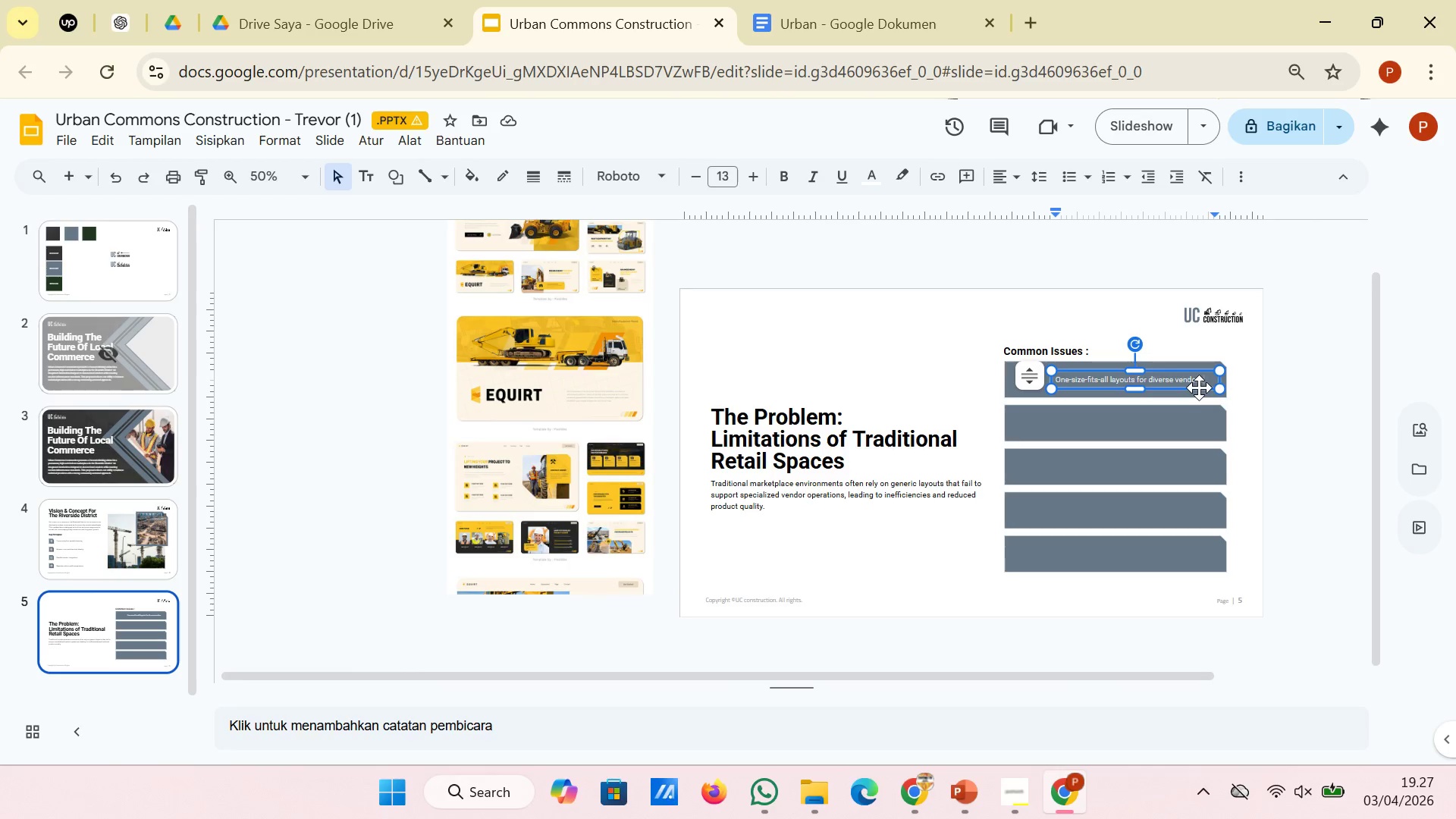 
left_click([1199, 388])
 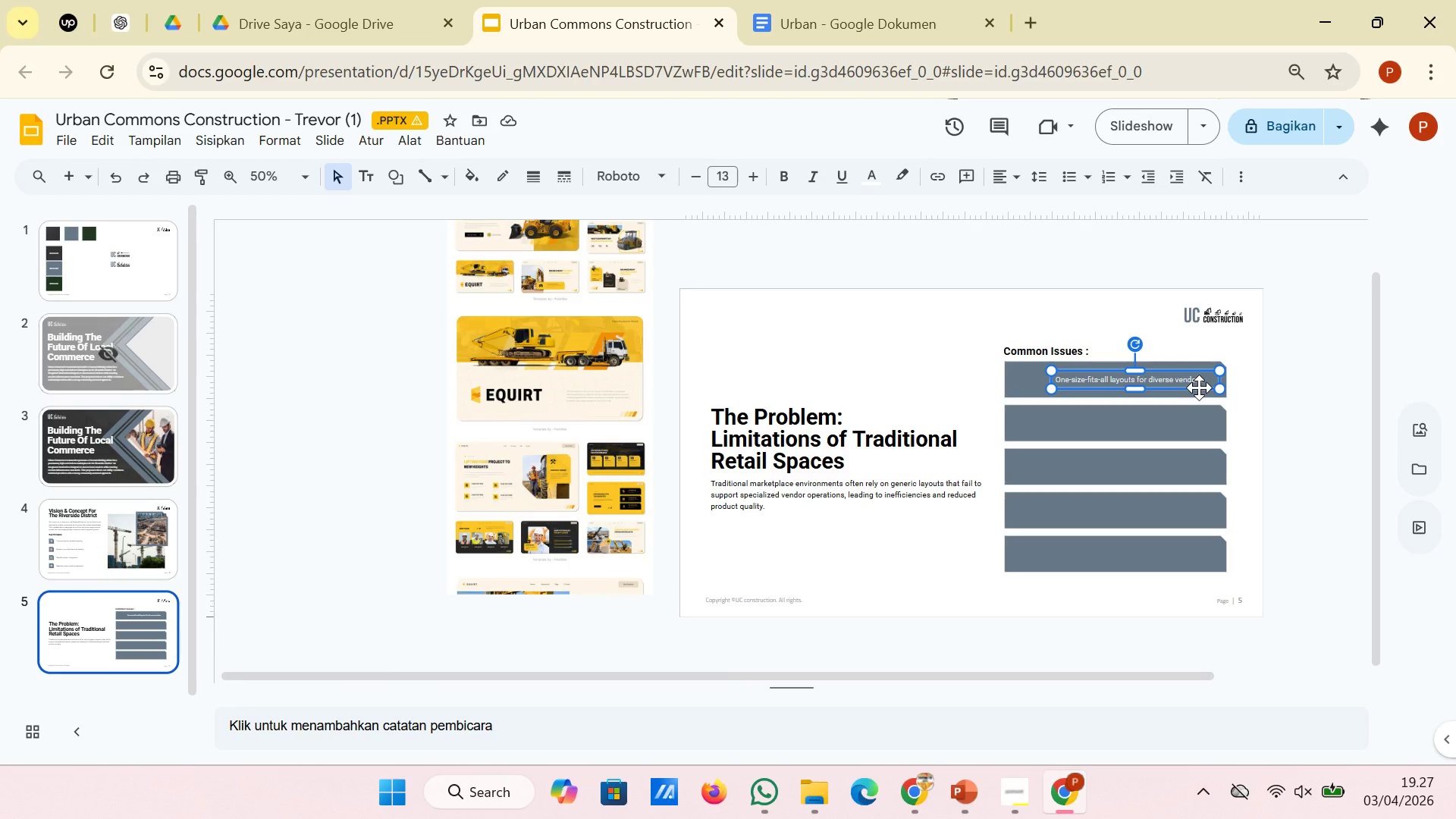 
key(Control+D)
 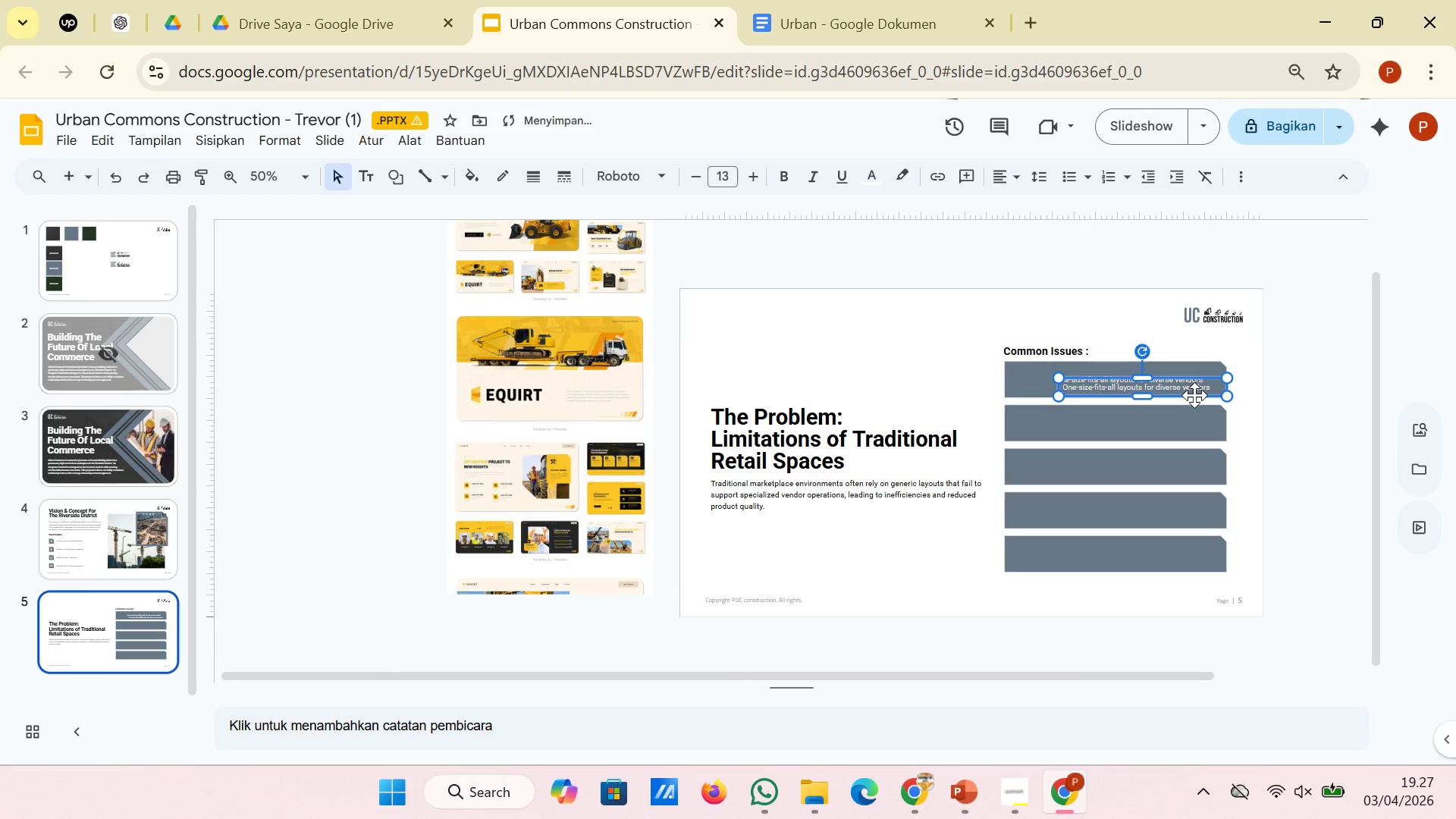 
left_click_drag(start_coordinate=[1194, 395], to_coordinate=[1192, 431])
 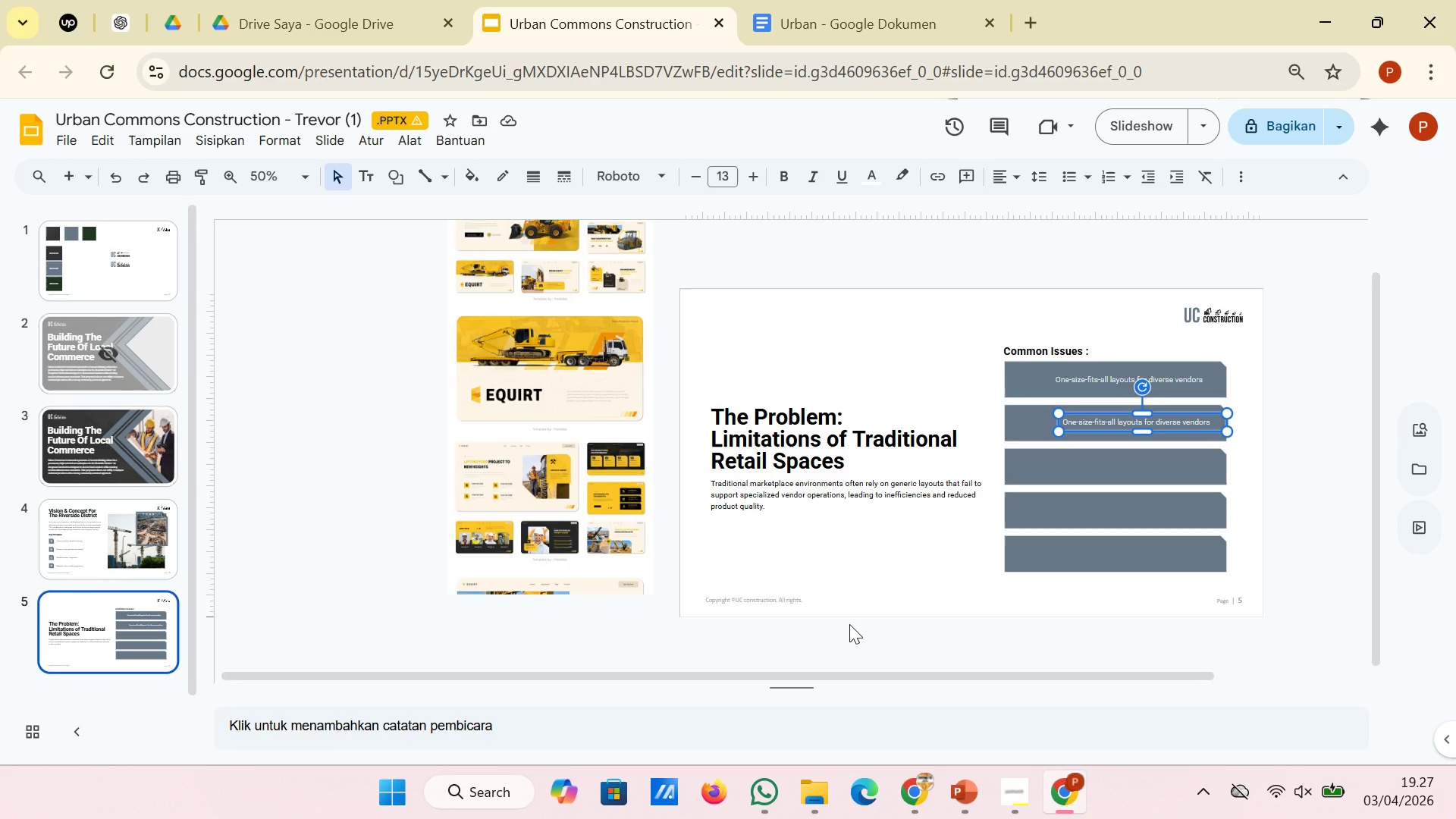 
wait(16.95)
 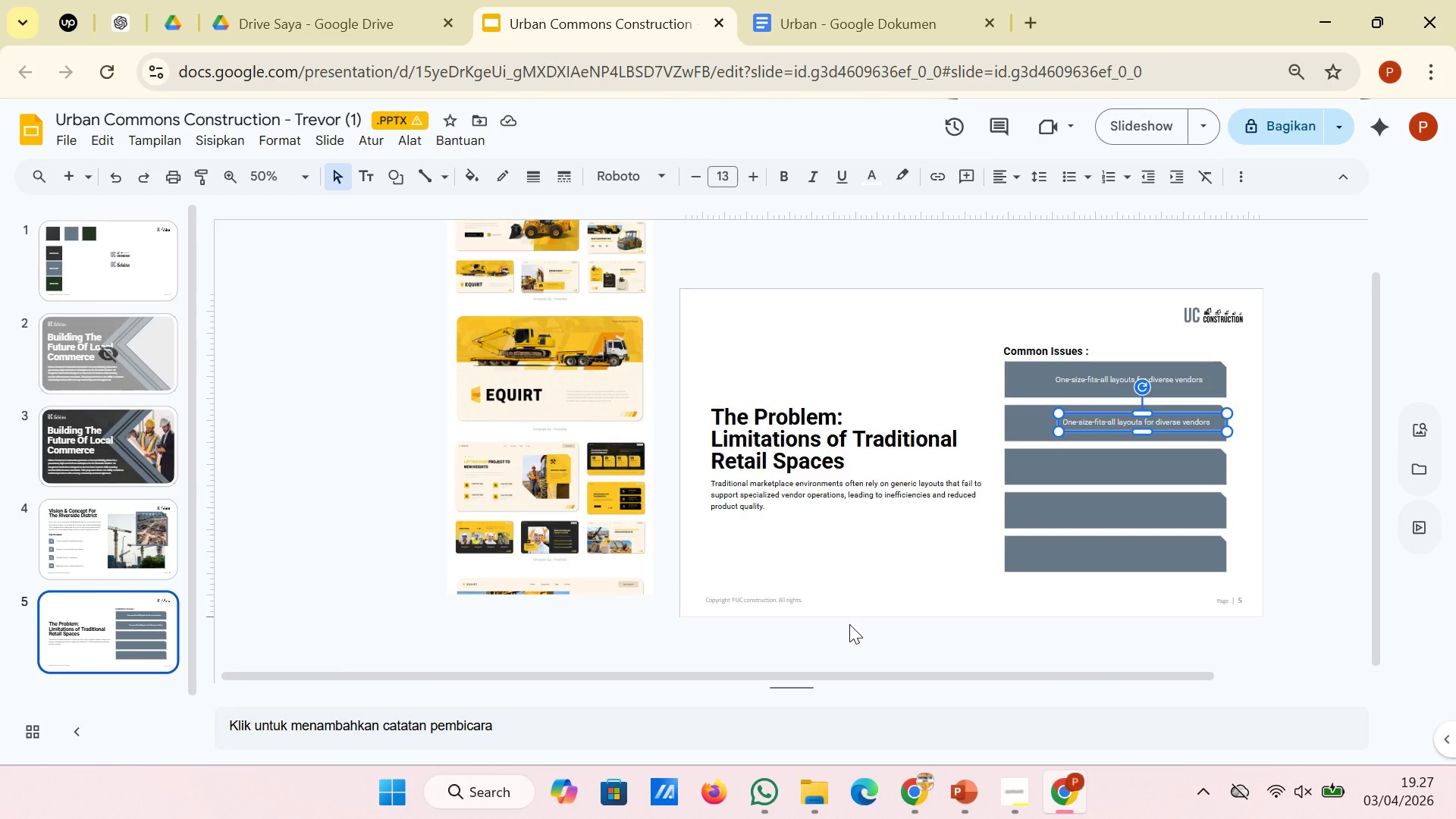 
key(Control+D)
 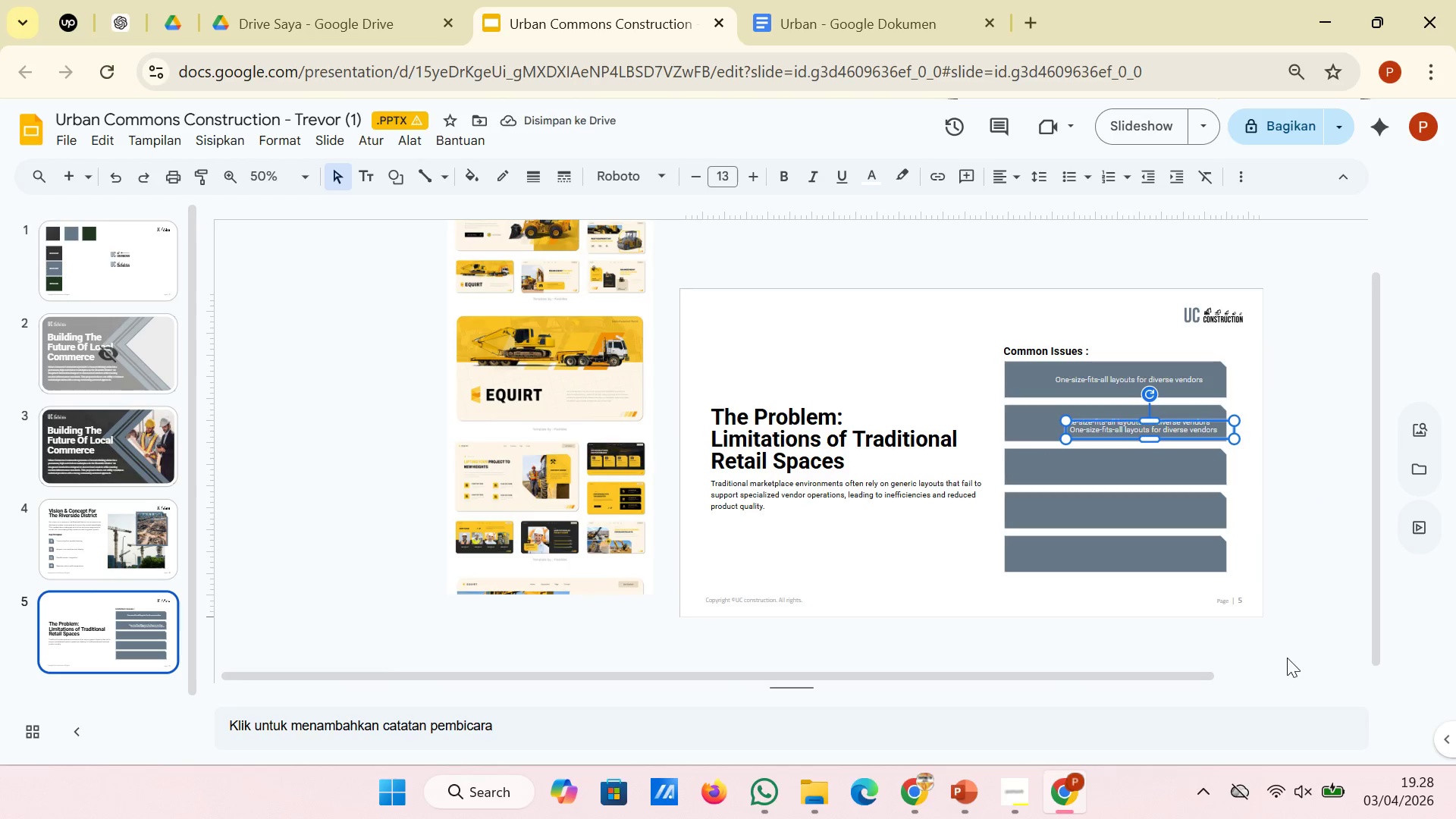 
key(ArrowDown)
 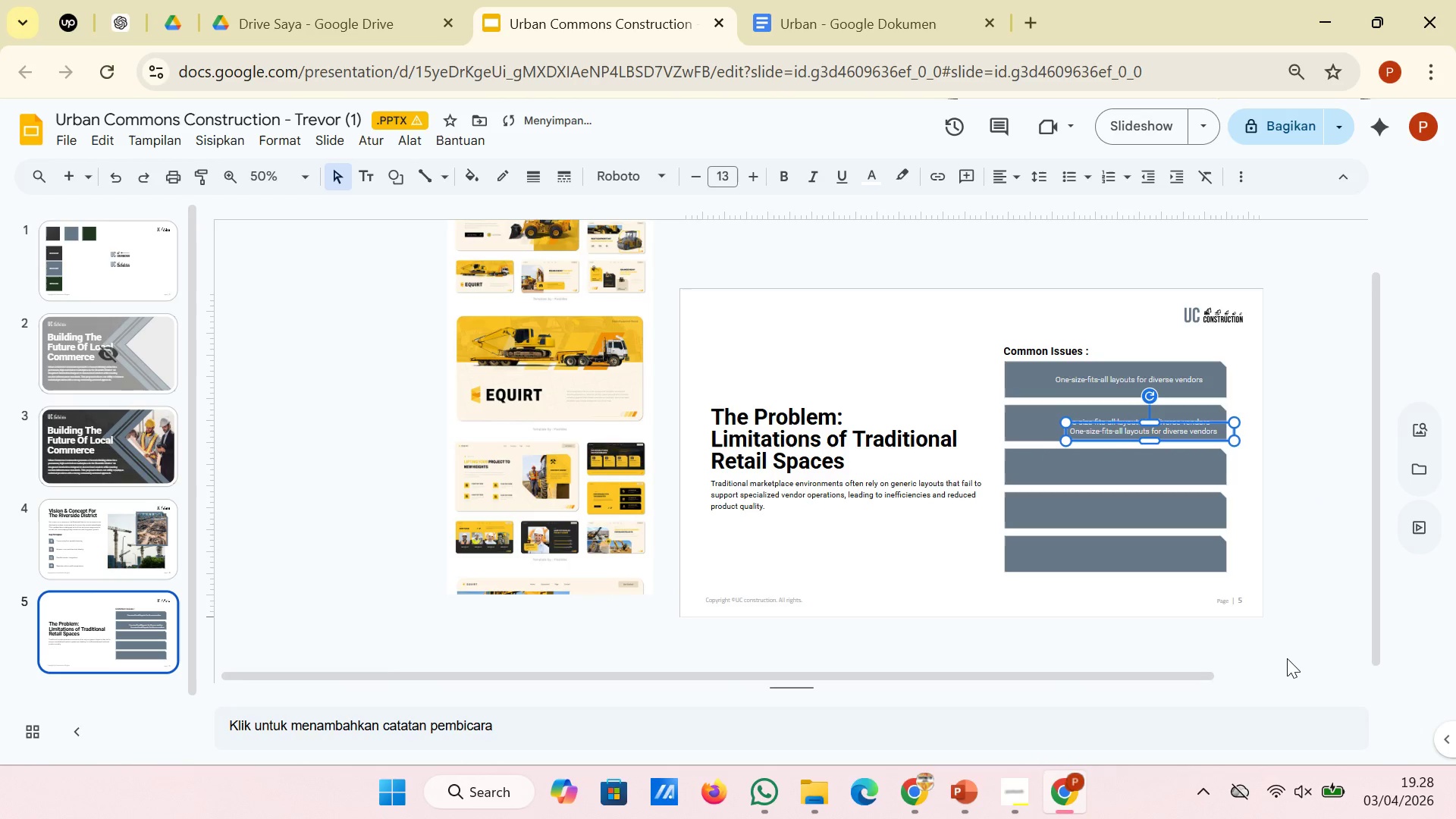 
key(ArrowDown)
 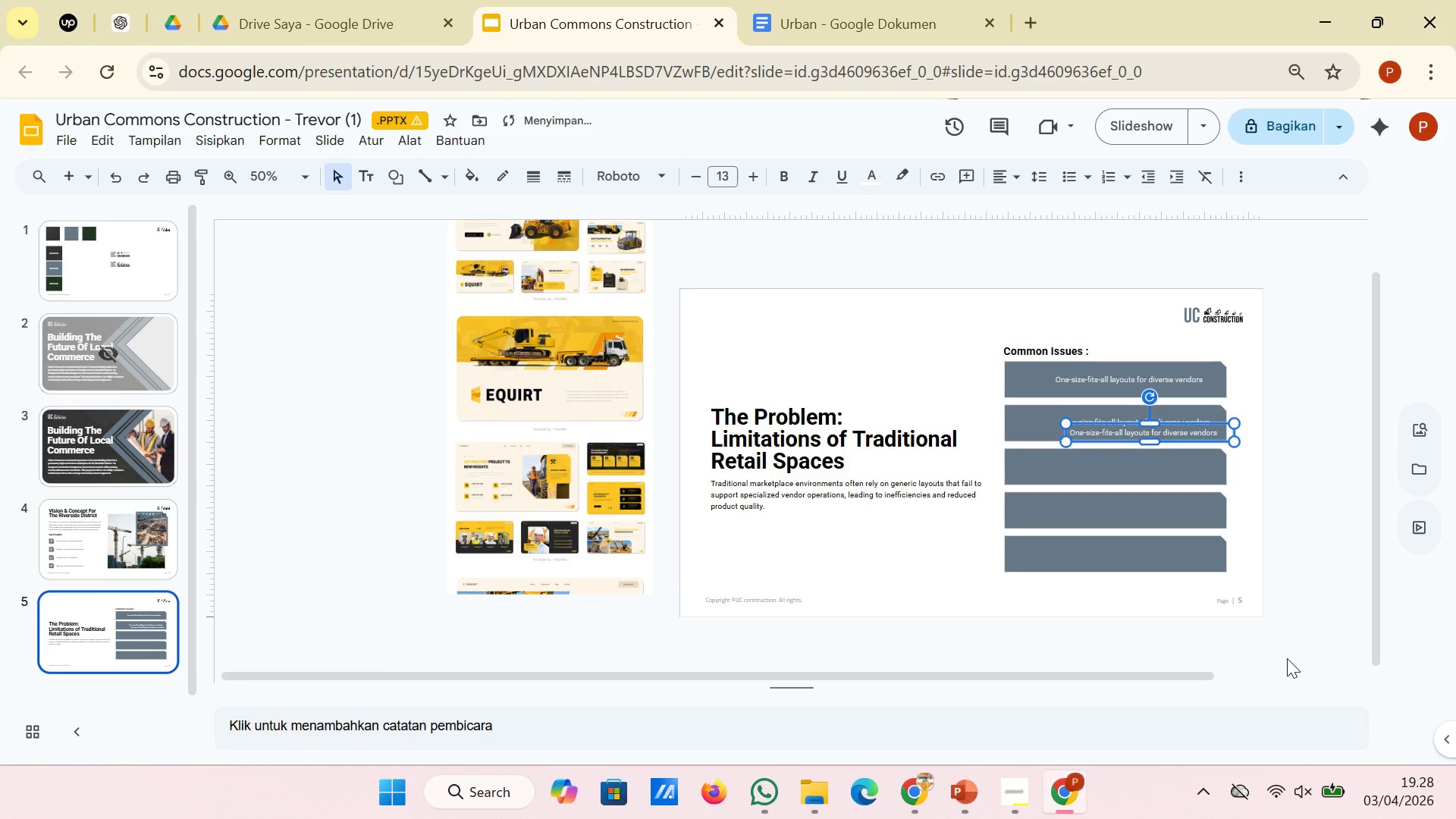 
hold_key(key=ArrowDown, duration=1.19)
 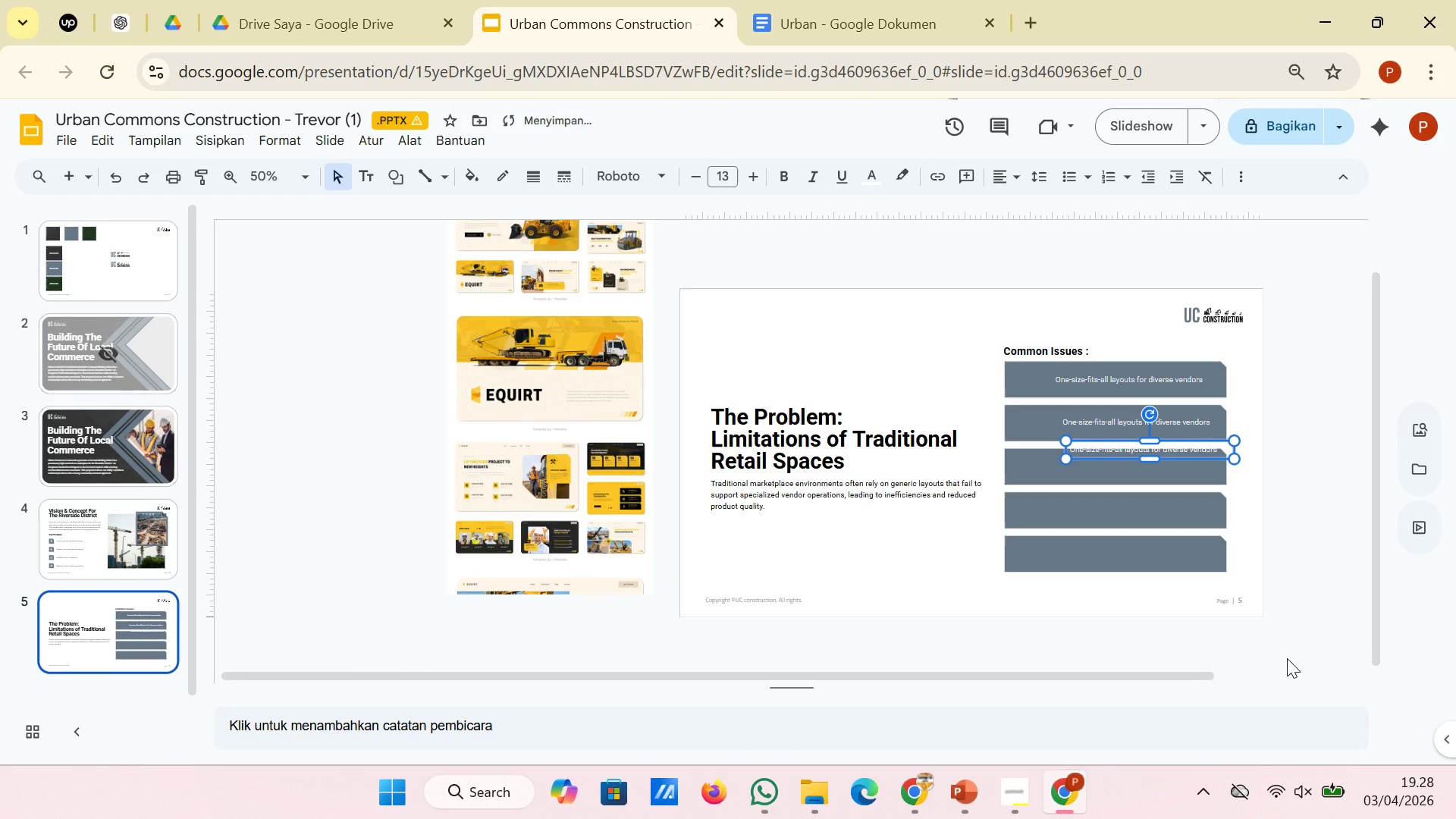 
key(ArrowDown)
 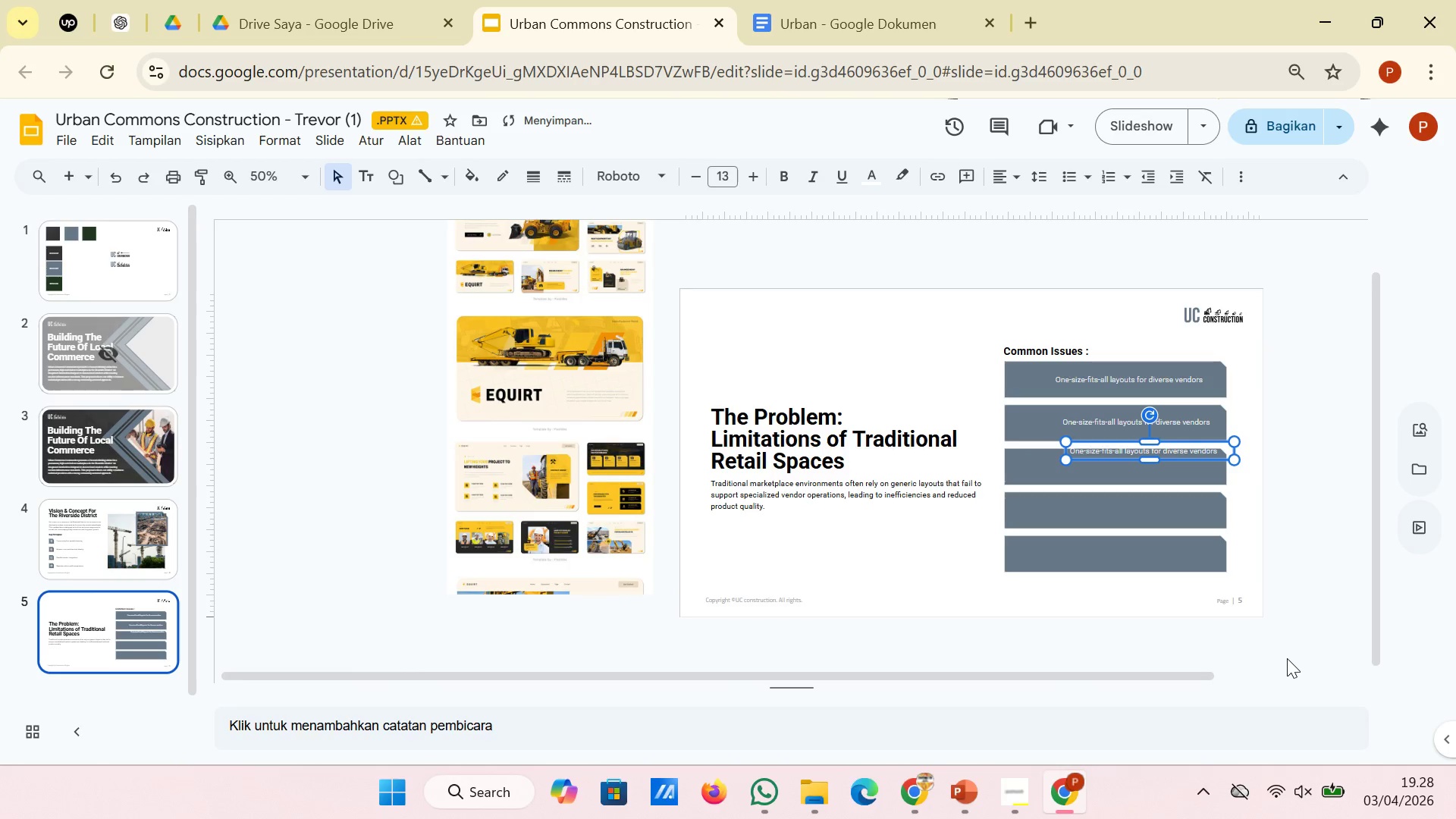 
hold_key(key=ArrowDown, duration=0.89)
 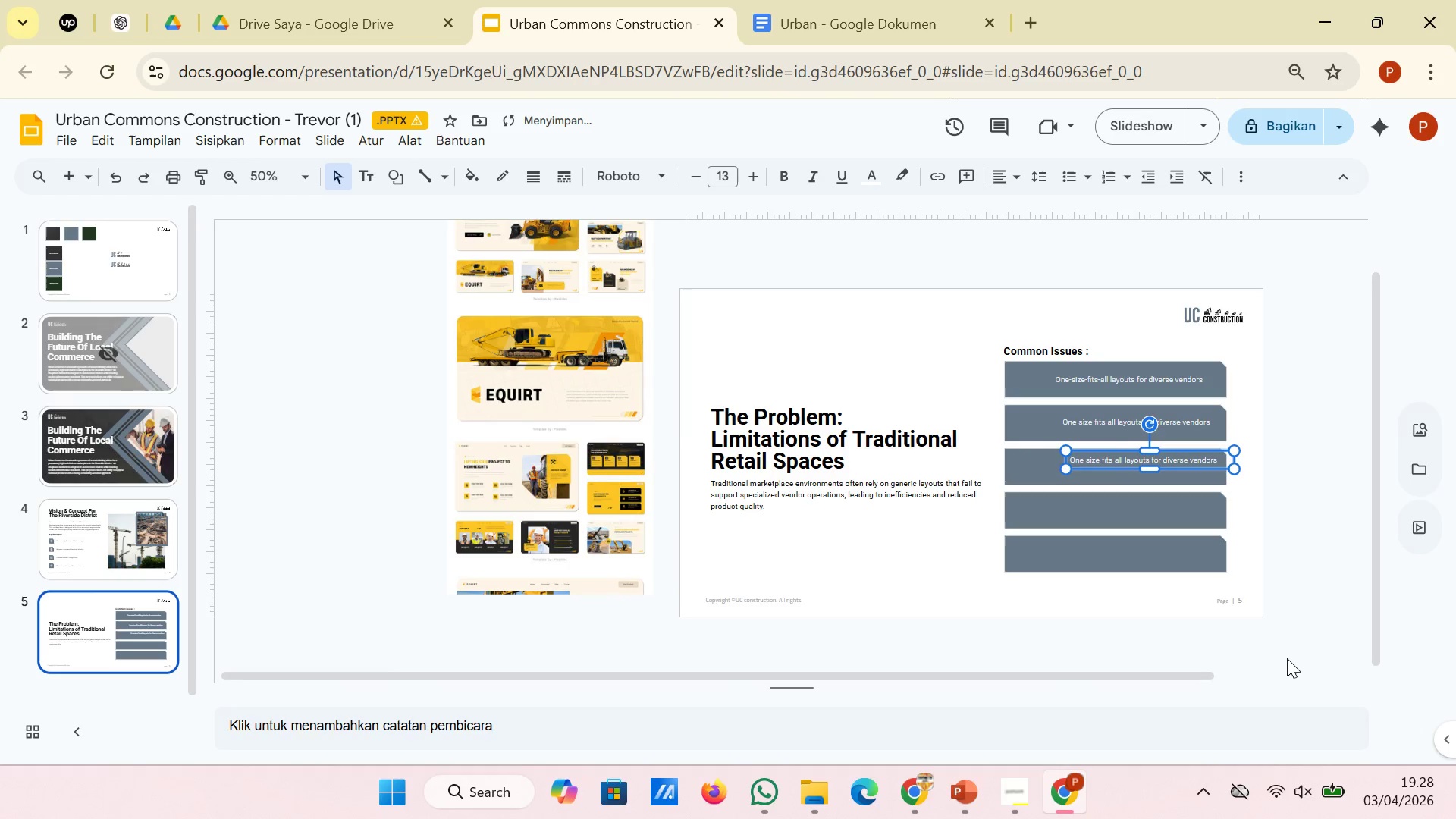 
key(ArrowDown)
 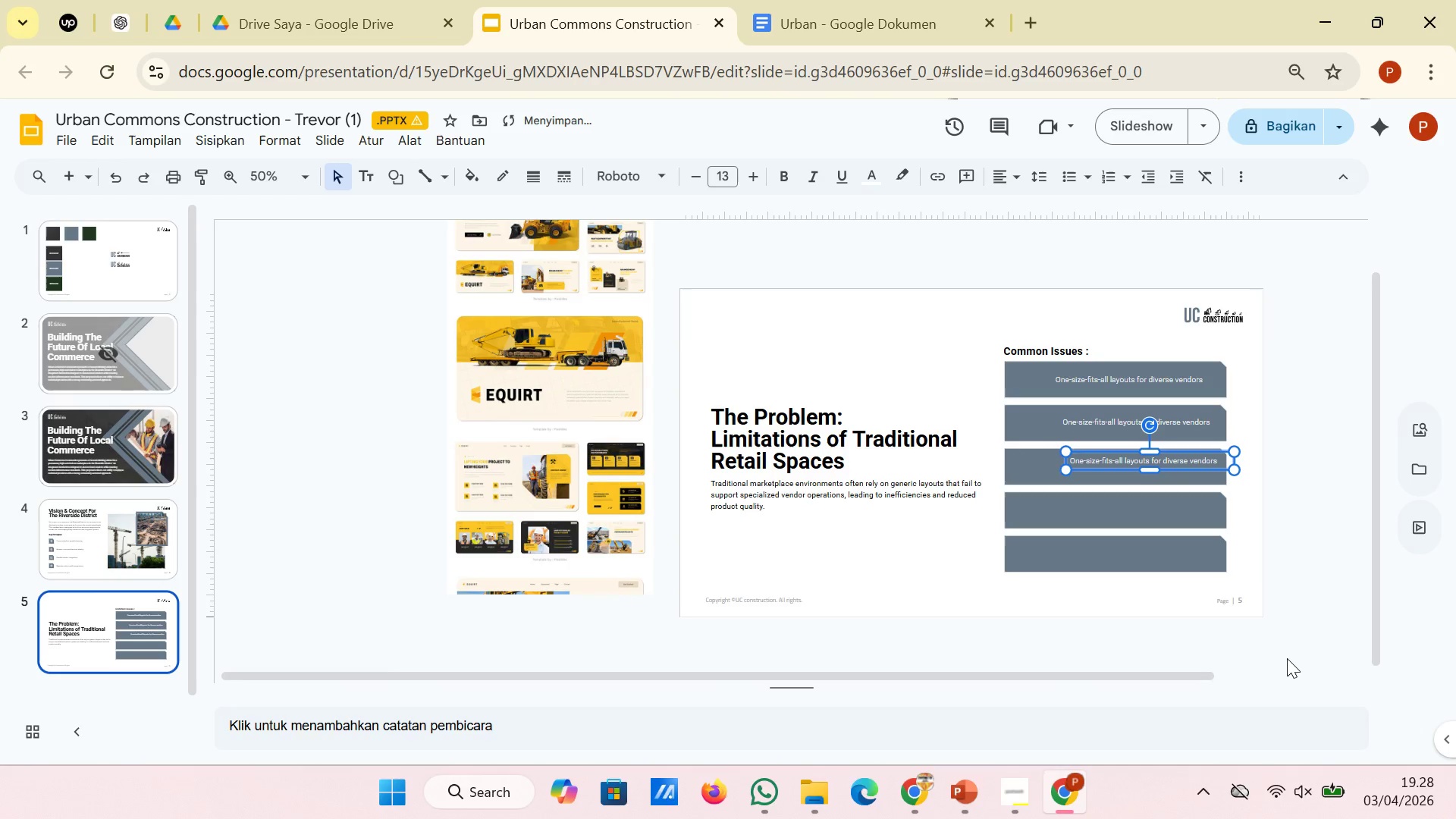 
key(ArrowDown)
 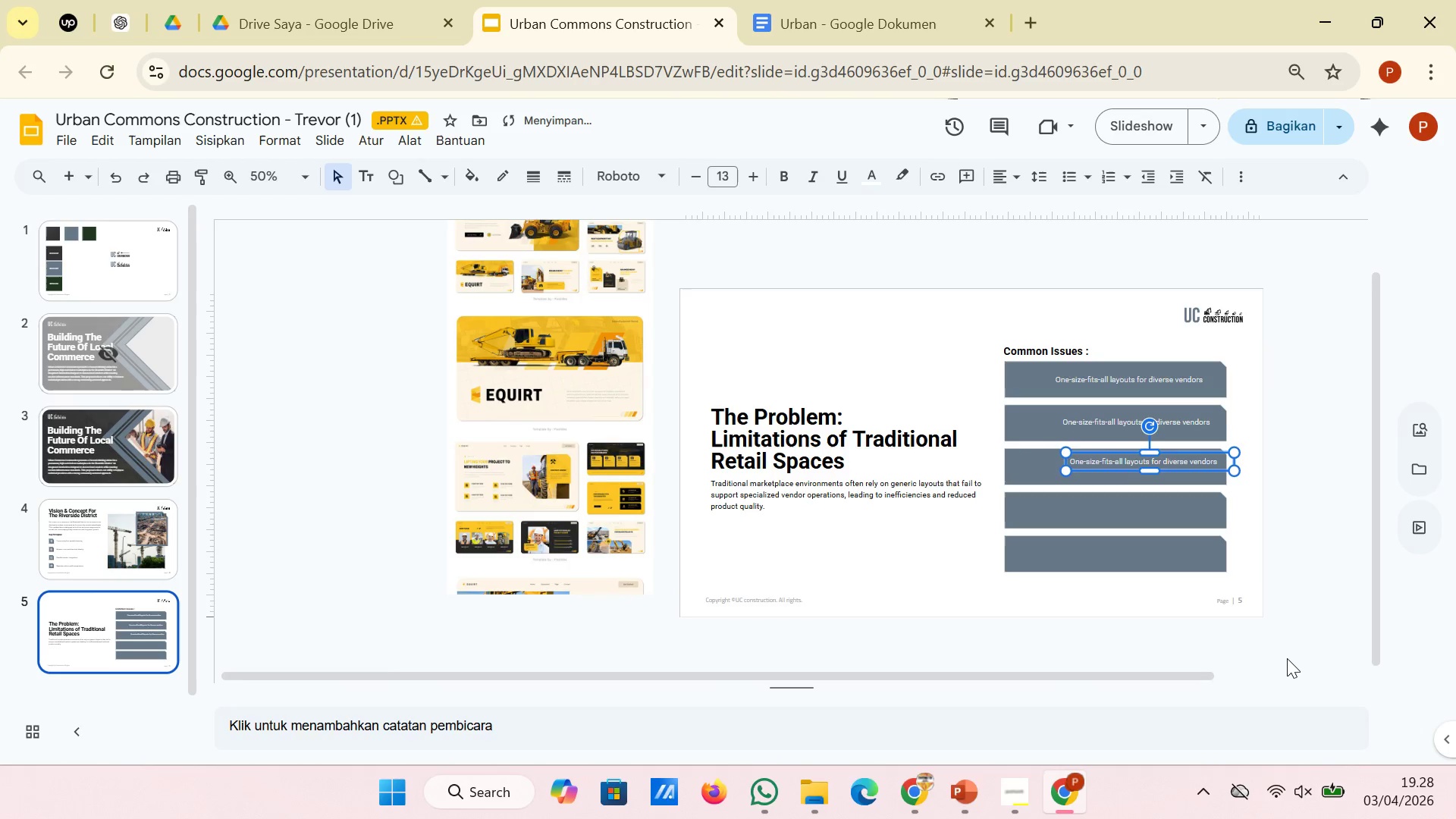 
key(ArrowDown)
 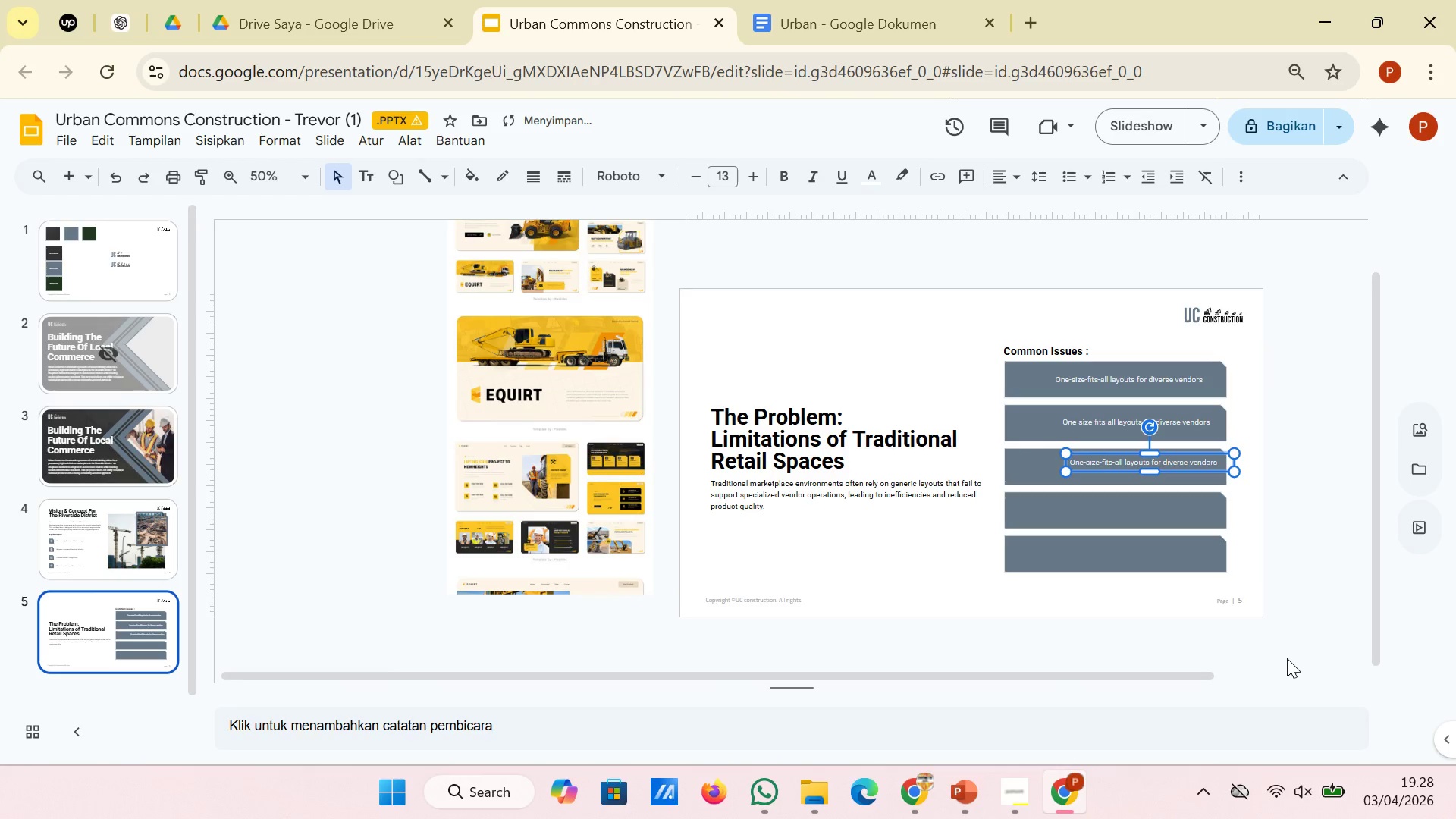 
key(ArrowDown)
 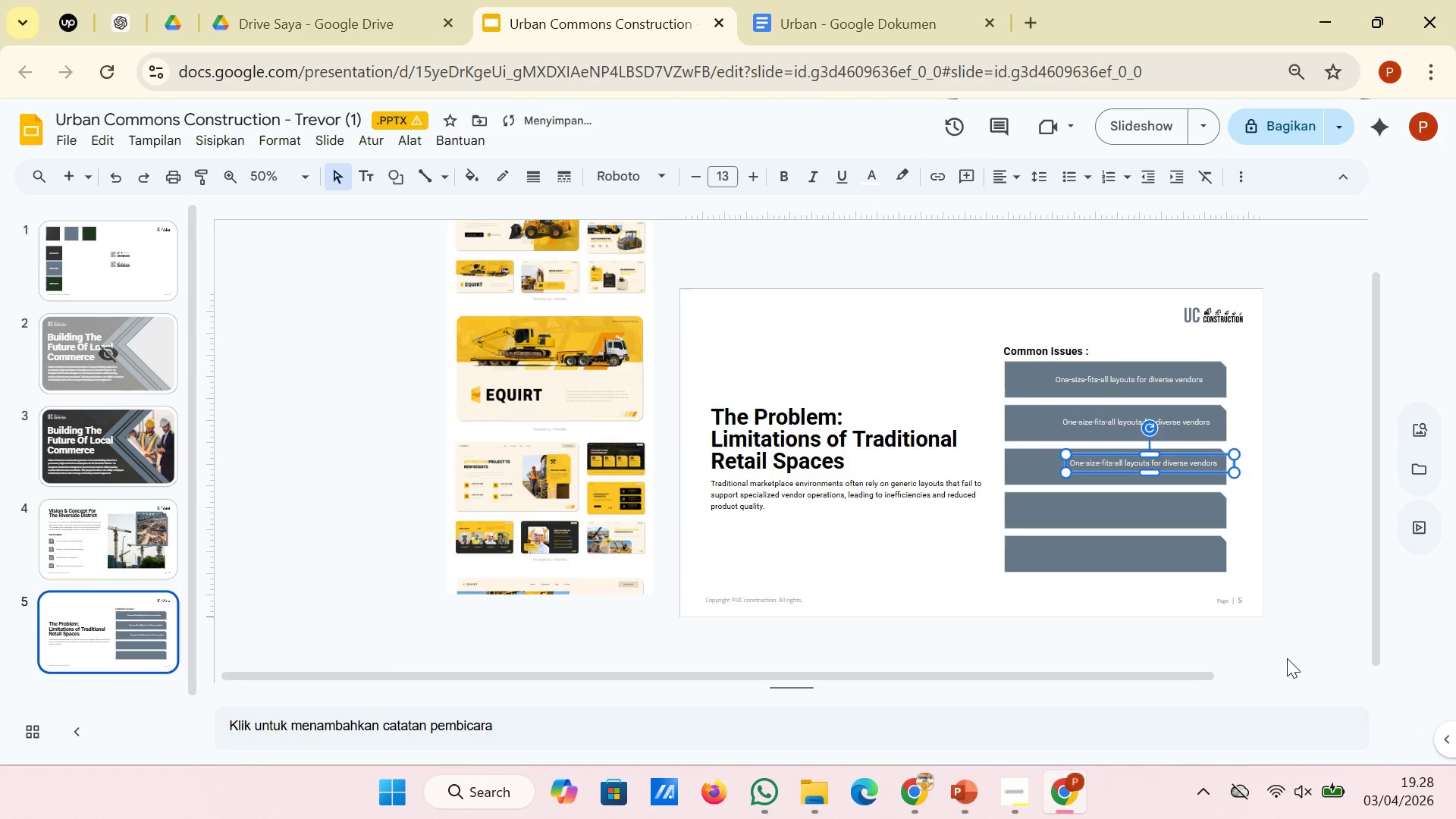 
key(ArrowDown)
 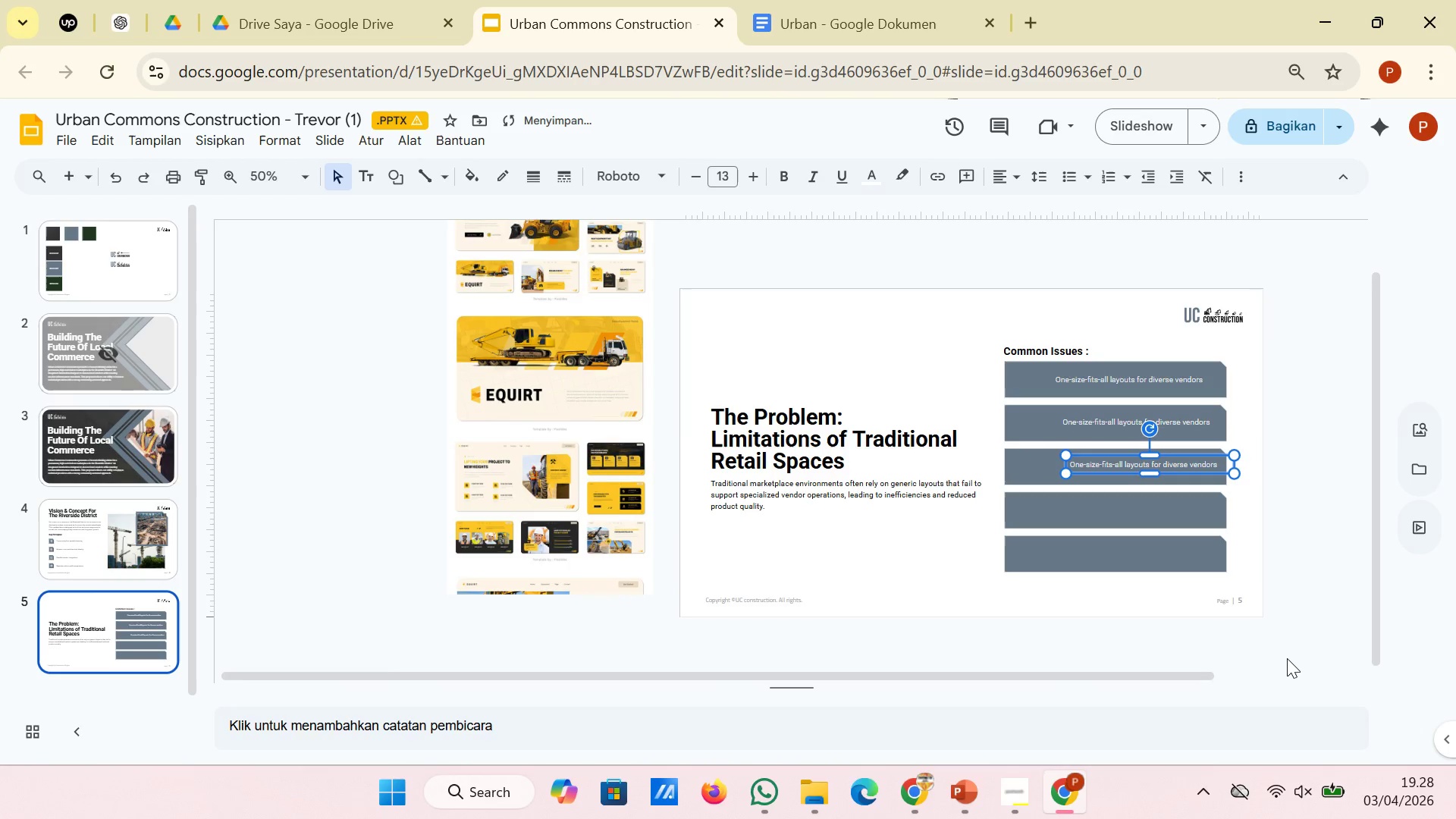 
key(ArrowDown)
 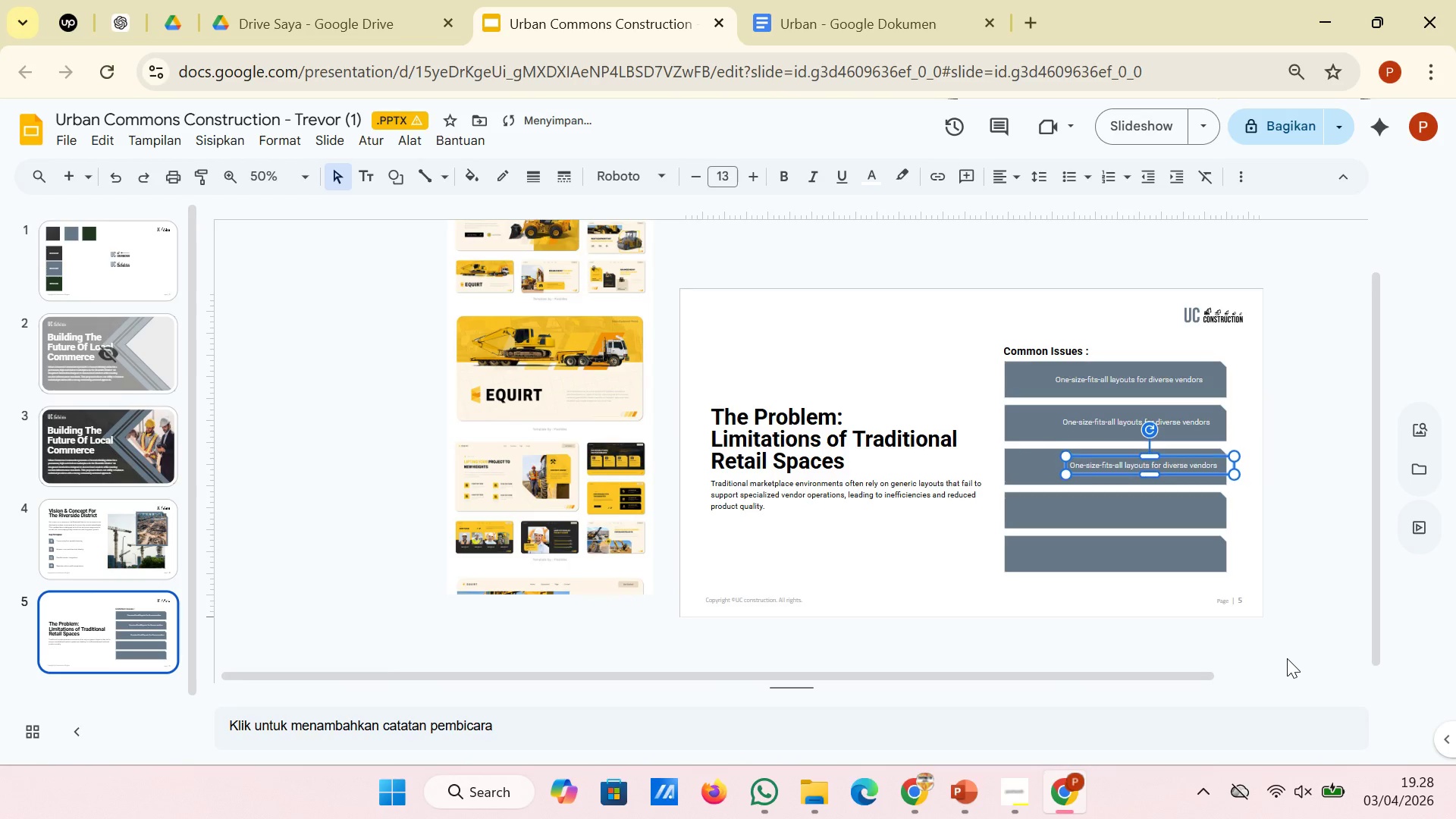 
key(ArrowDown)
 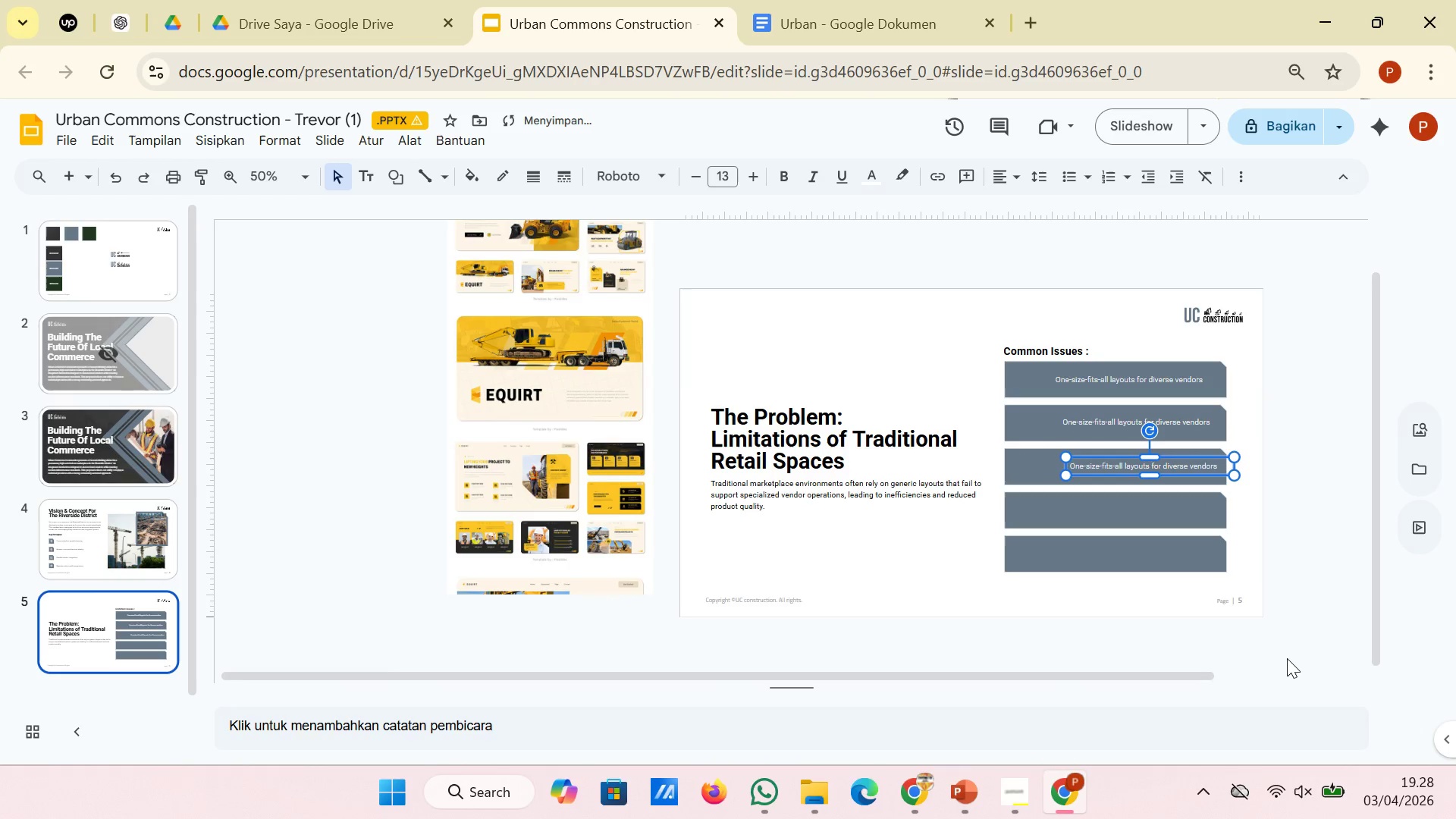 
key(ArrowDown)
 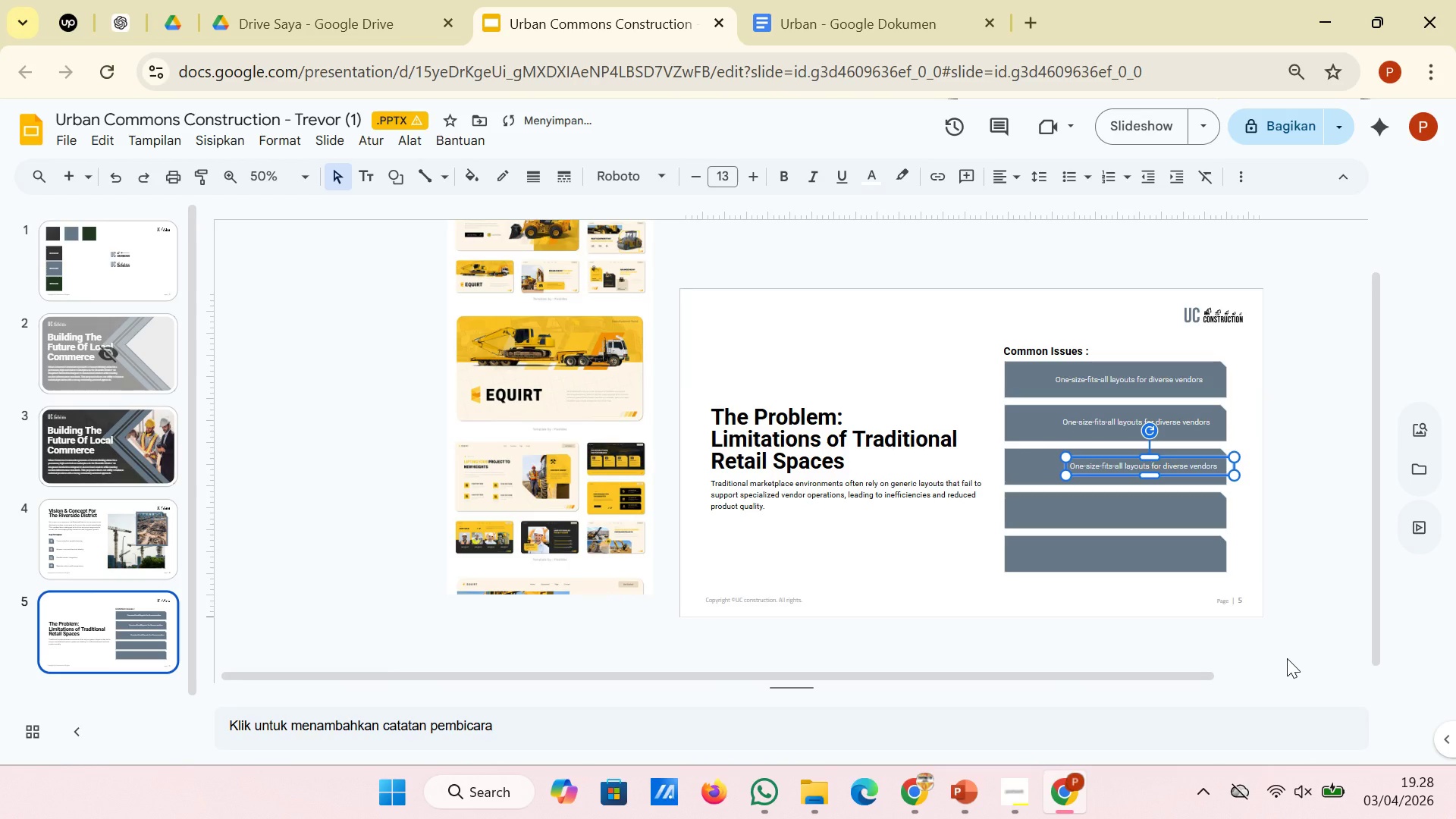 
key(ArrowDown)
 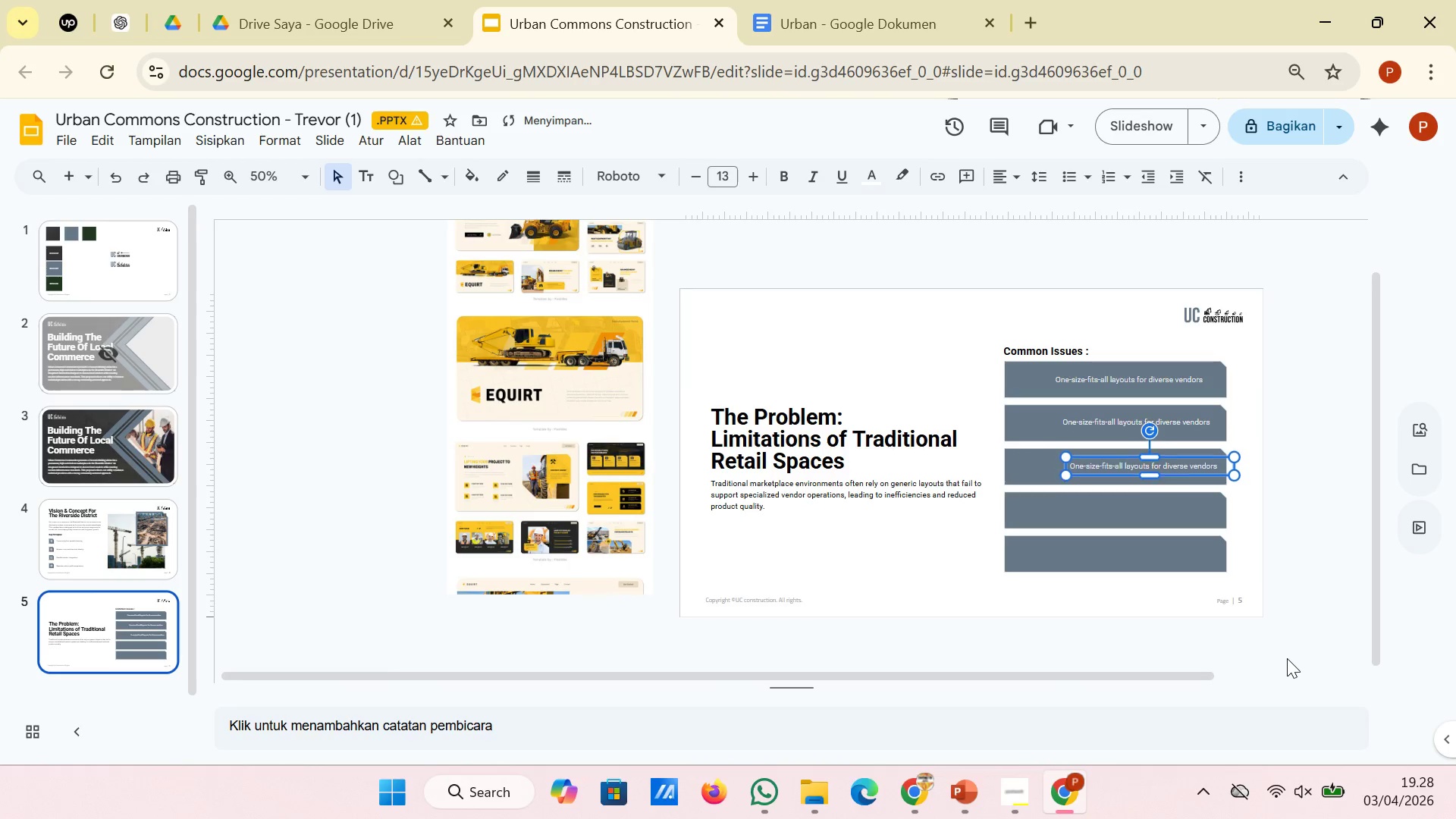 
key(ArrowUp)
 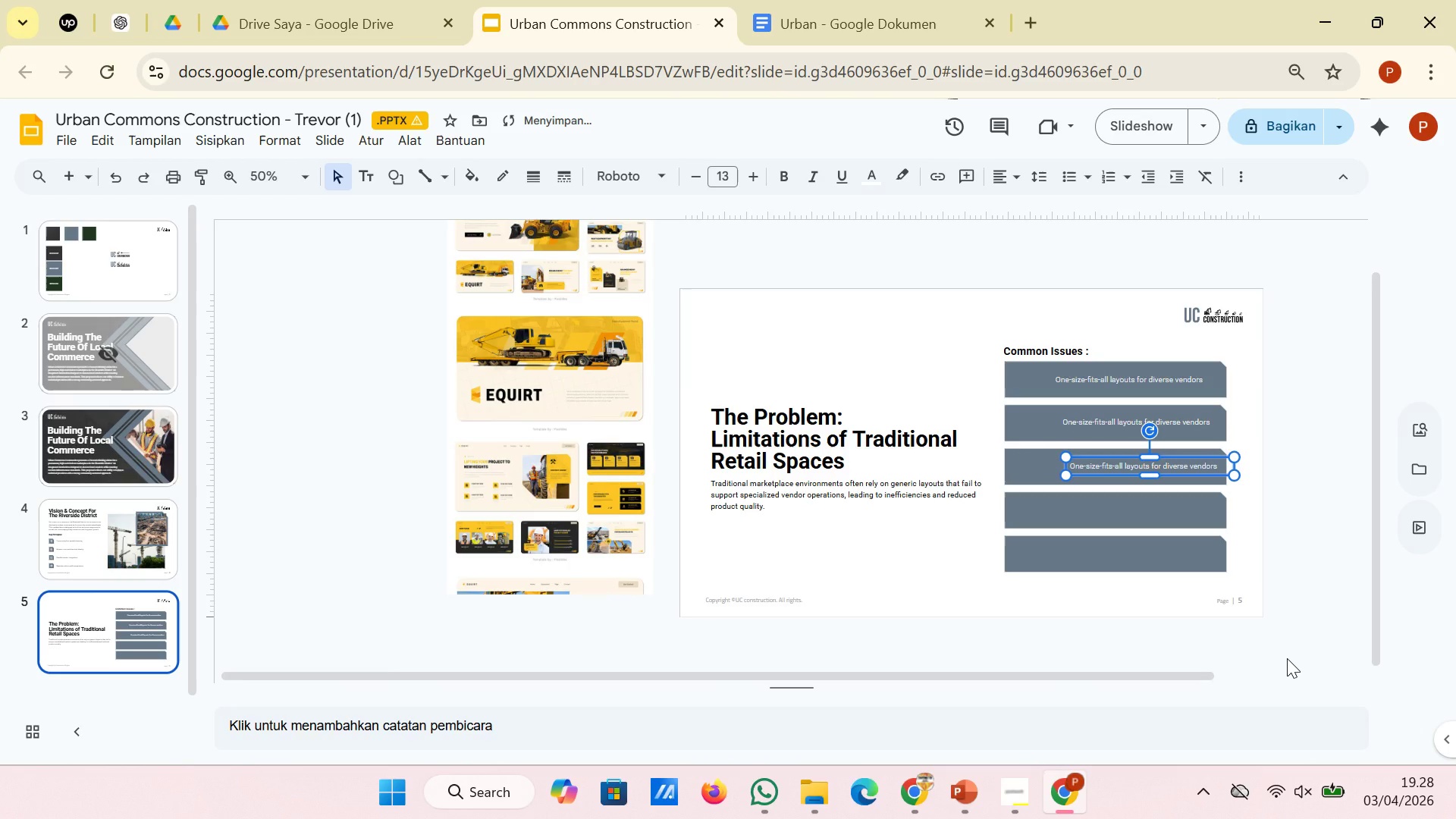 
key(ArrowDown)
 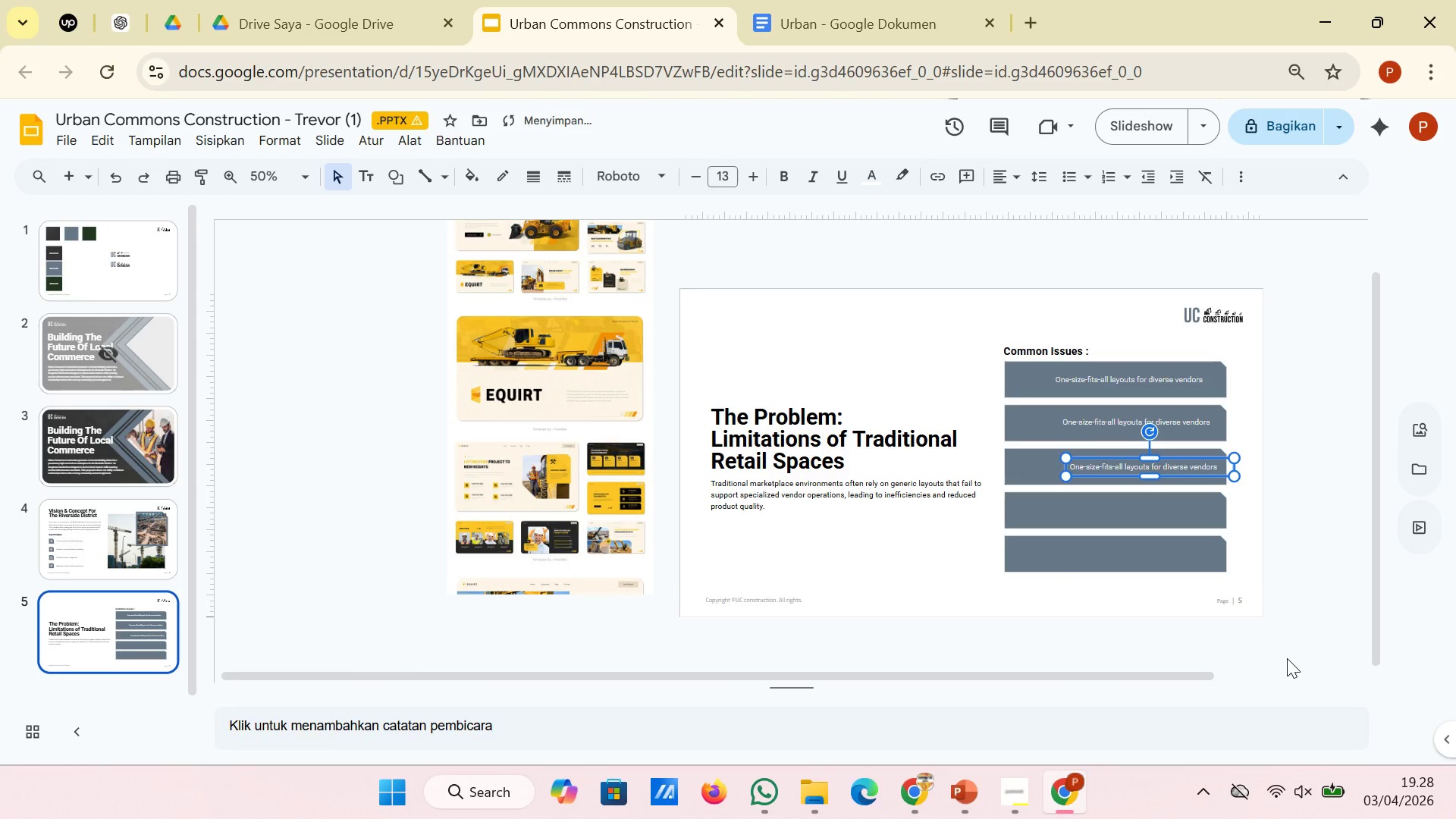 
key(ArrowLeft)
 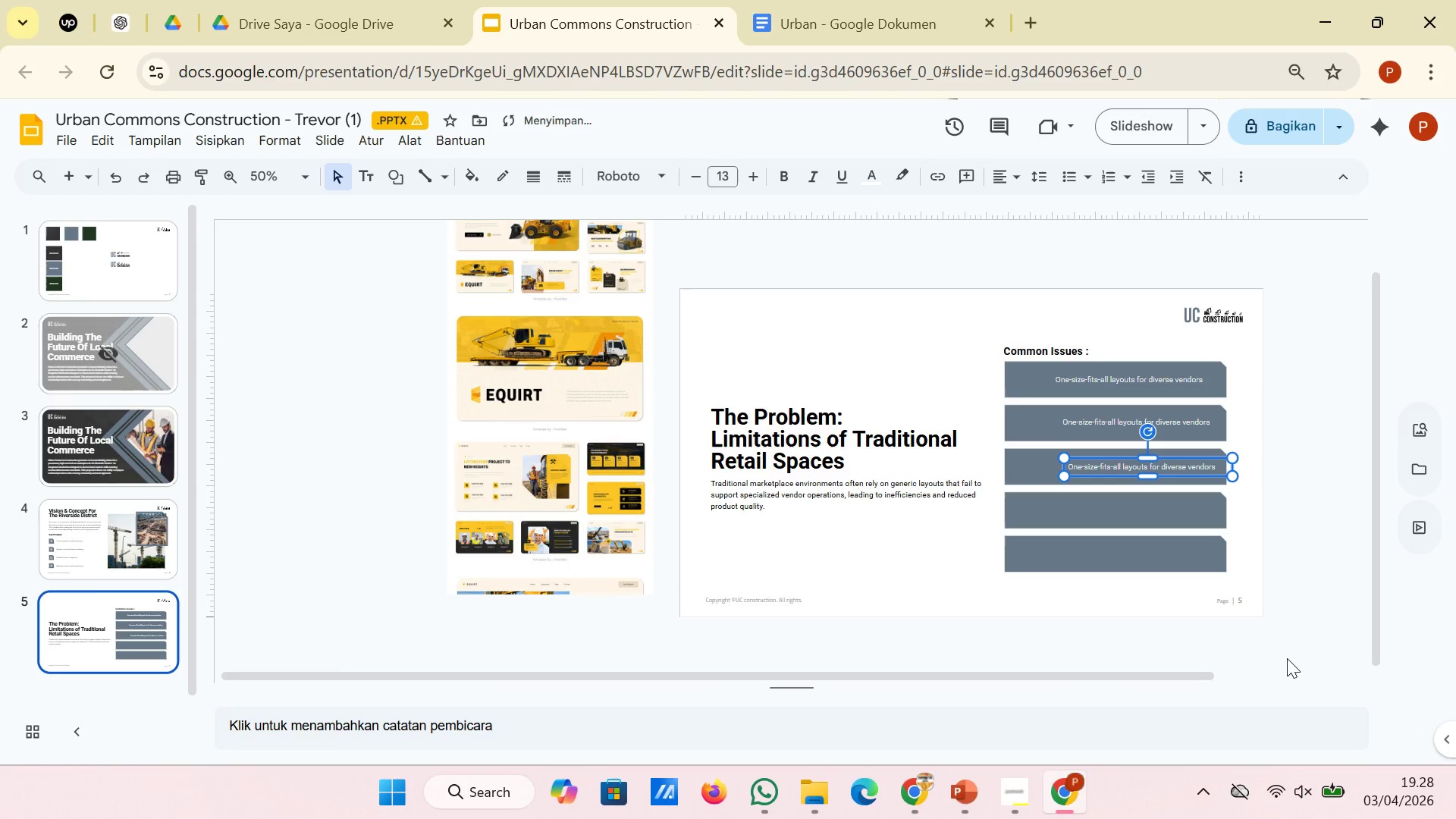 
key(ArrowLeft)
 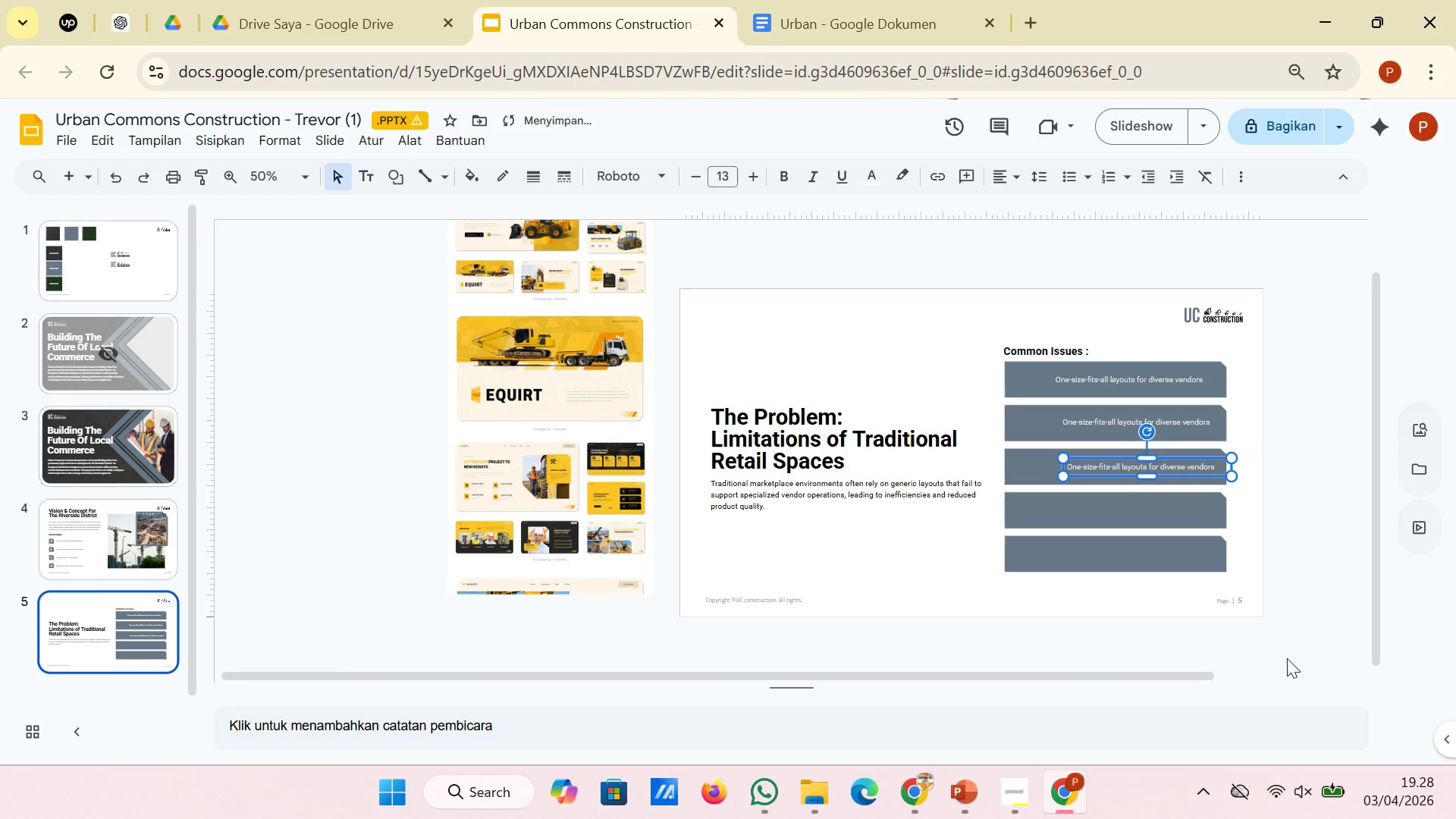 
key(ArrowLeft)
 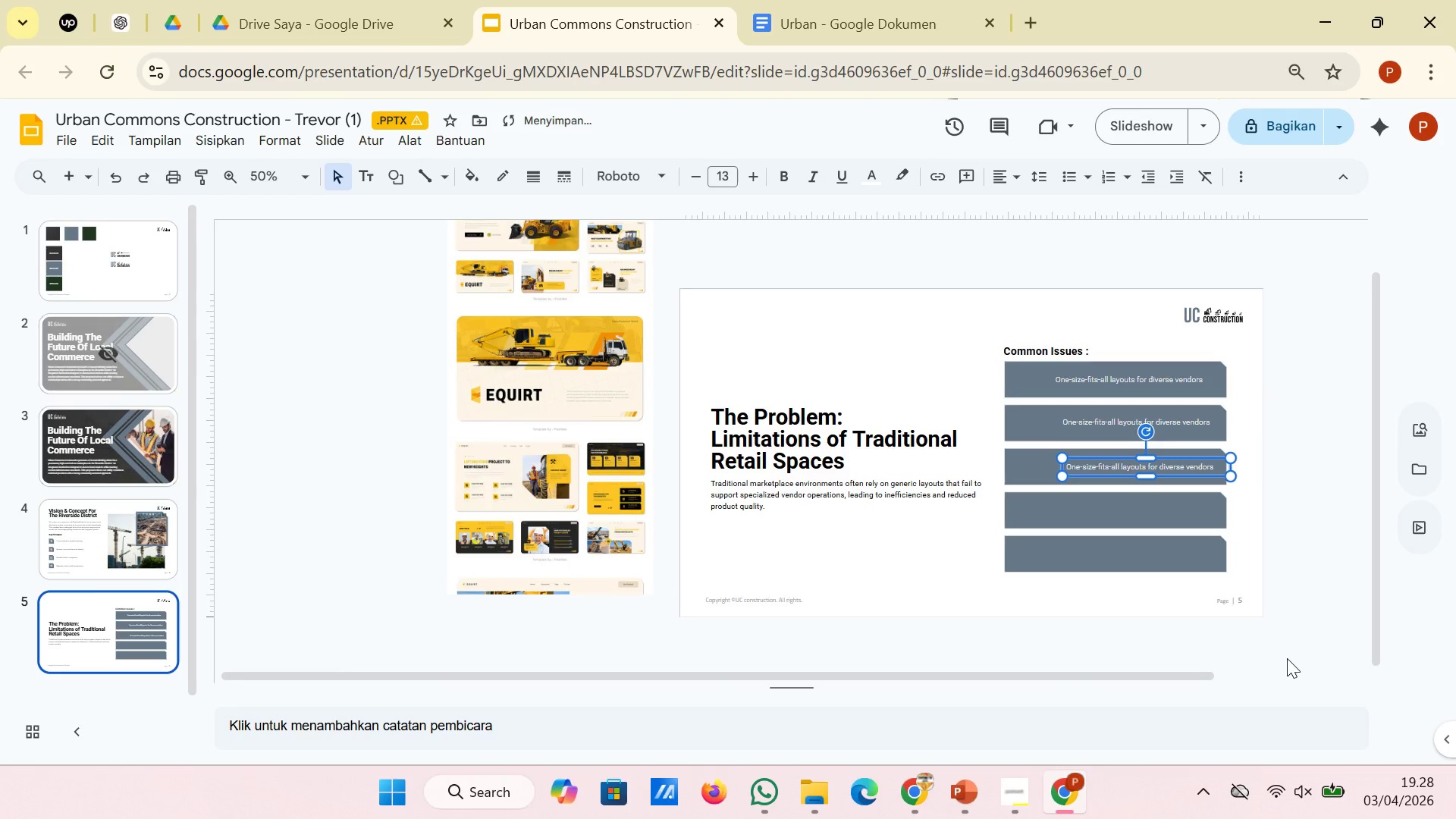 
key(ArrowLeft)
 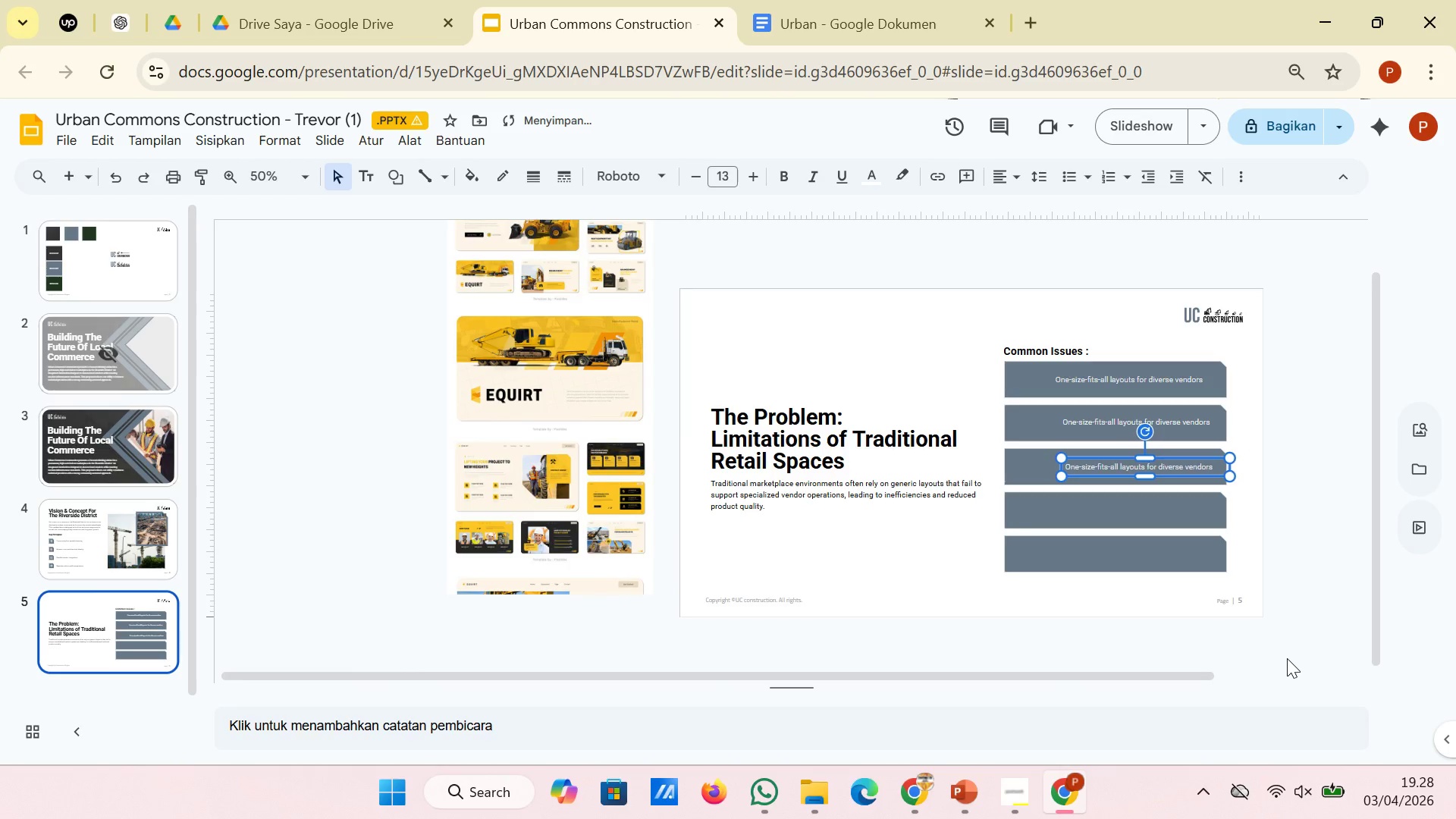 
key(ArrowLeft)
 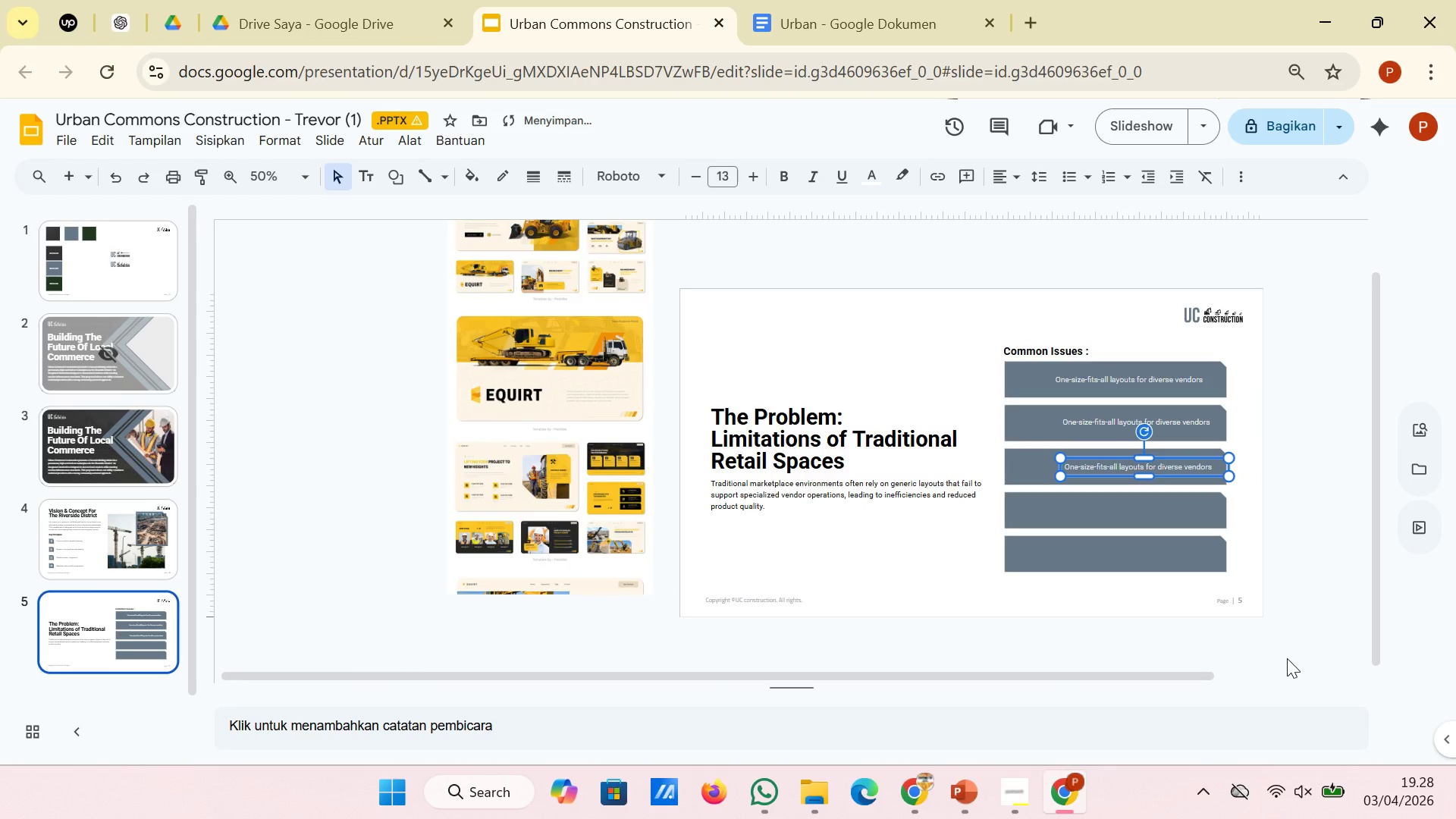 
key(ArrowLeft)
 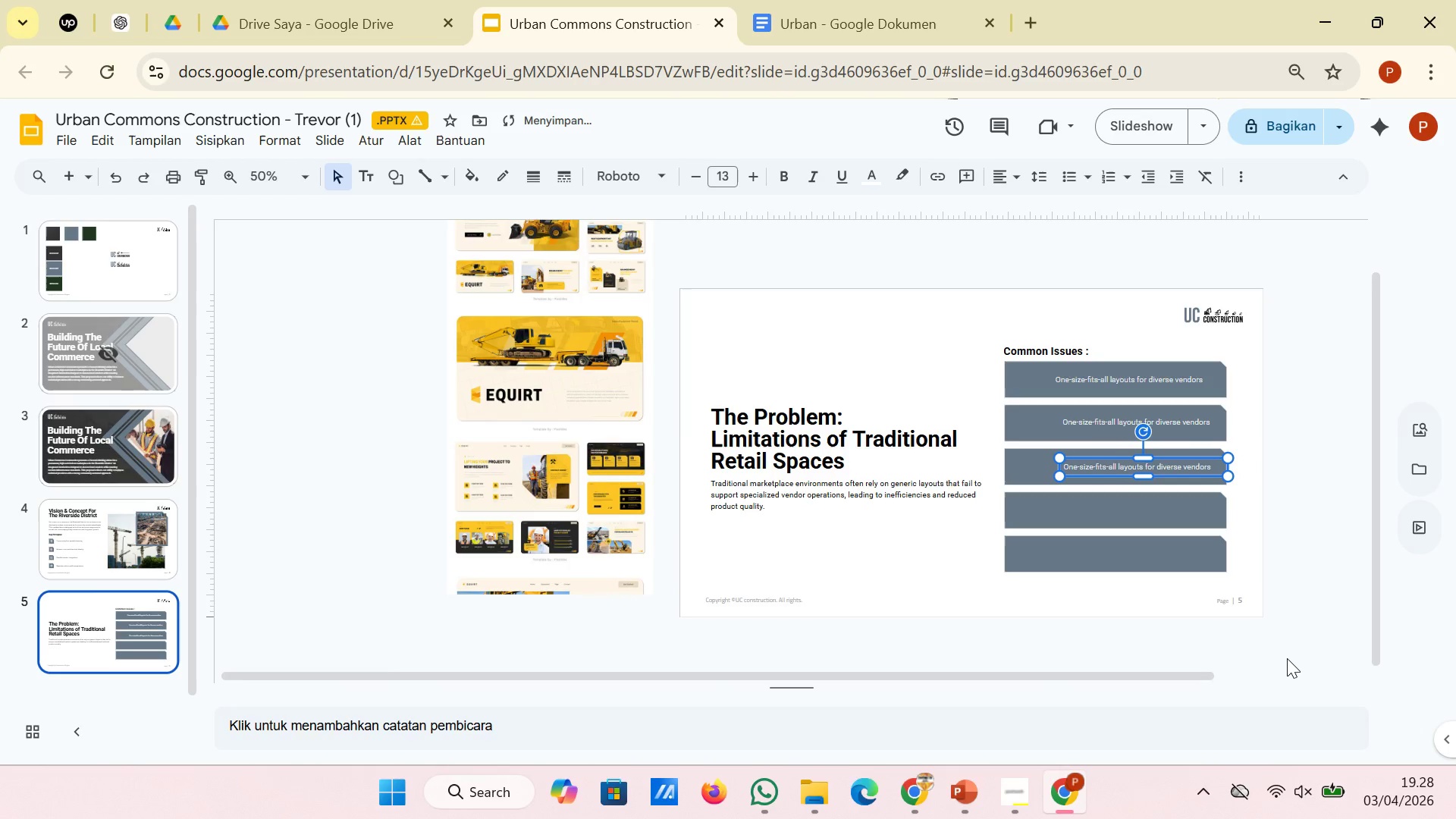 
key(ArrowLeft)
 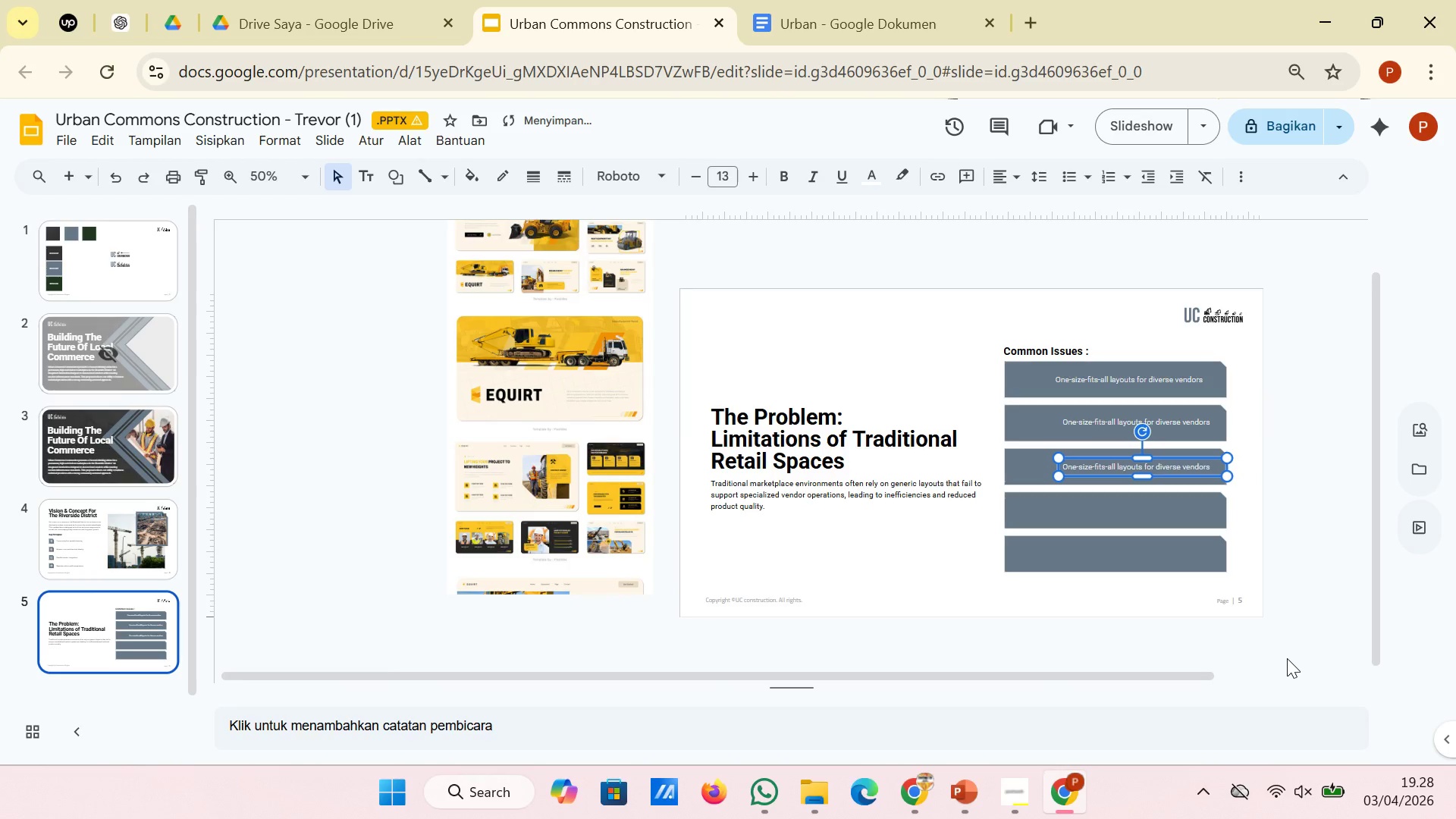 
key(ArrowLeft)
 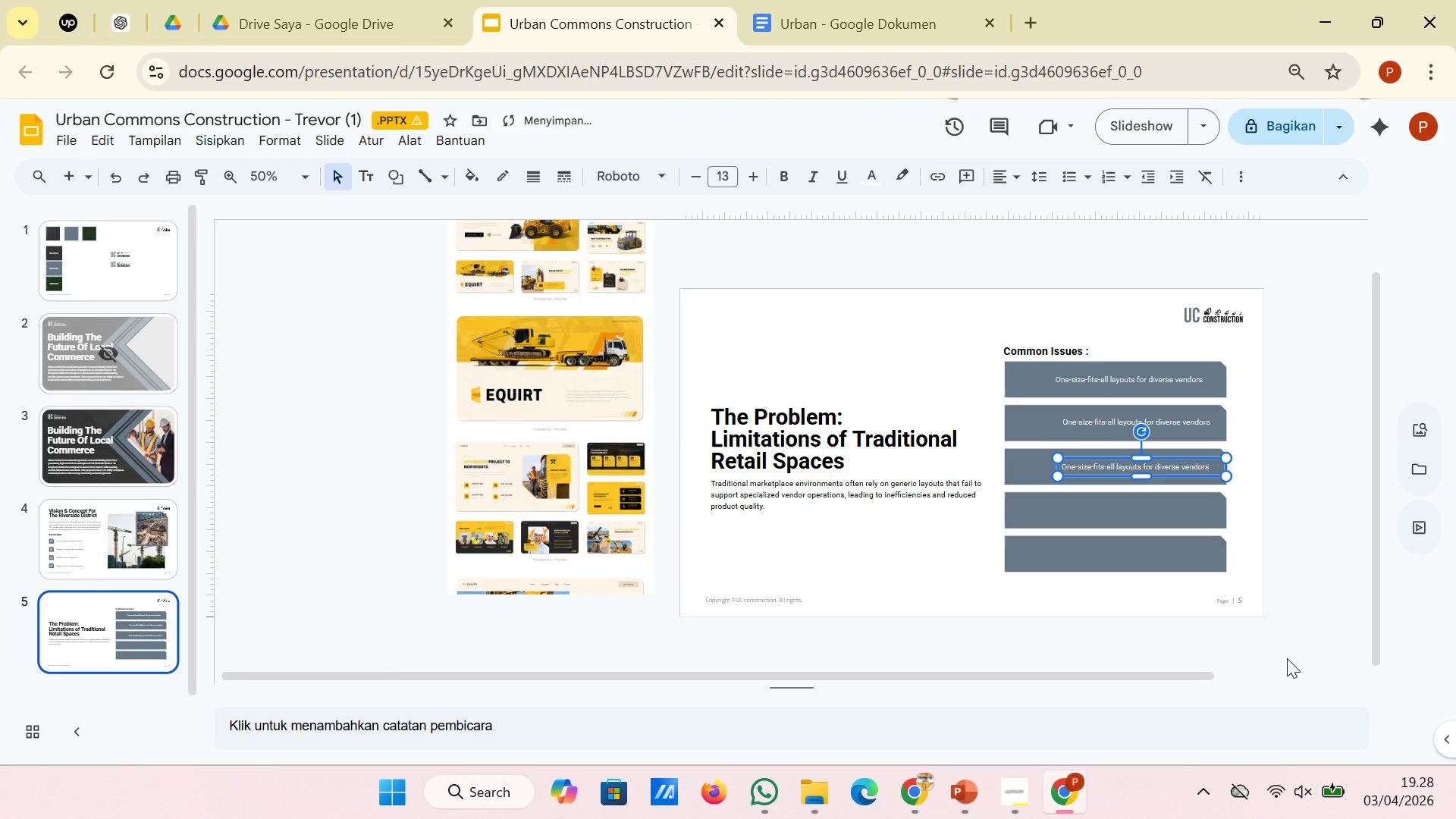 
key(ArrowLeft)
 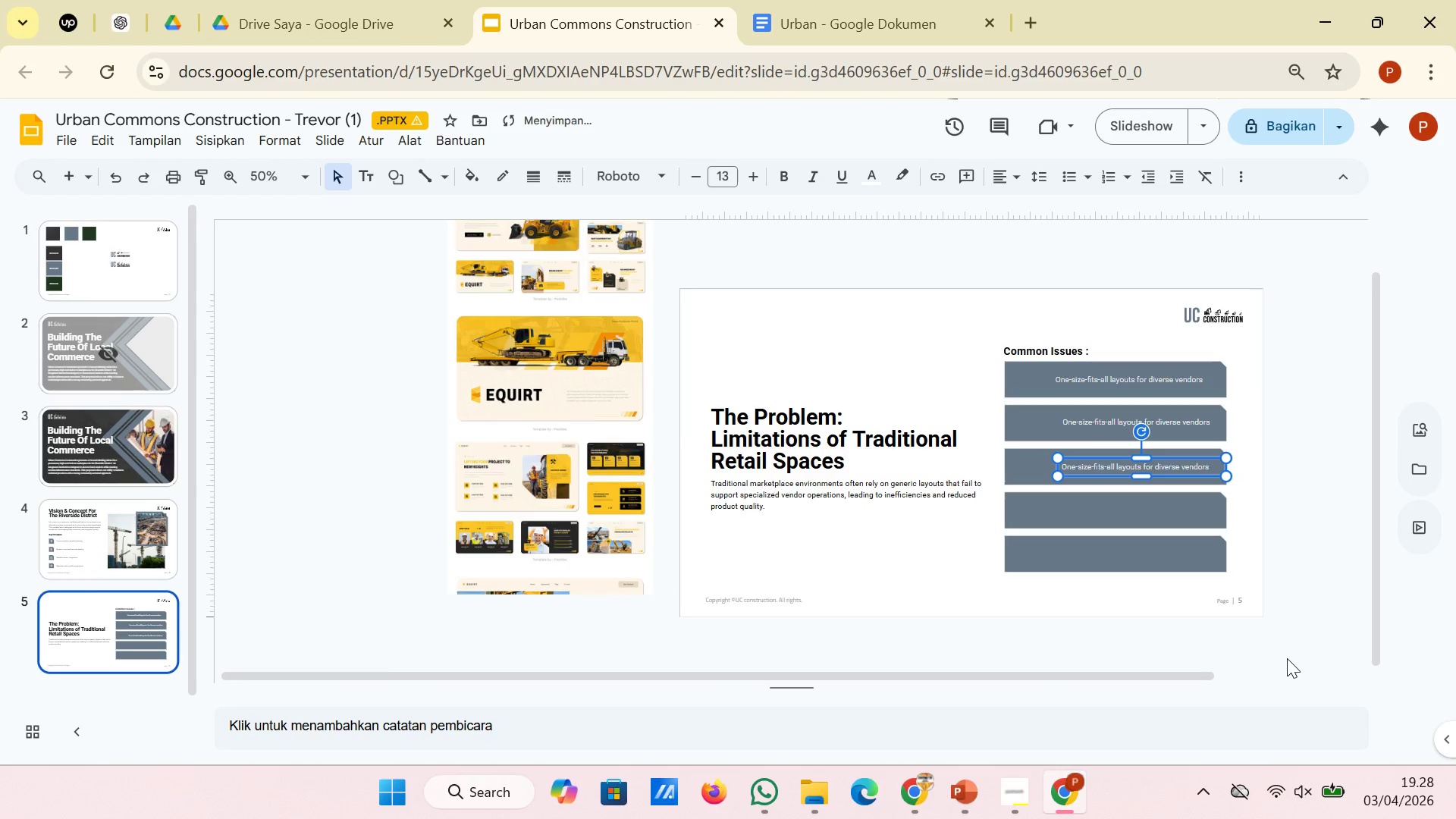 
key(ArrowLeft)
 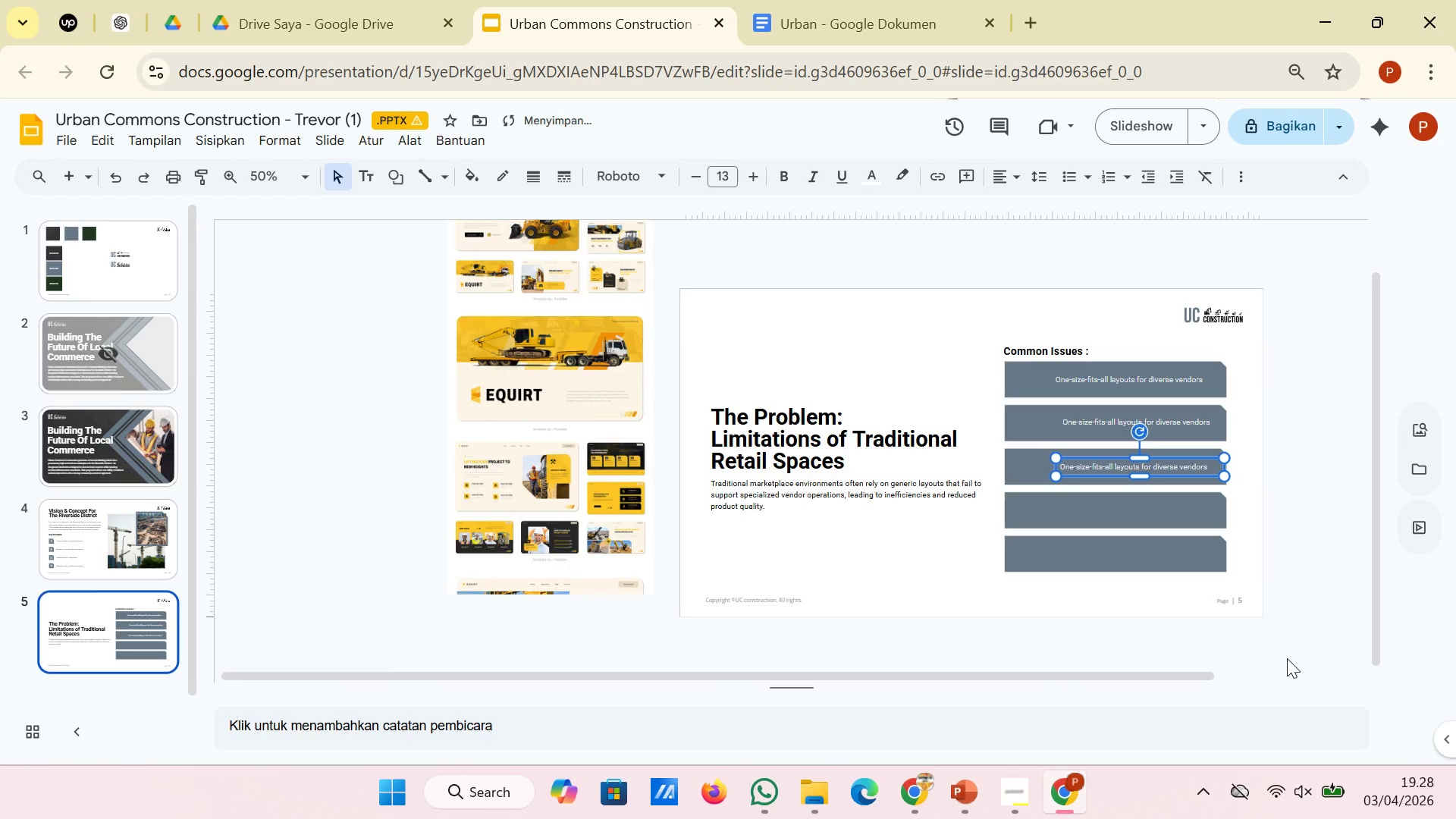 
key(ArrowLeft)
 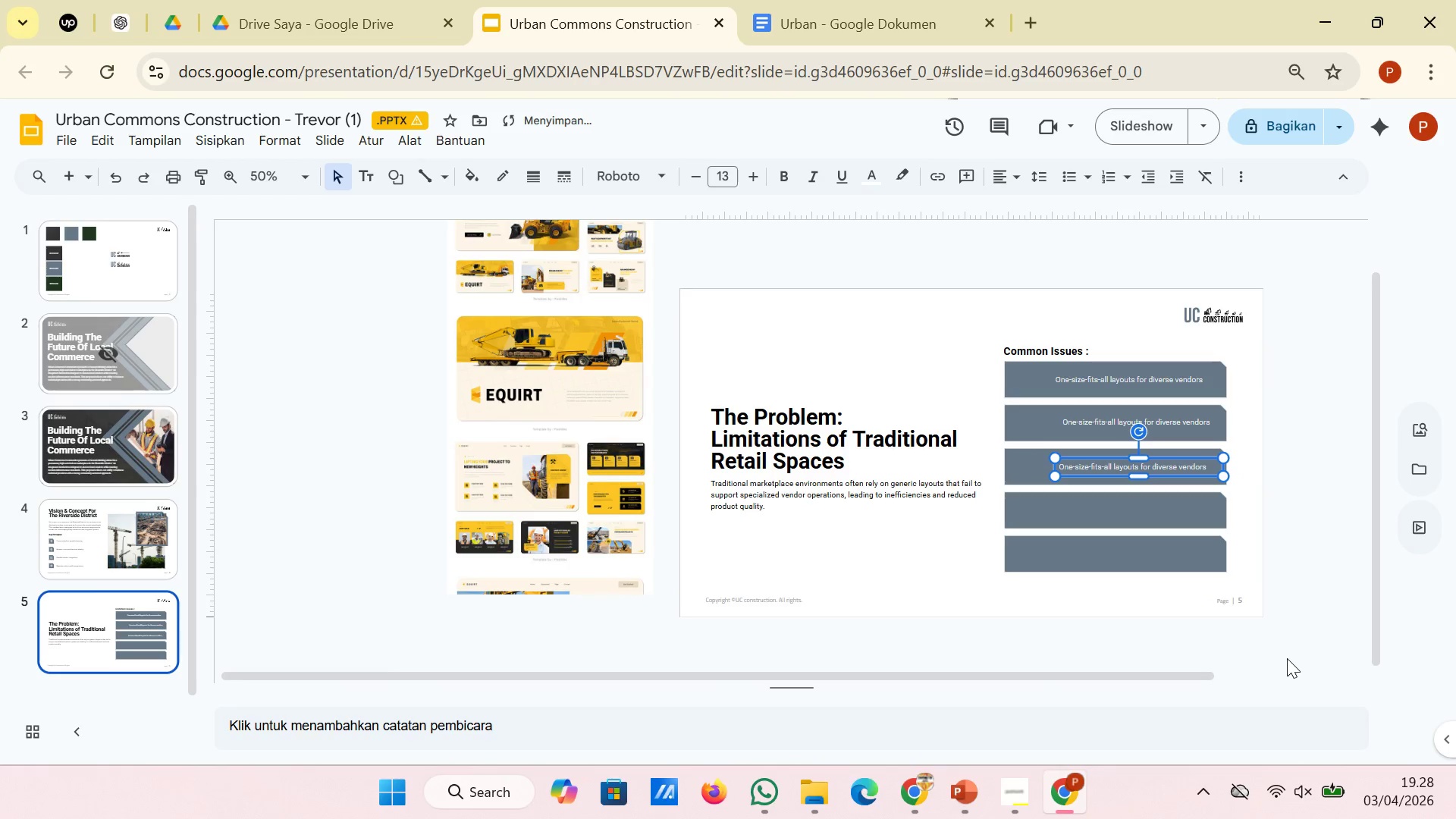 
key(ArrowLeft)
 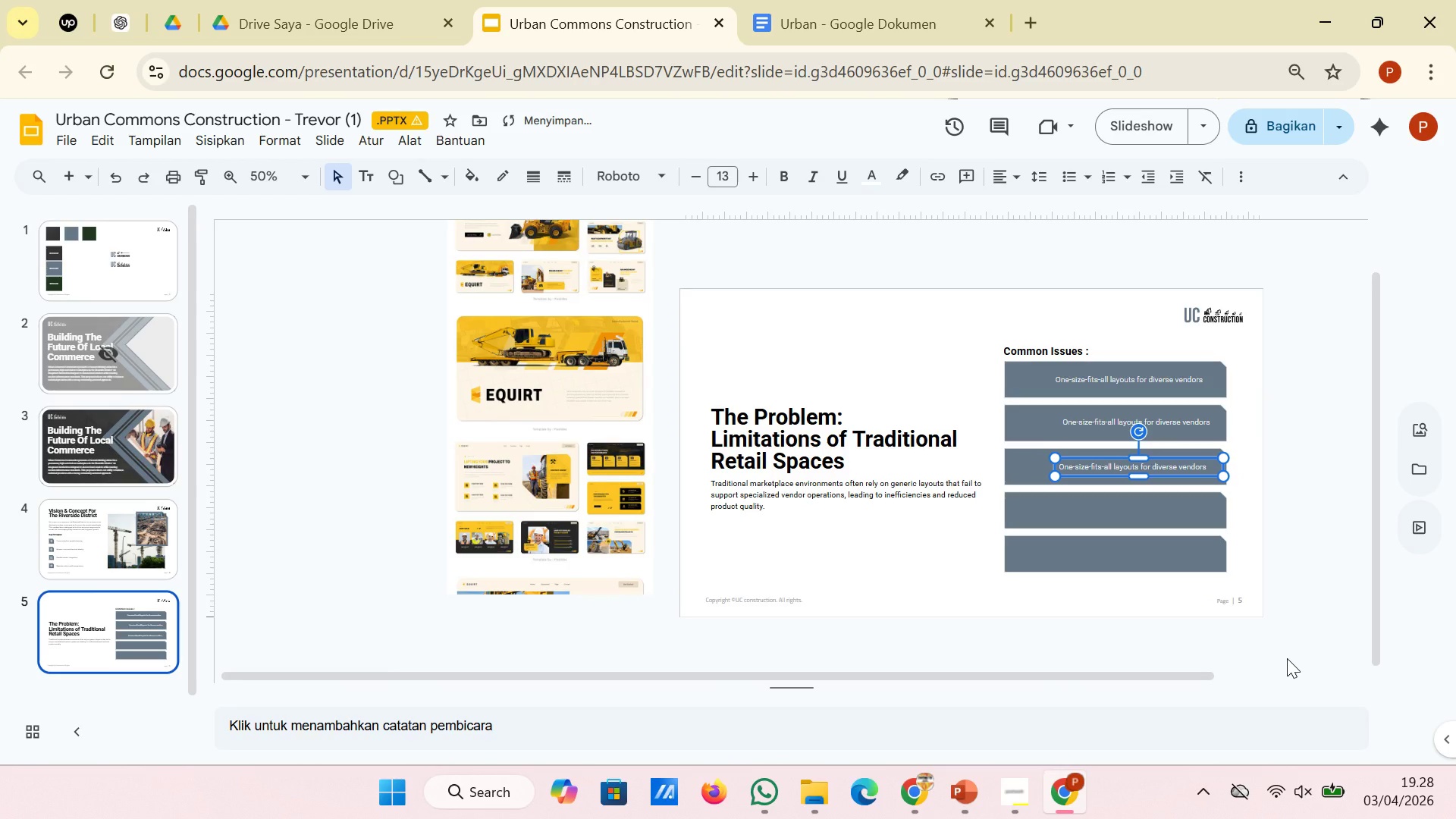 
key(ArrowRight)
 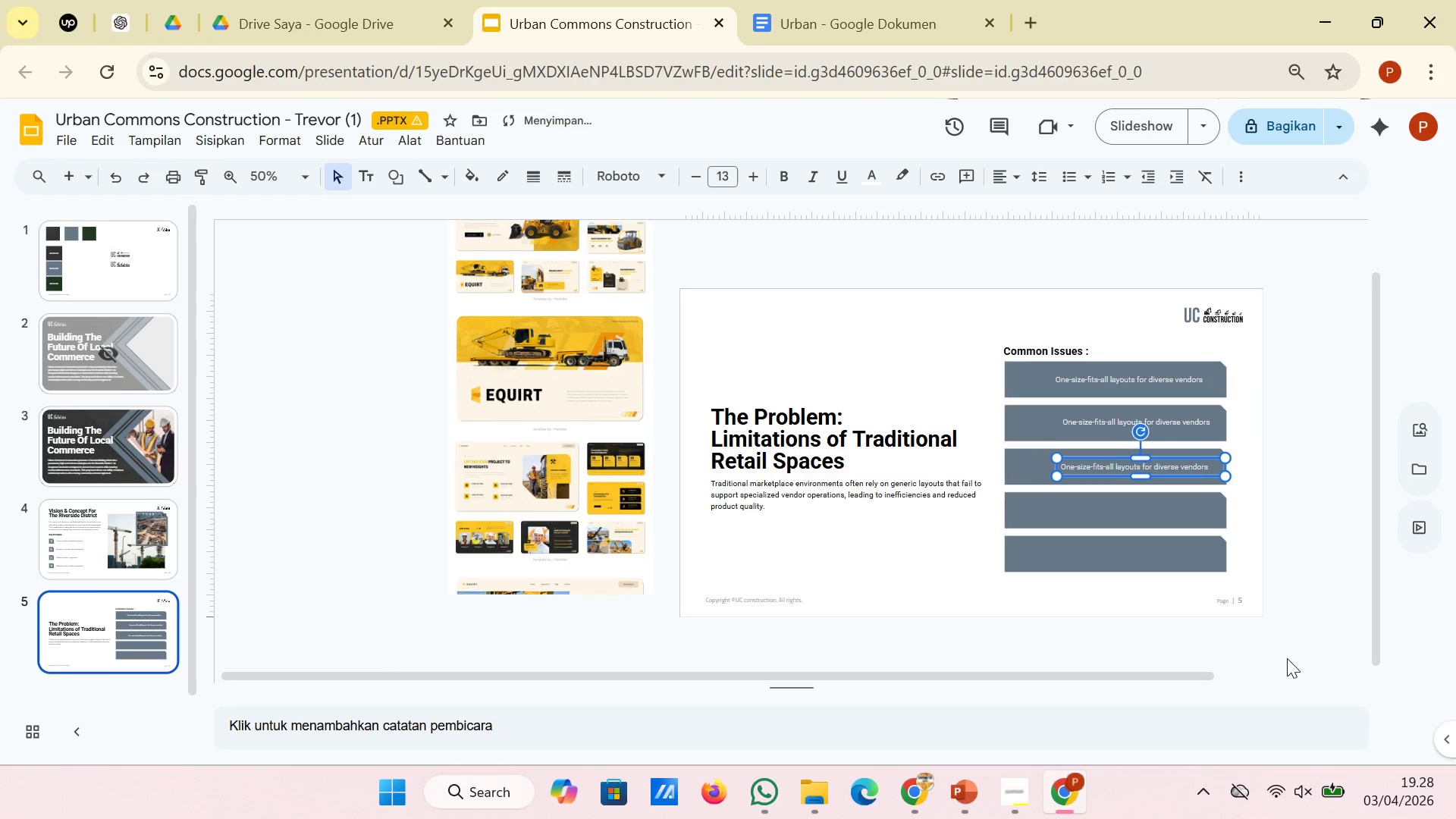 
key(ArrowRight)
 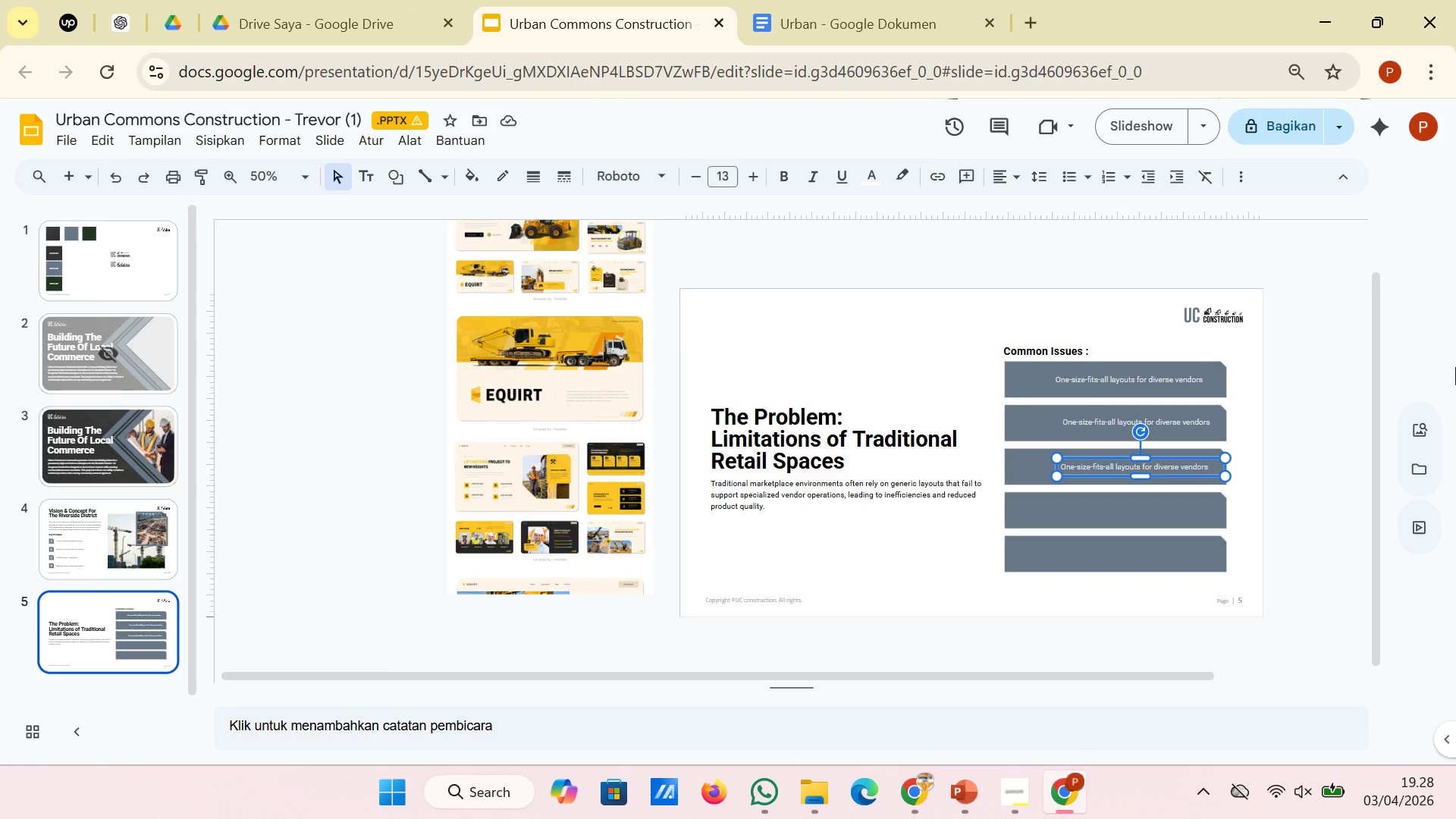 
wait(7.91)
 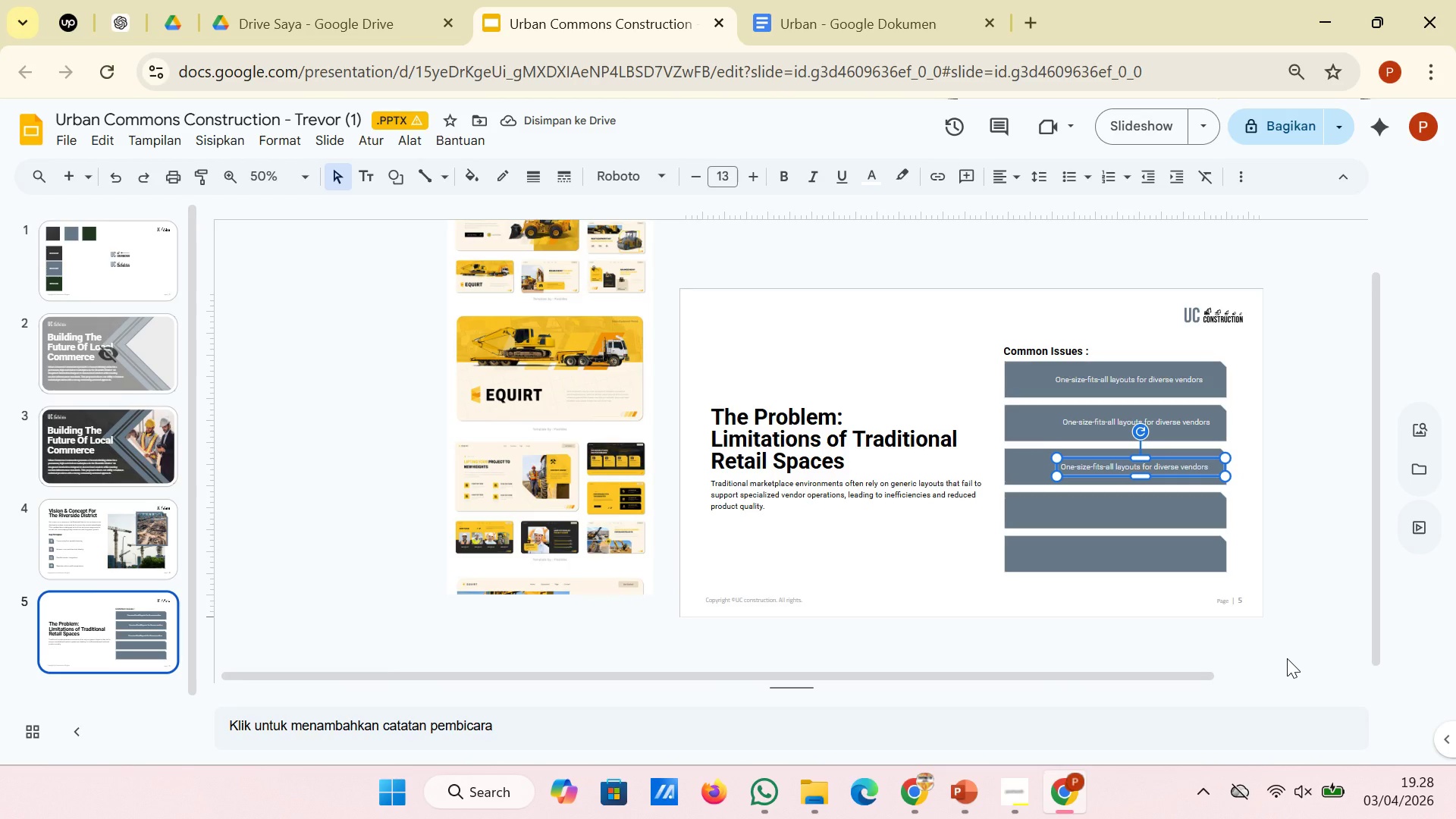 
left_click([1166, 383])
 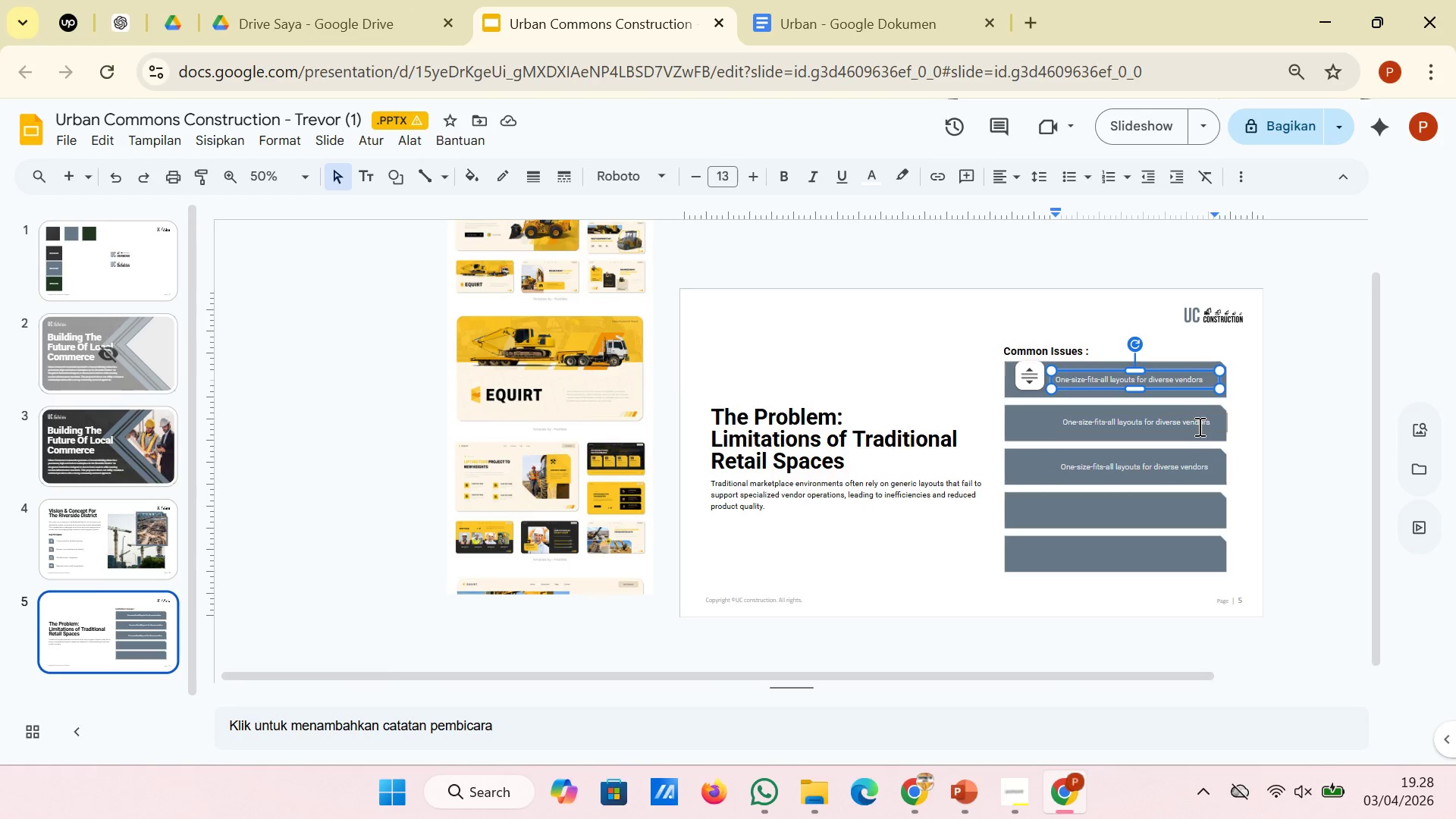 
left_click([1190, 426])
 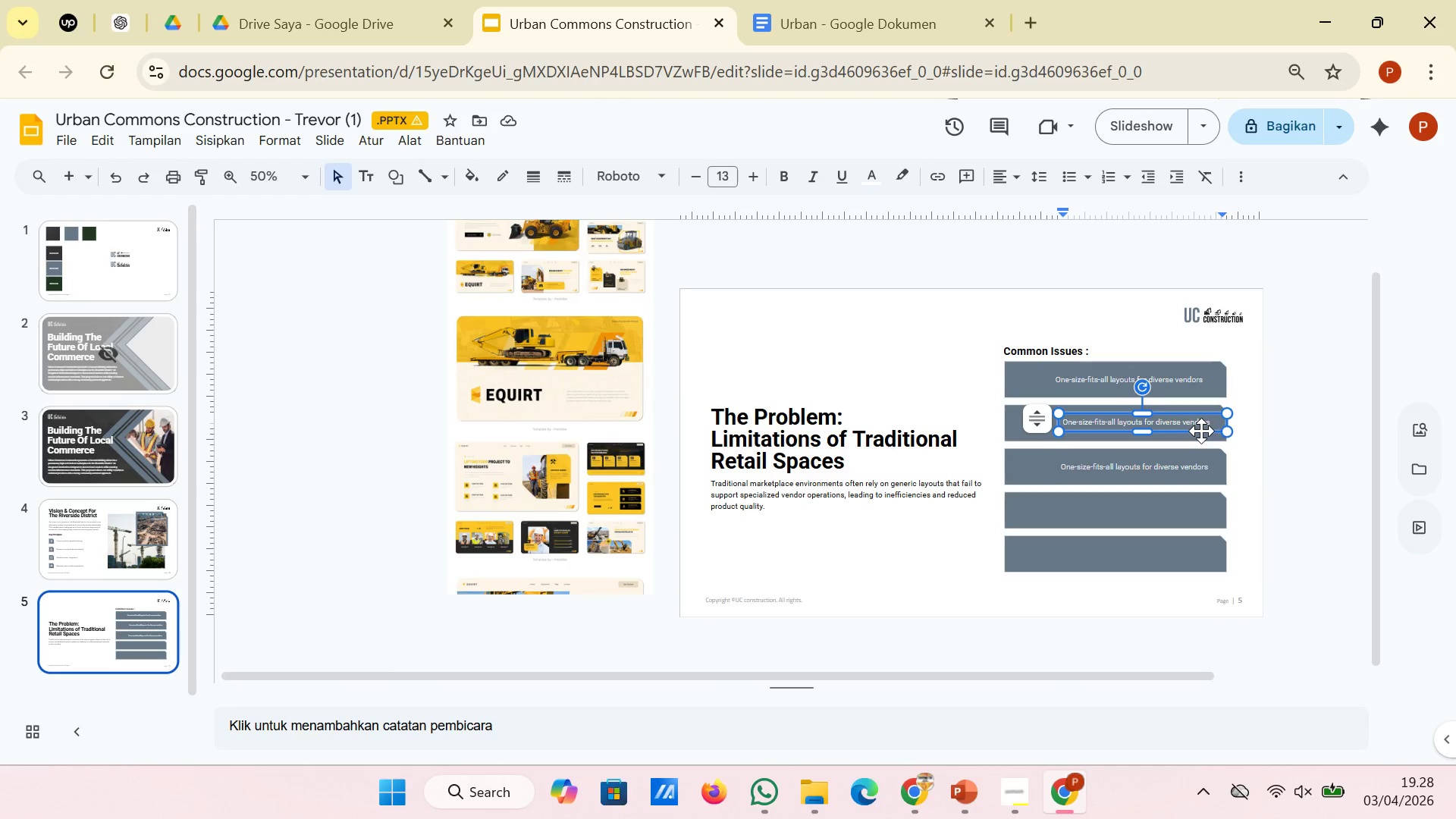 
left_click_drag(start_coordinate=[1201, 431], to_coordinate=[1193, 431])
 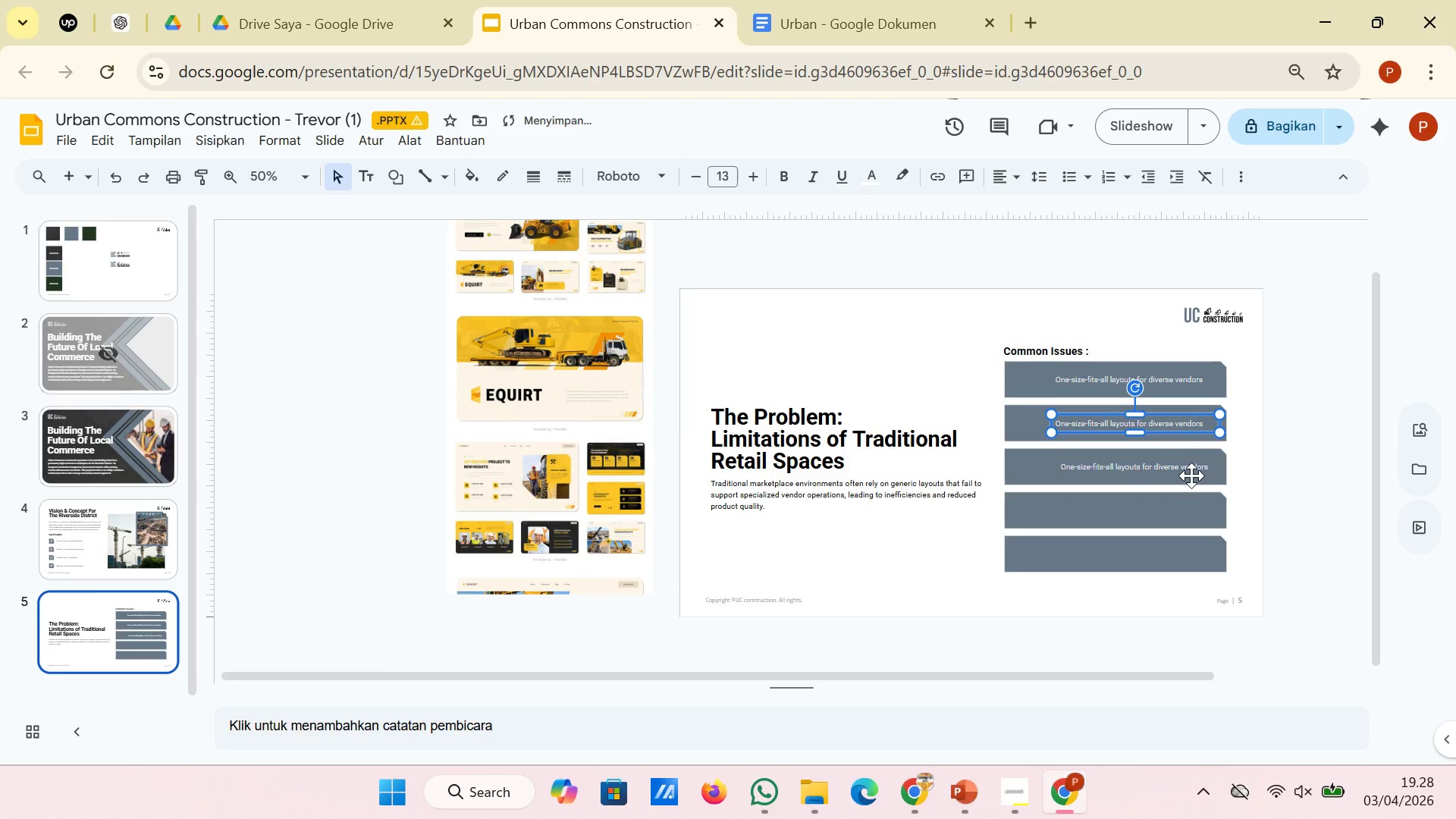 
left_click([1191, 468])
 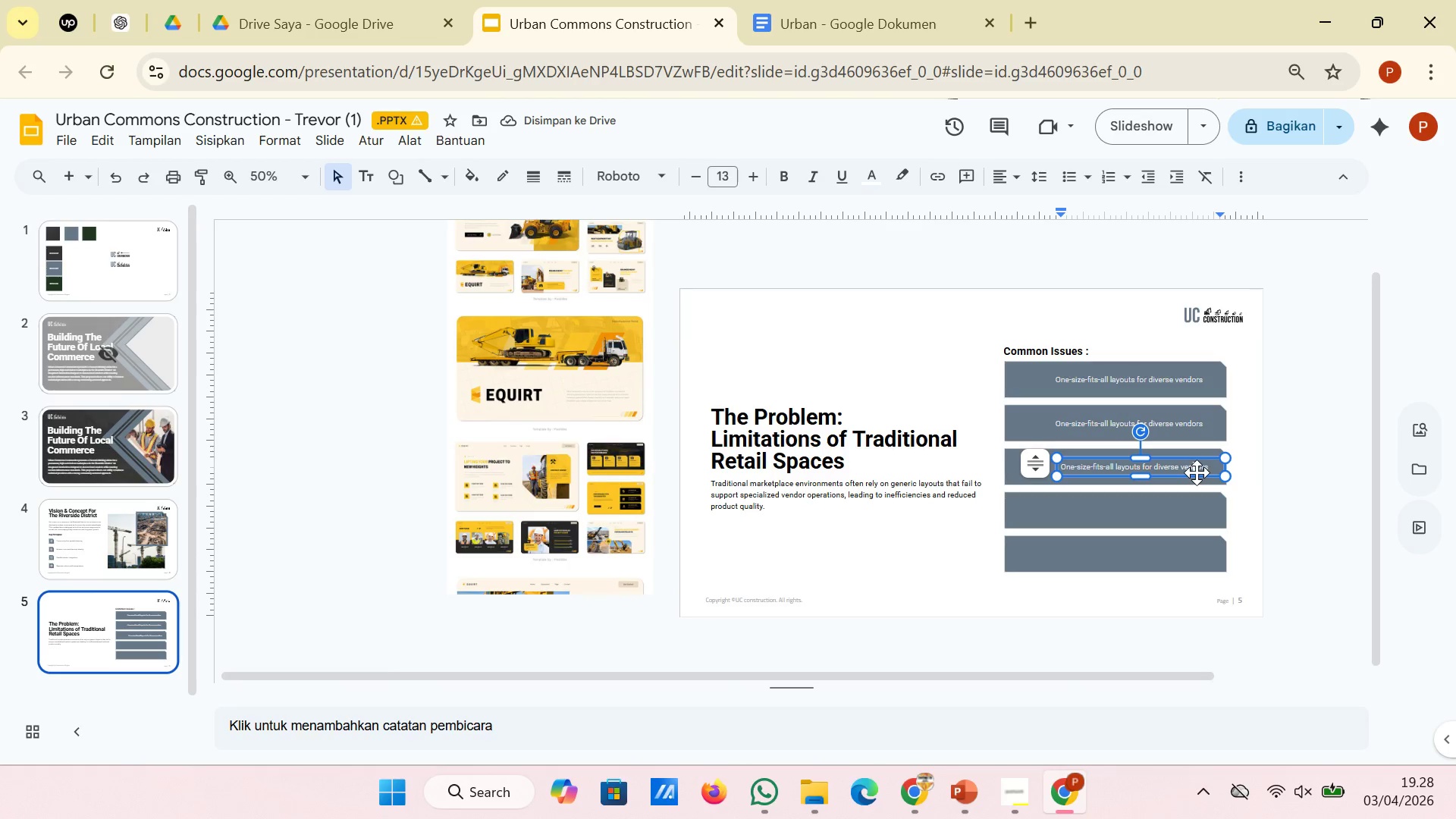 
left_click_drag(start_coordinate=[1197, 473], to_coordinate=[1192, 473])
 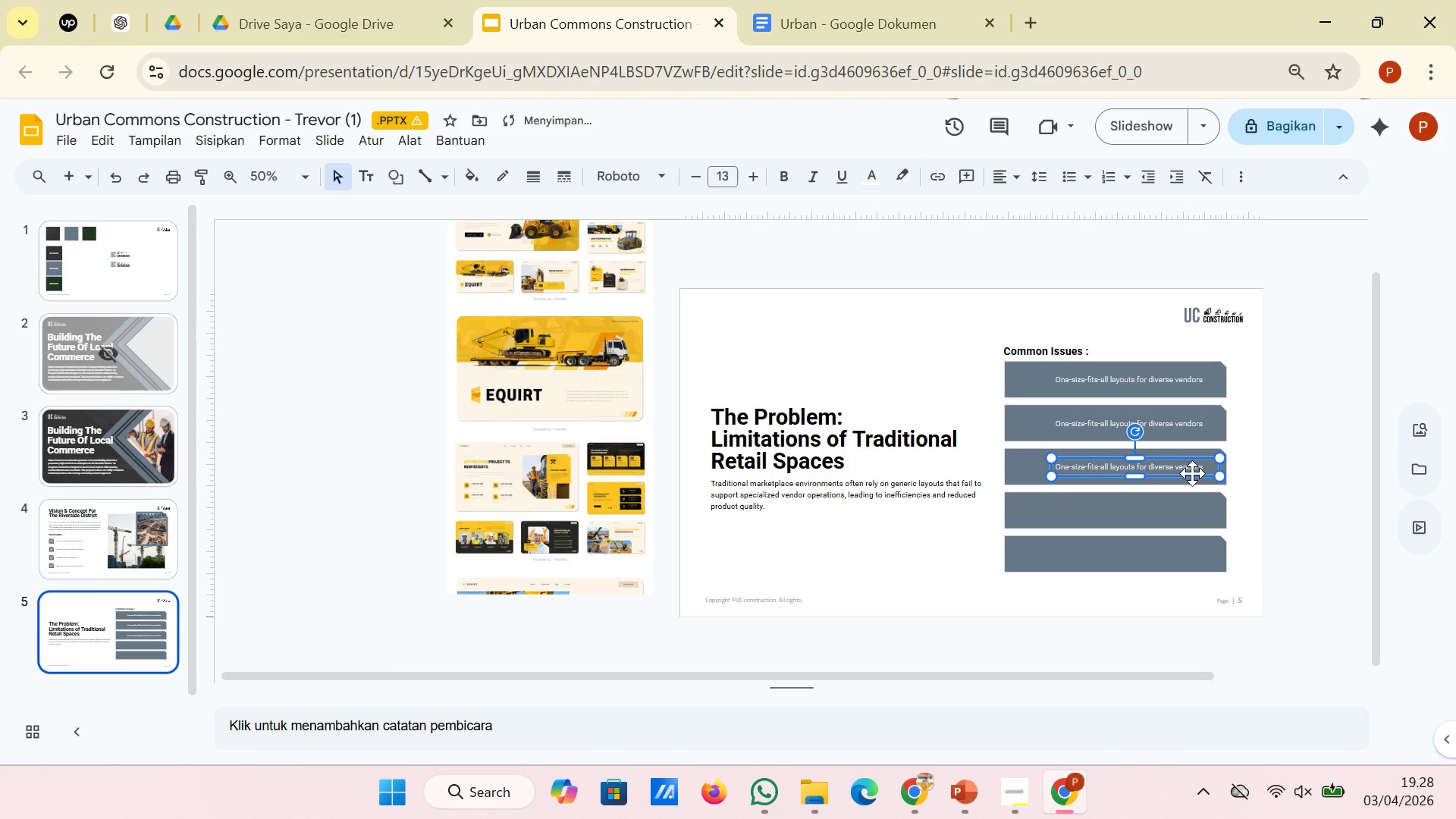 
key(Control+D)
 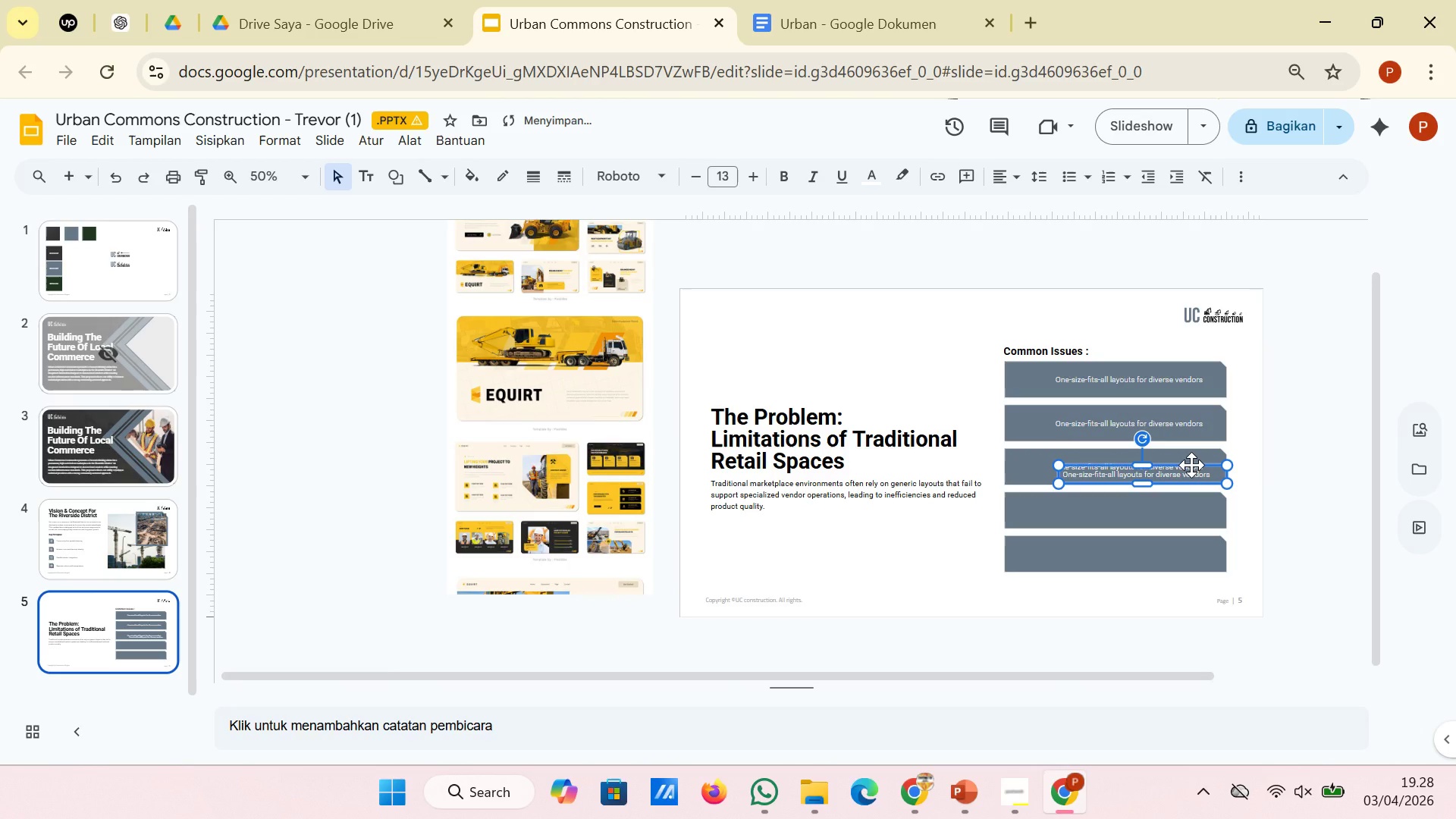 
left_click_drag(start_coordinate=[1191, 465], to_coordinate=[1185, 504])
 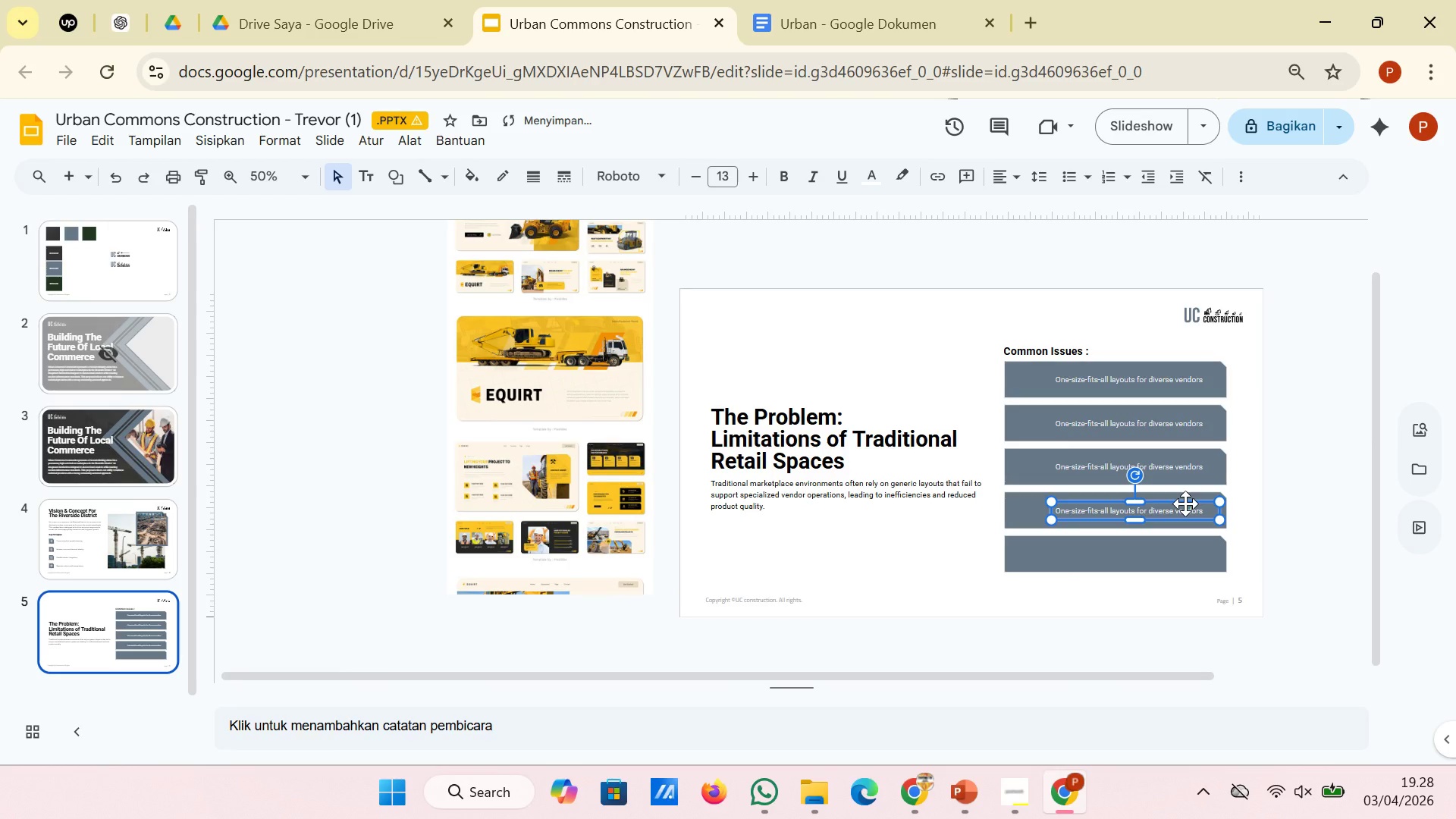 
key(Control+D)
 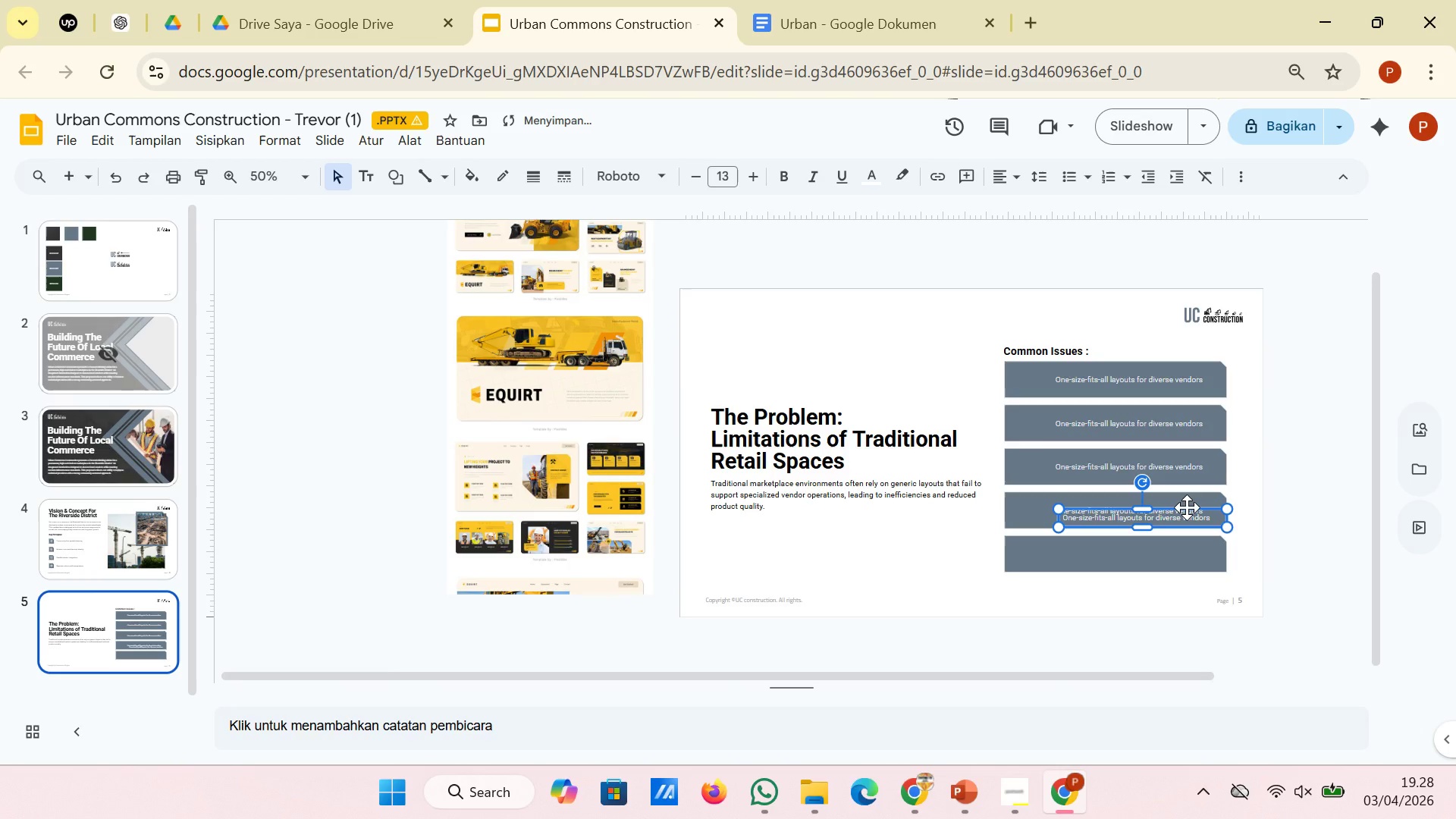 
left_click_drag(start_coordinate=[1187, 507], to_coordinate=[1181, 541])
 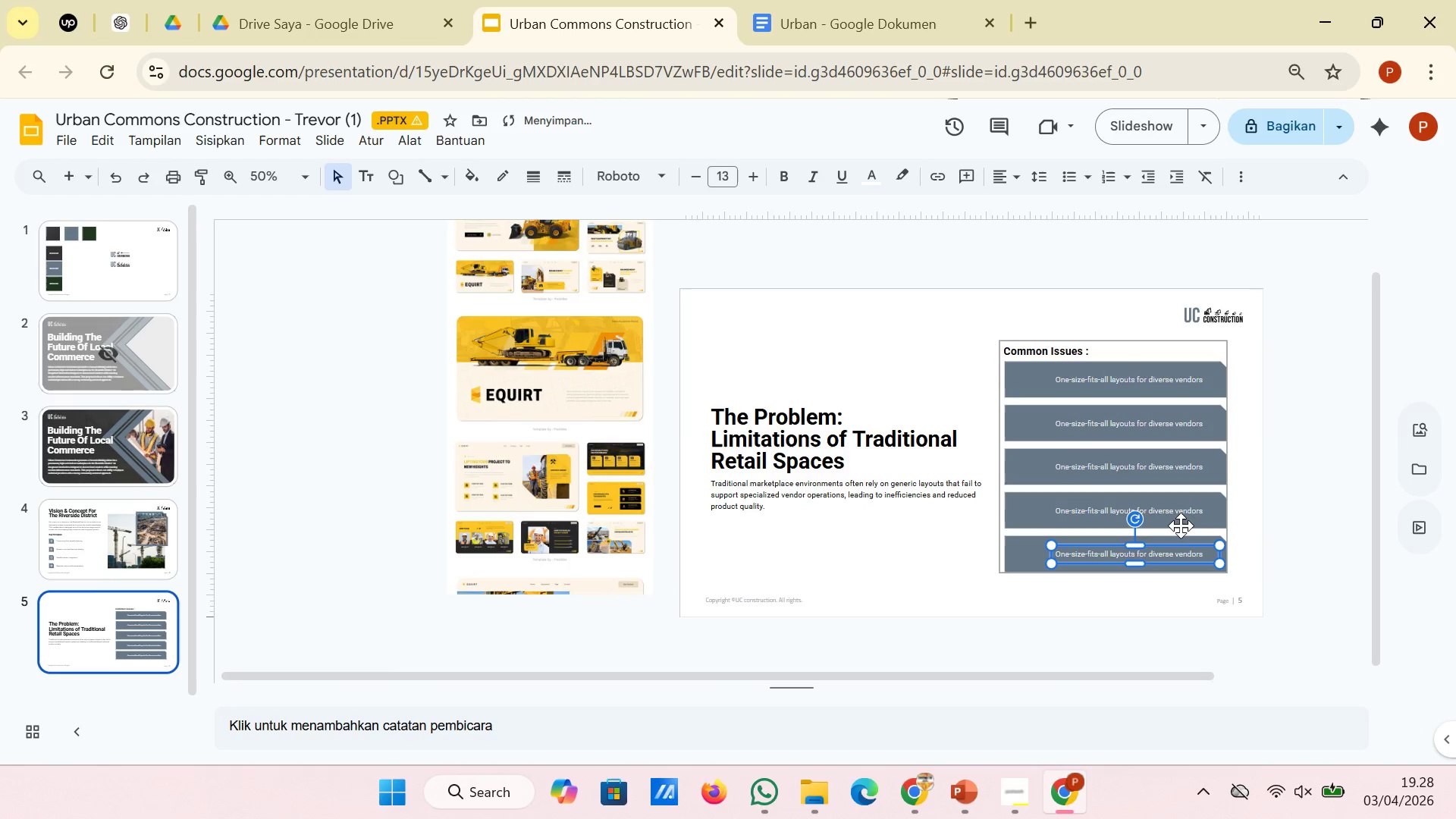 
hold_key(key=ShiftLeft, duration=4.98)
left_click([1180, 510])
 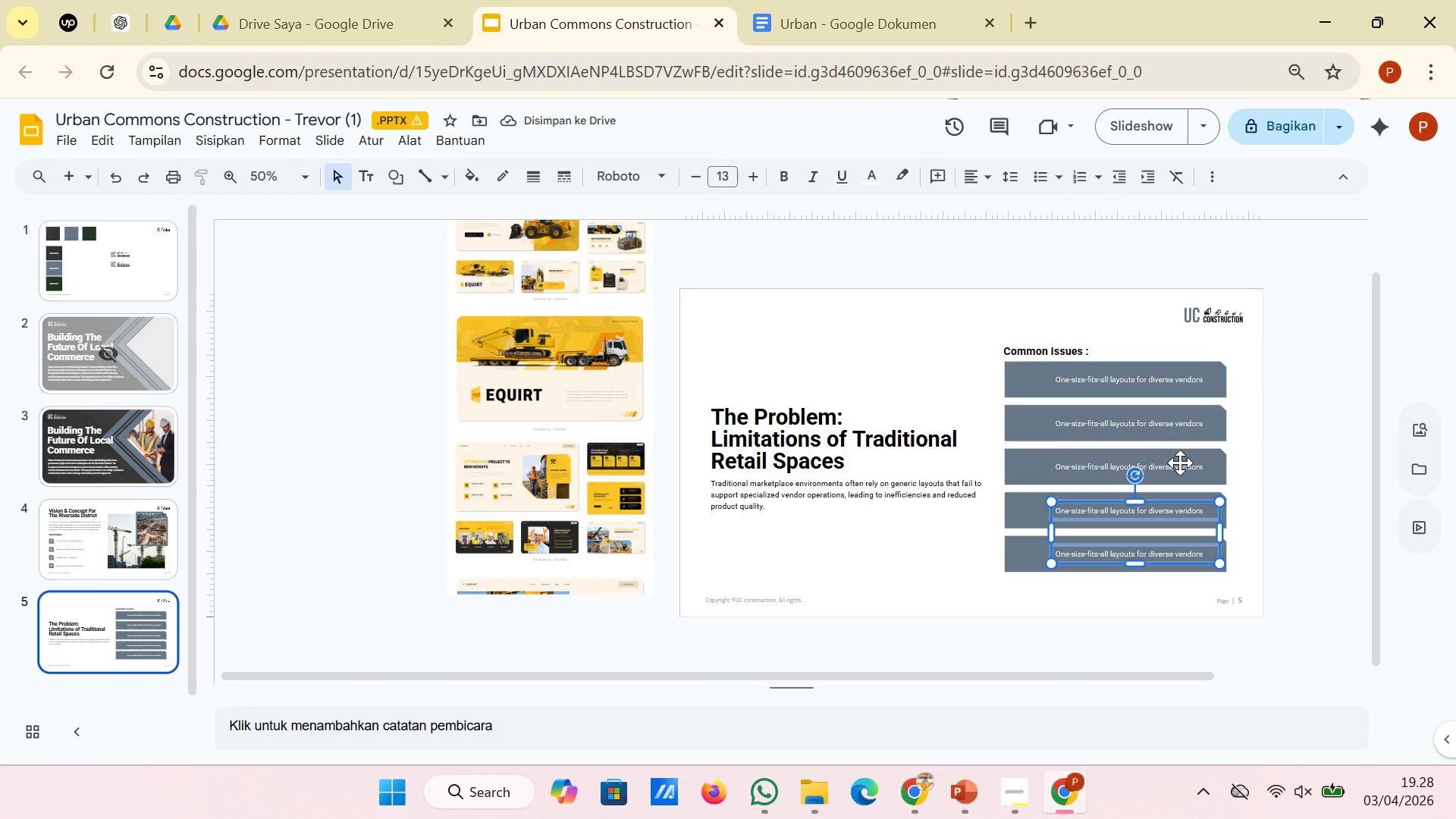 
left_click([1181, 463])
 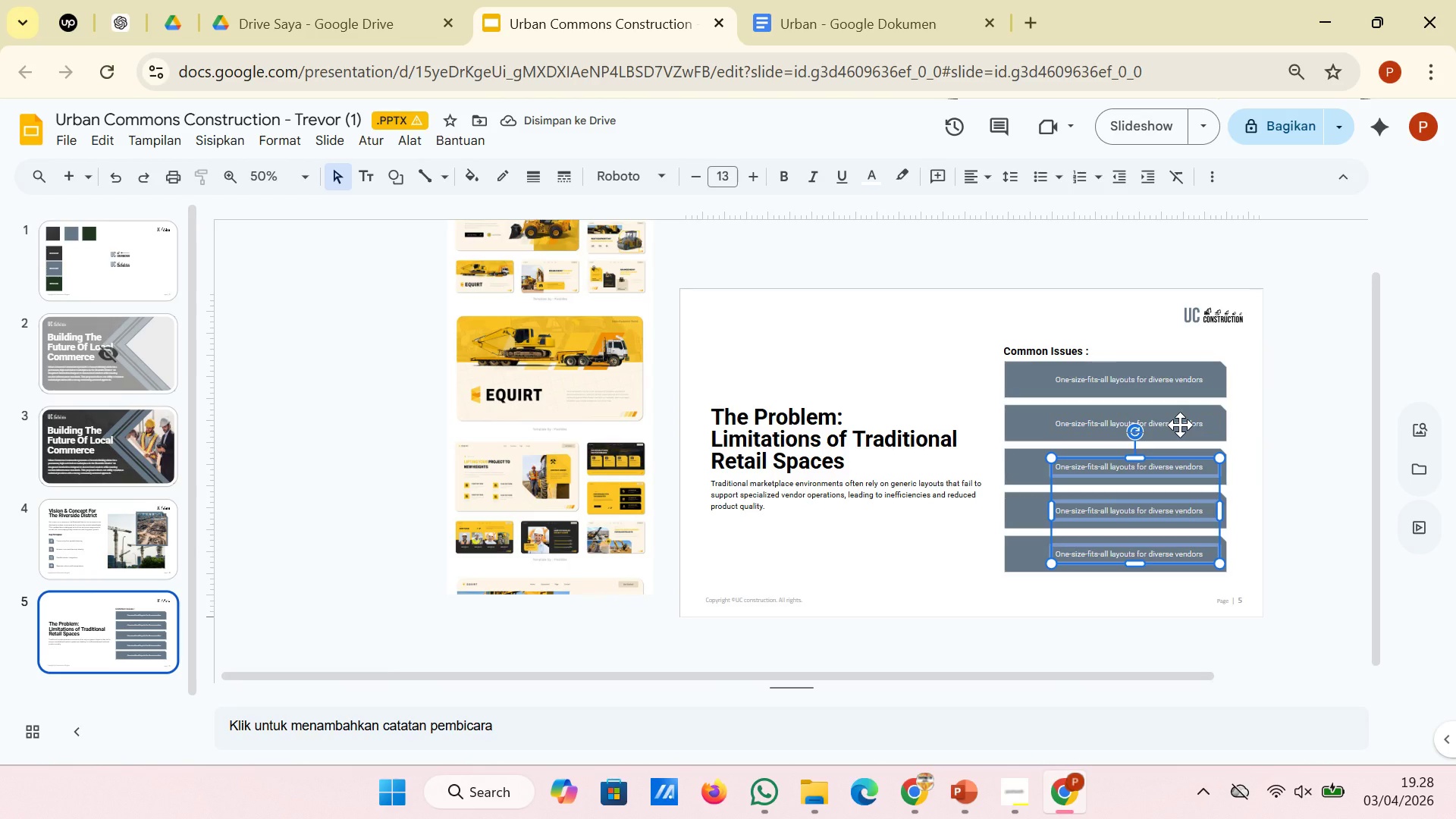 
left_click([1180, 425])
 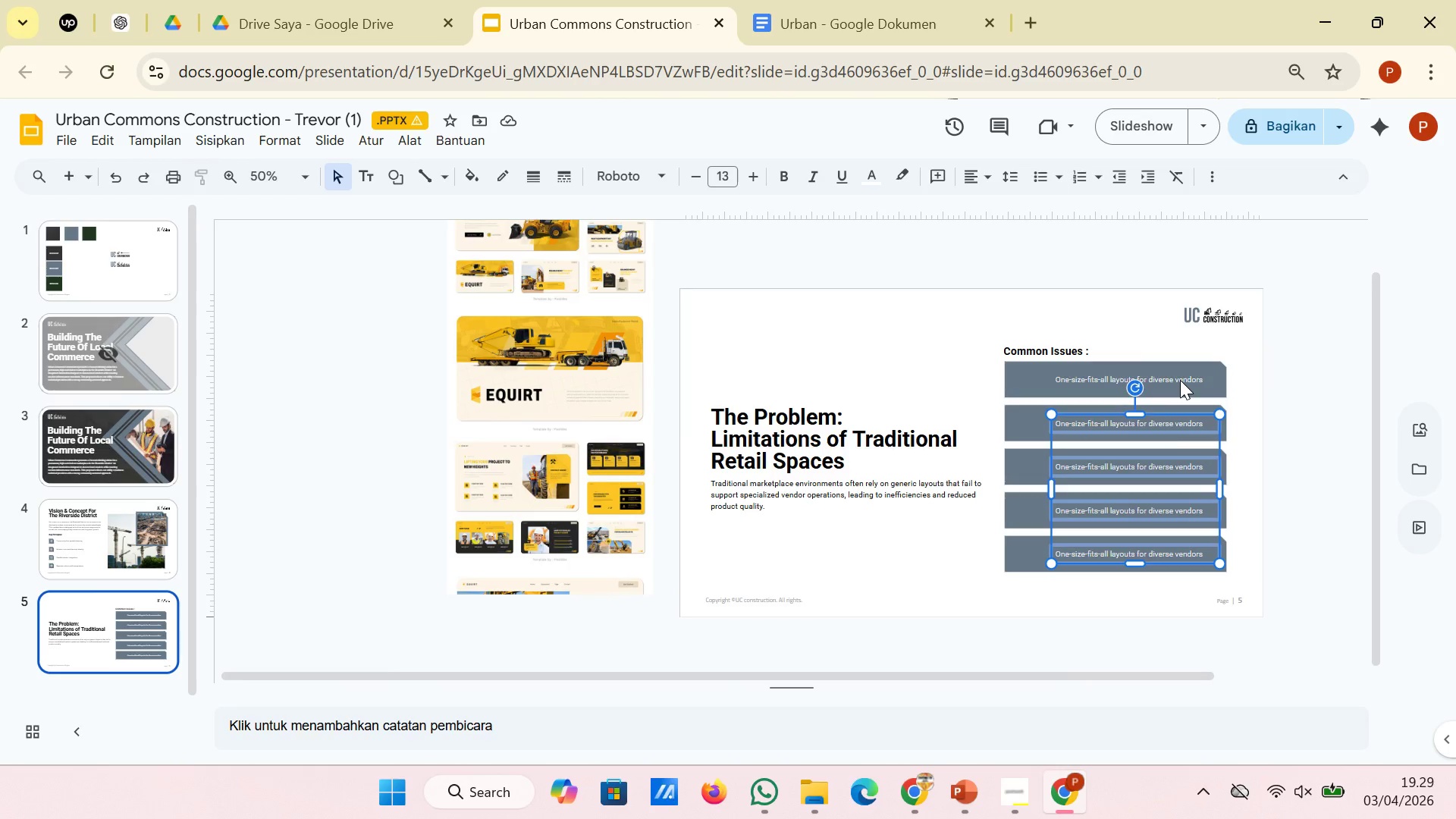 
left_click([1180, 380])
 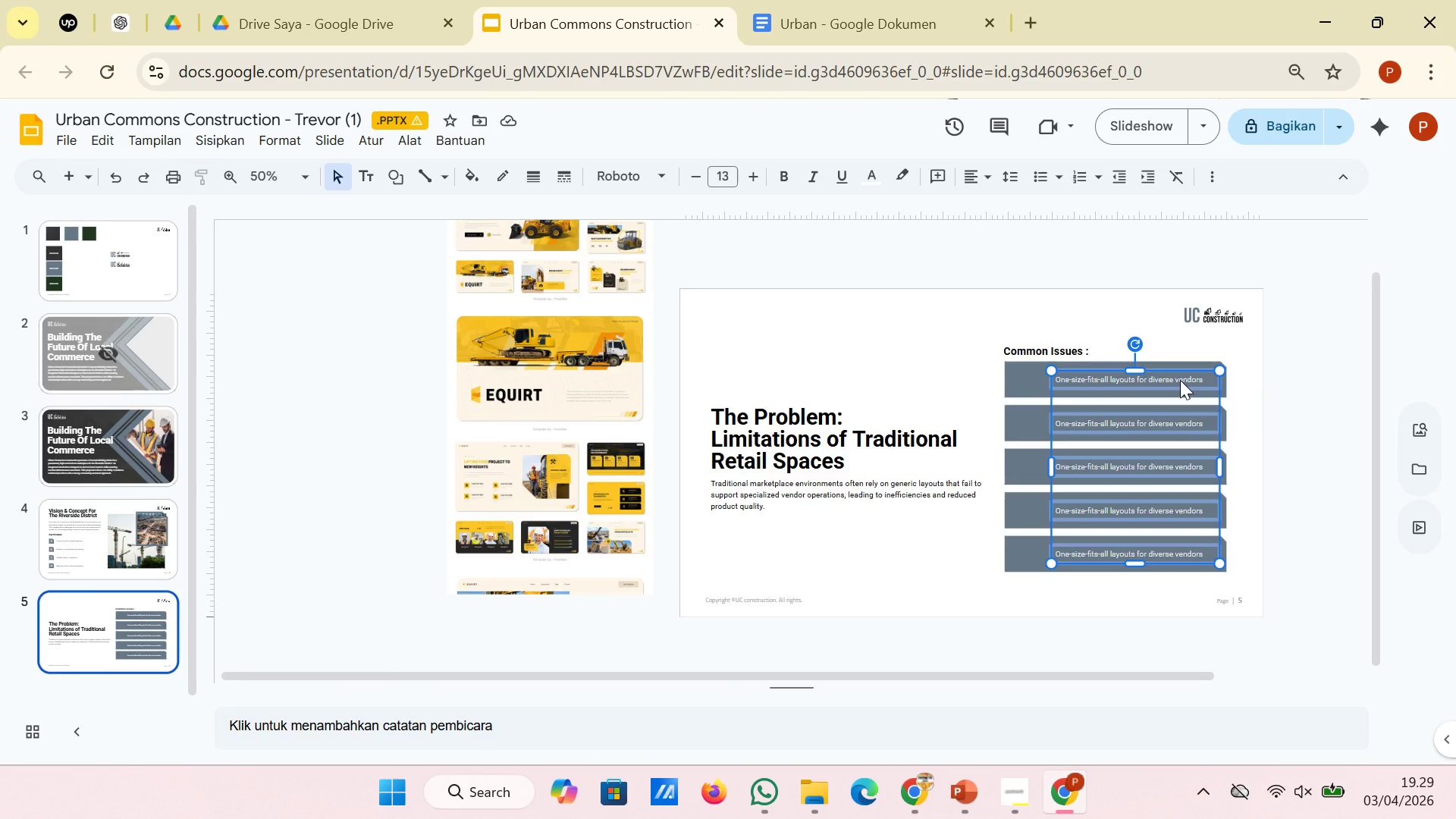 
right_click([1180, 380])
 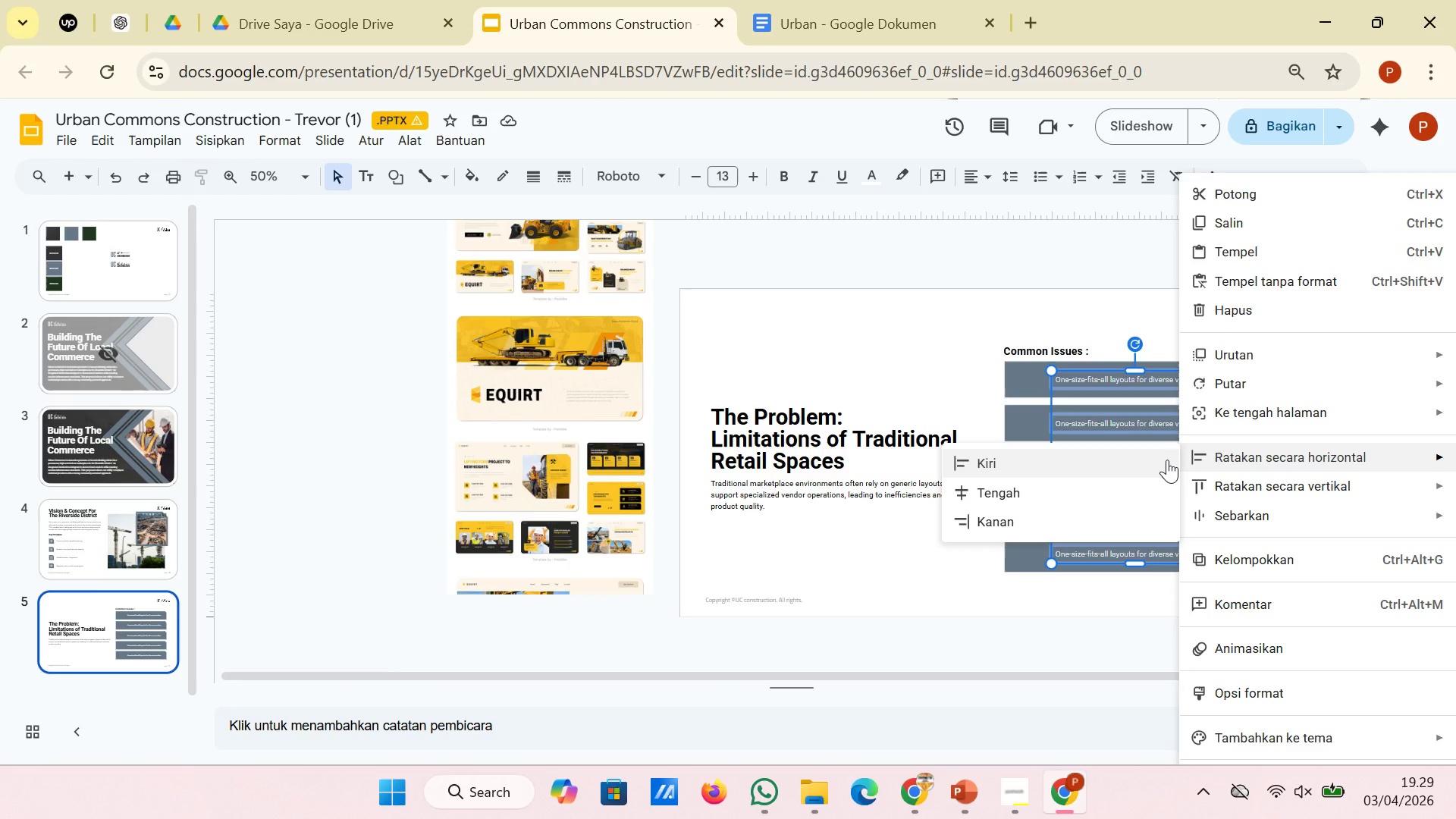 
left_click([1167, 460])
 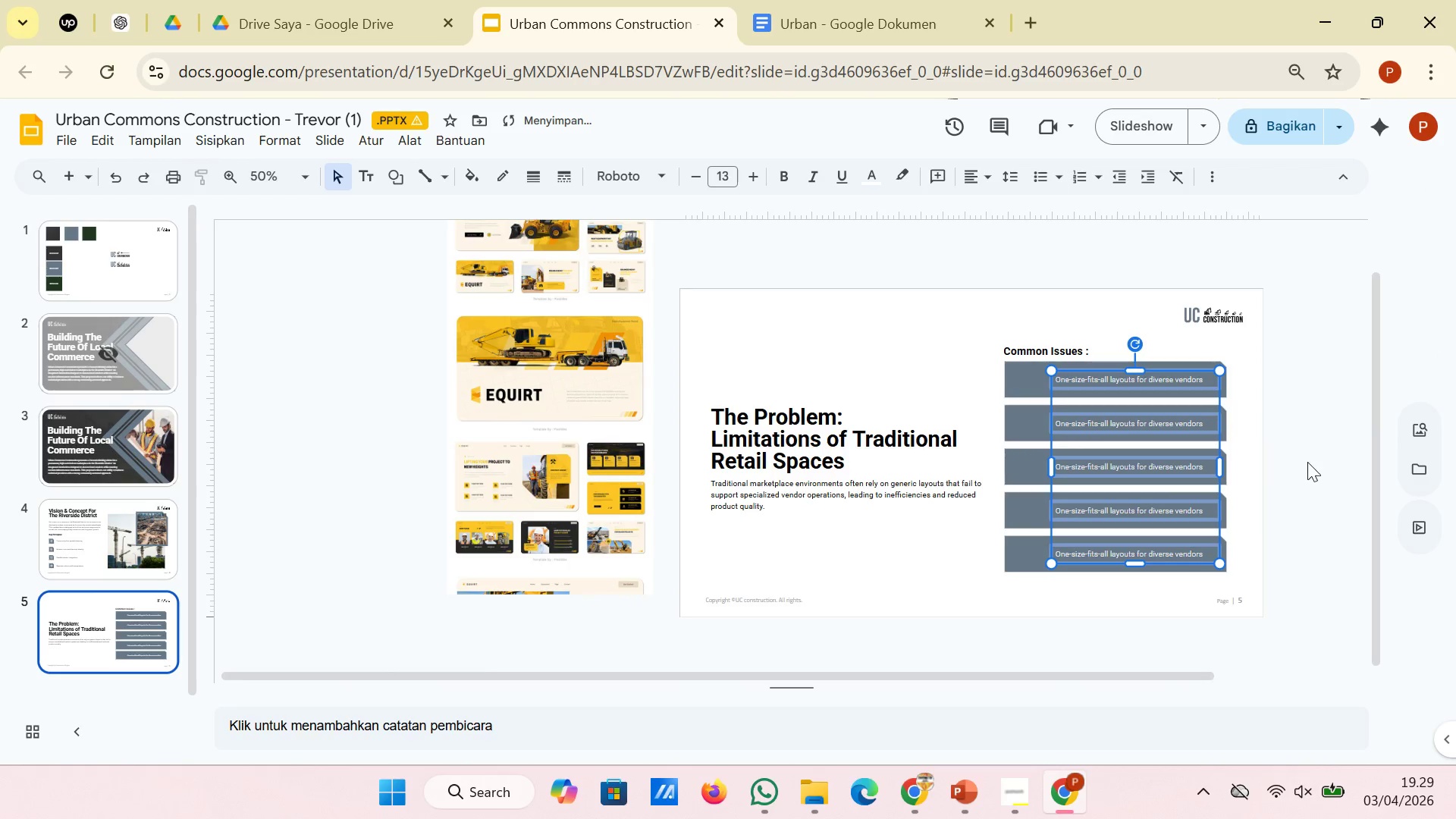 
left_click([1312, 462])
 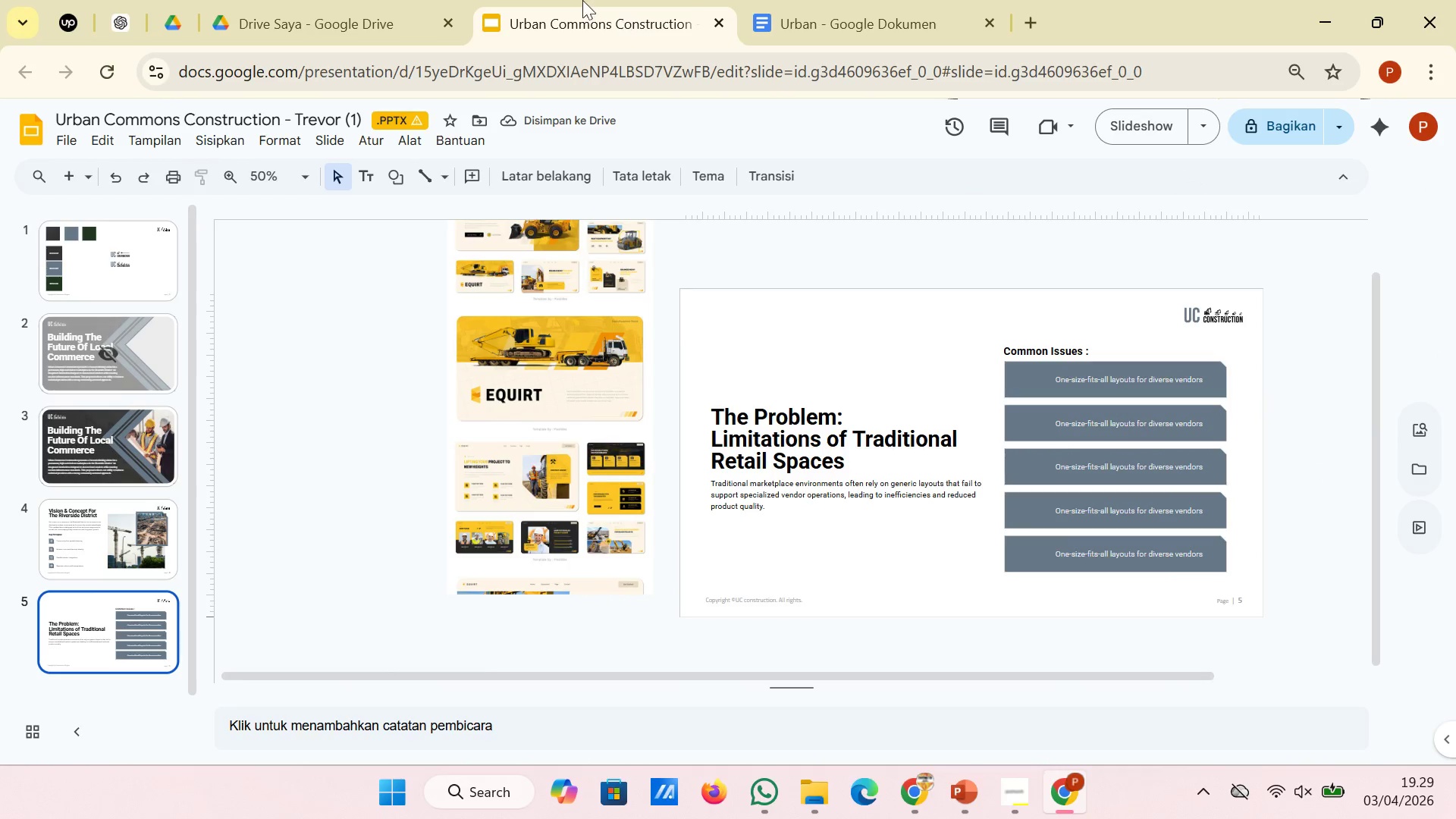 
left_click([761, 0])
 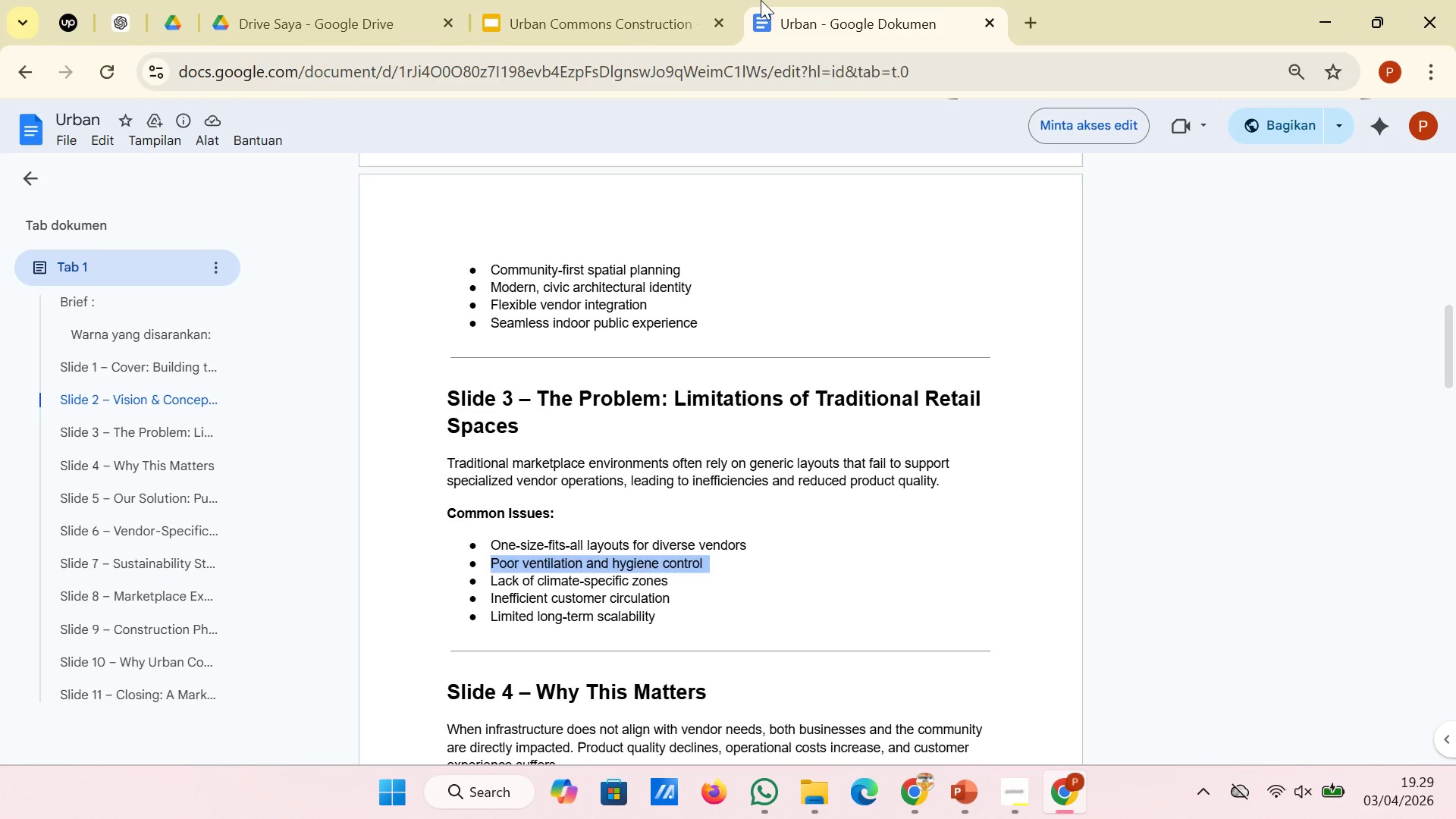 
hold_key(key=ControlLeft, duration=0.97)
 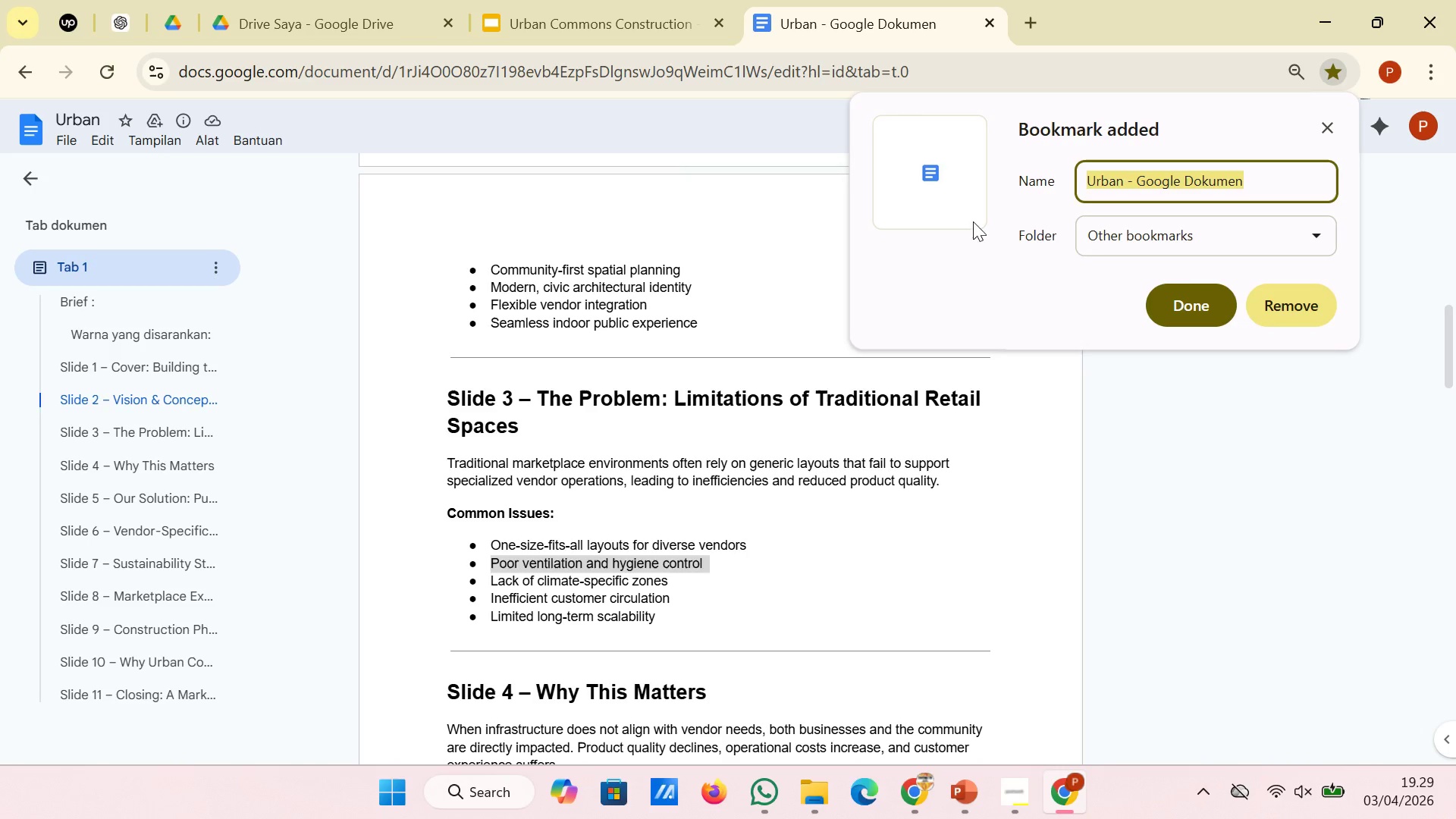 
hold_key(key=D, duration=0.31)
 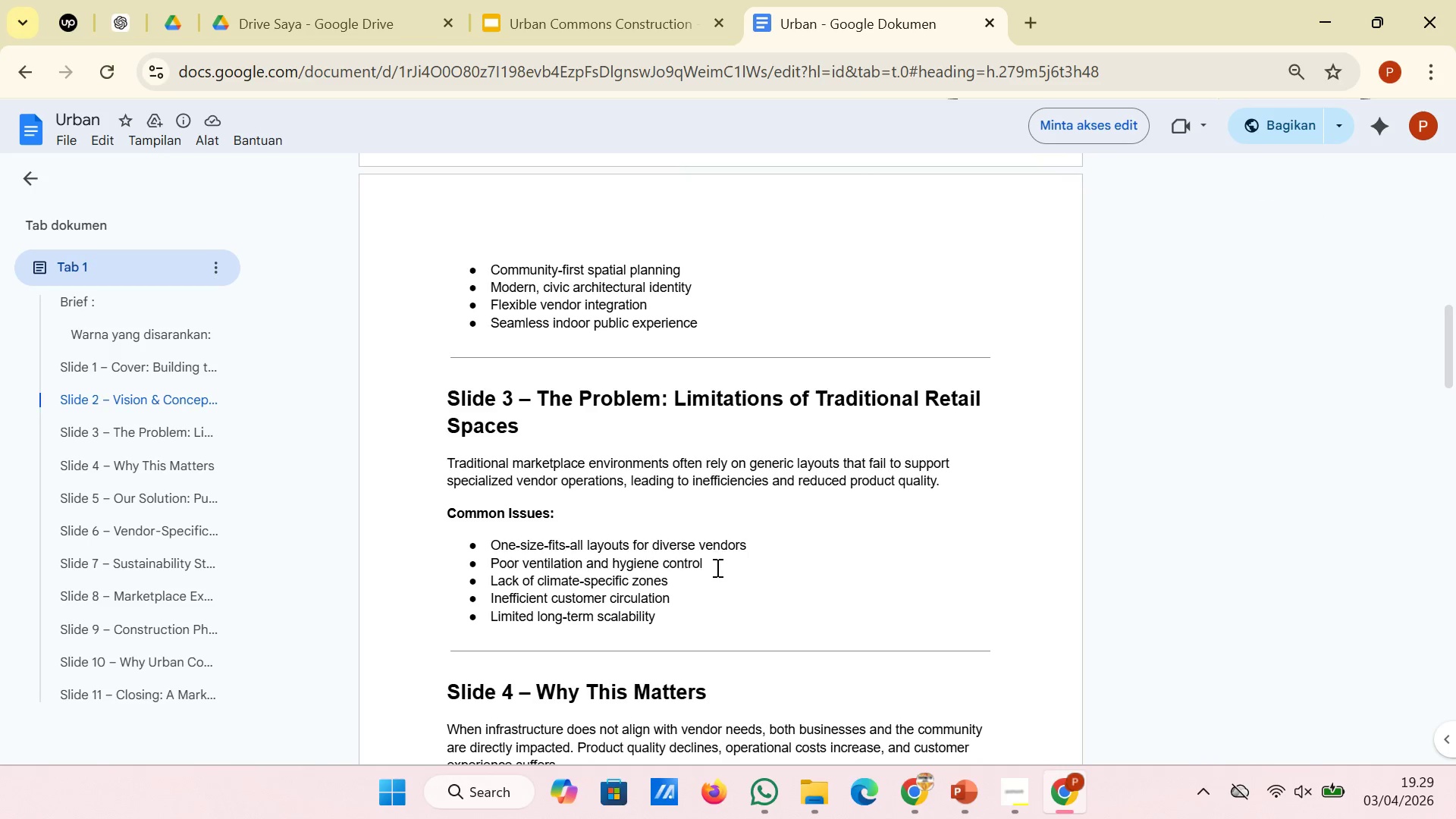 
left_click_drag(start_coordinate=[734, 568], to_coordinate=[490, 567])
 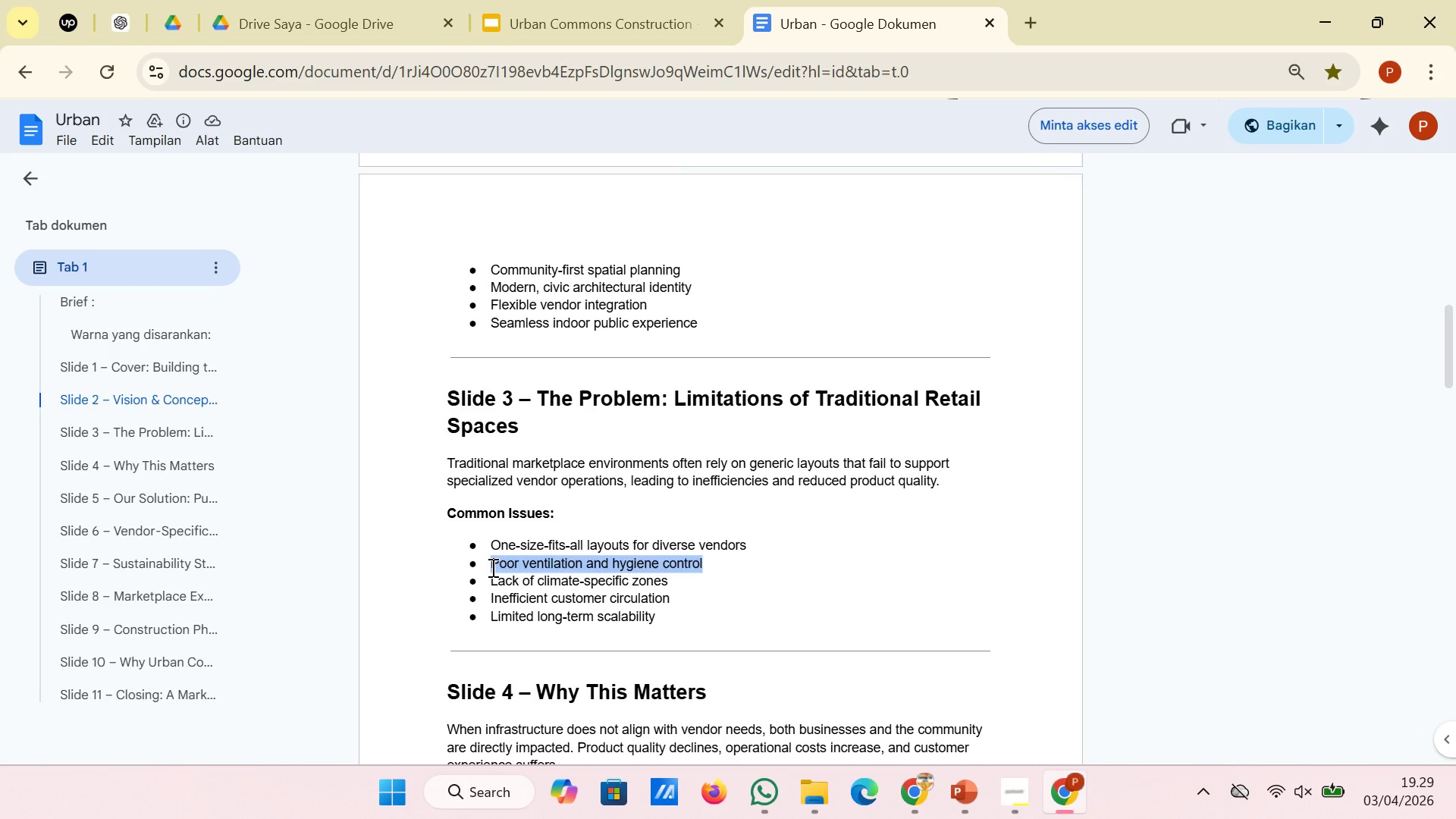 
key(Control+C)
 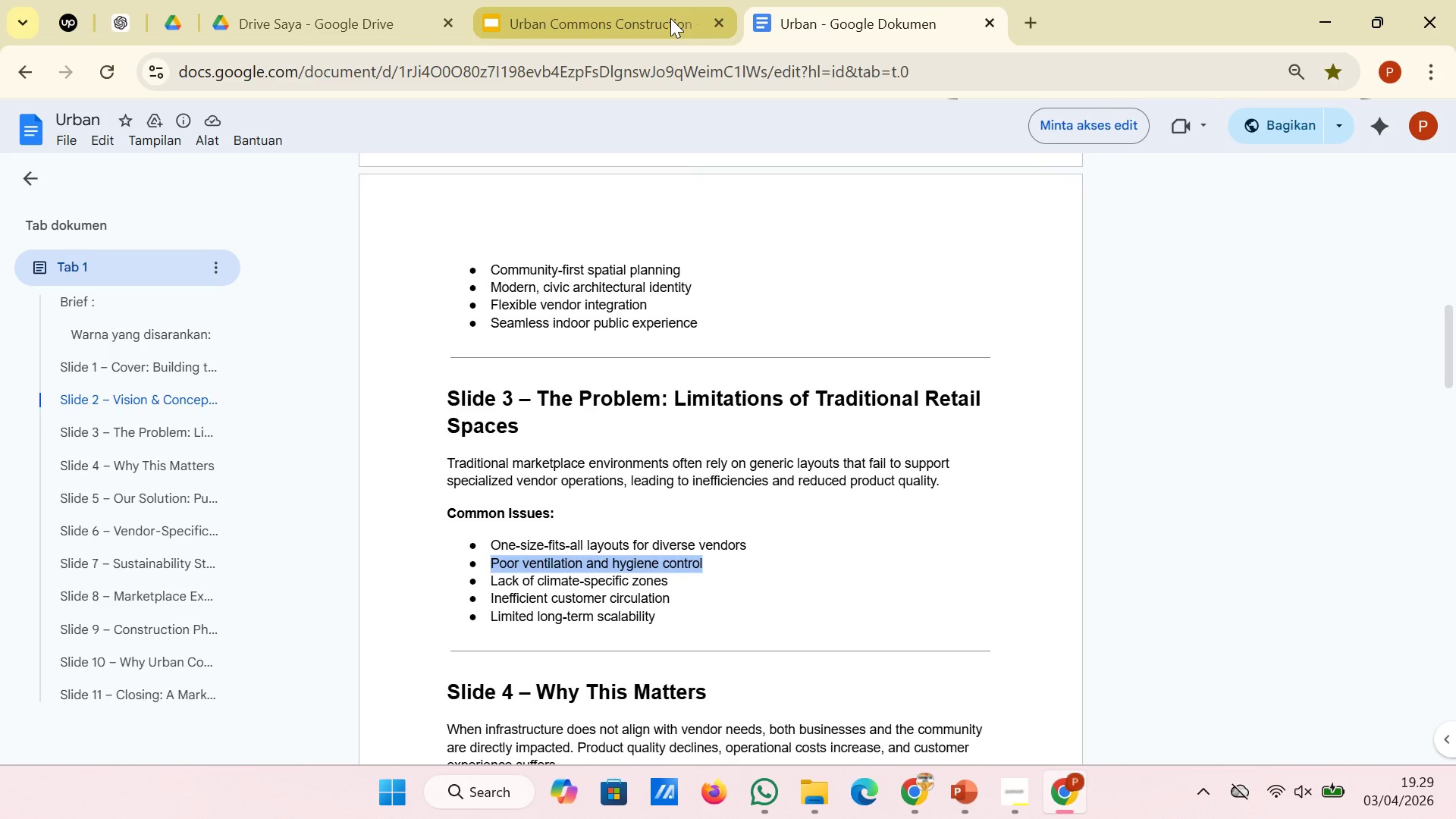 
left_click([670, 18])
 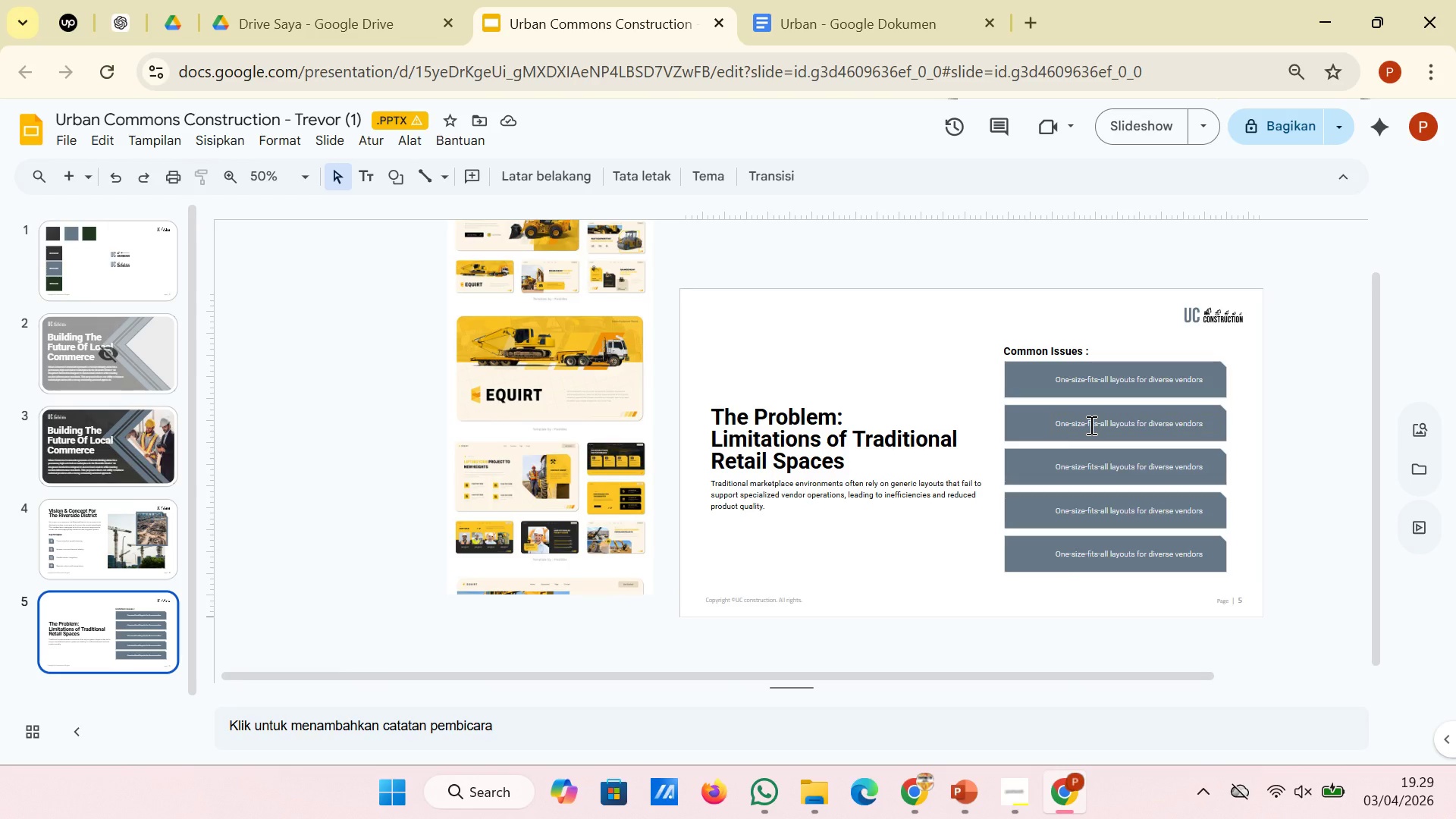 
left_click([1090, 425])
 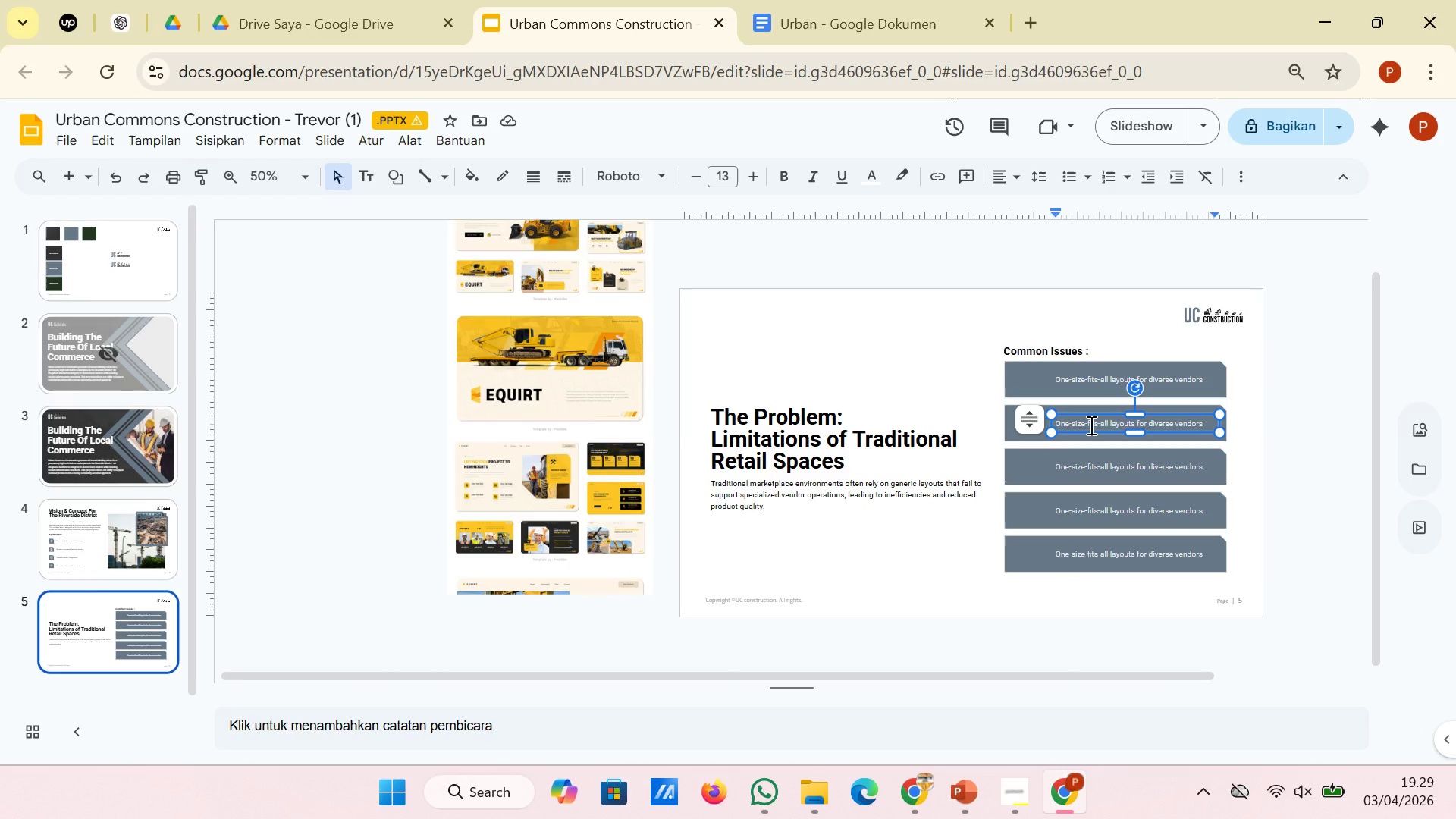 
key(Control+A)
 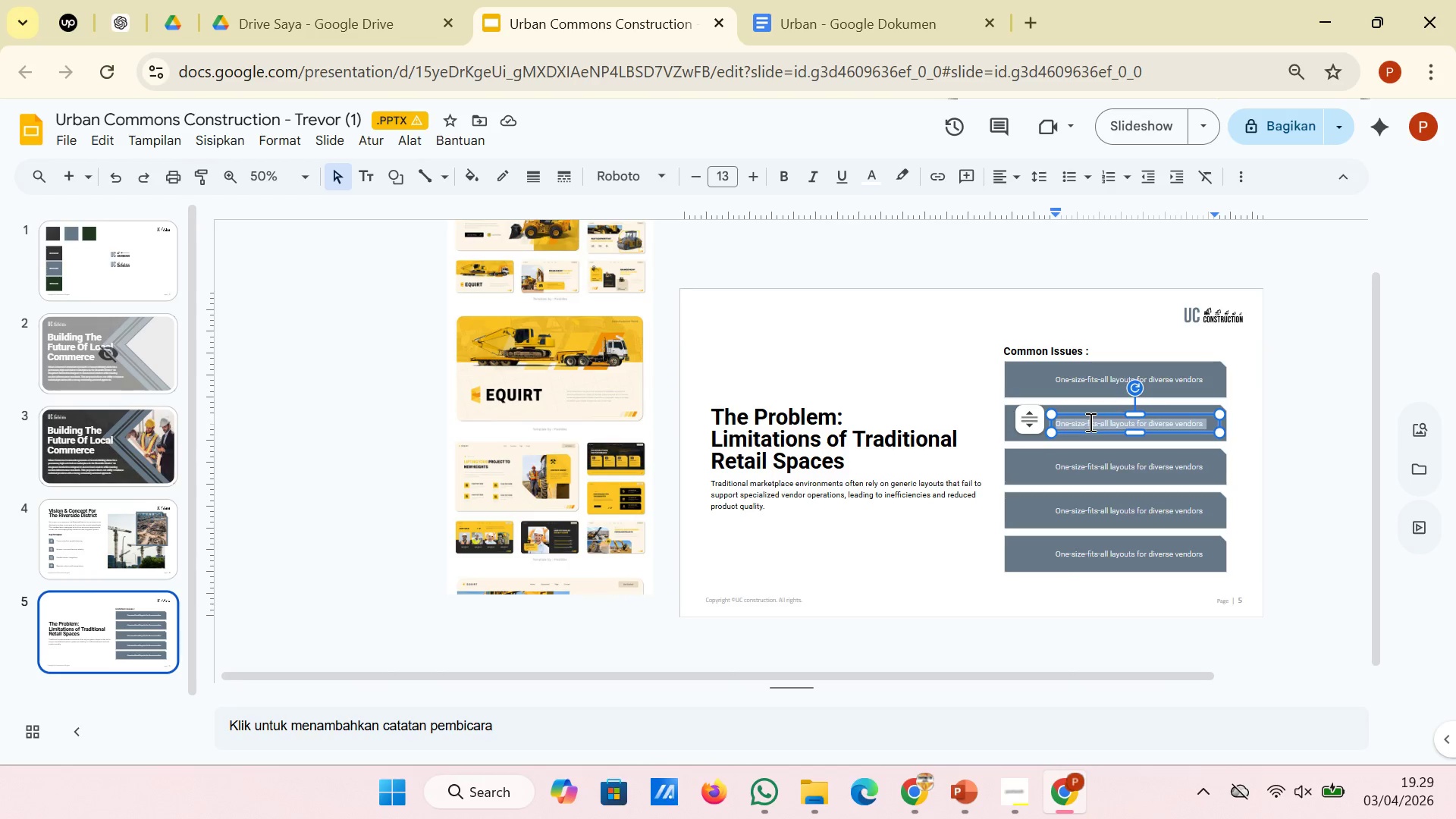 
right_click([1087, 422])
 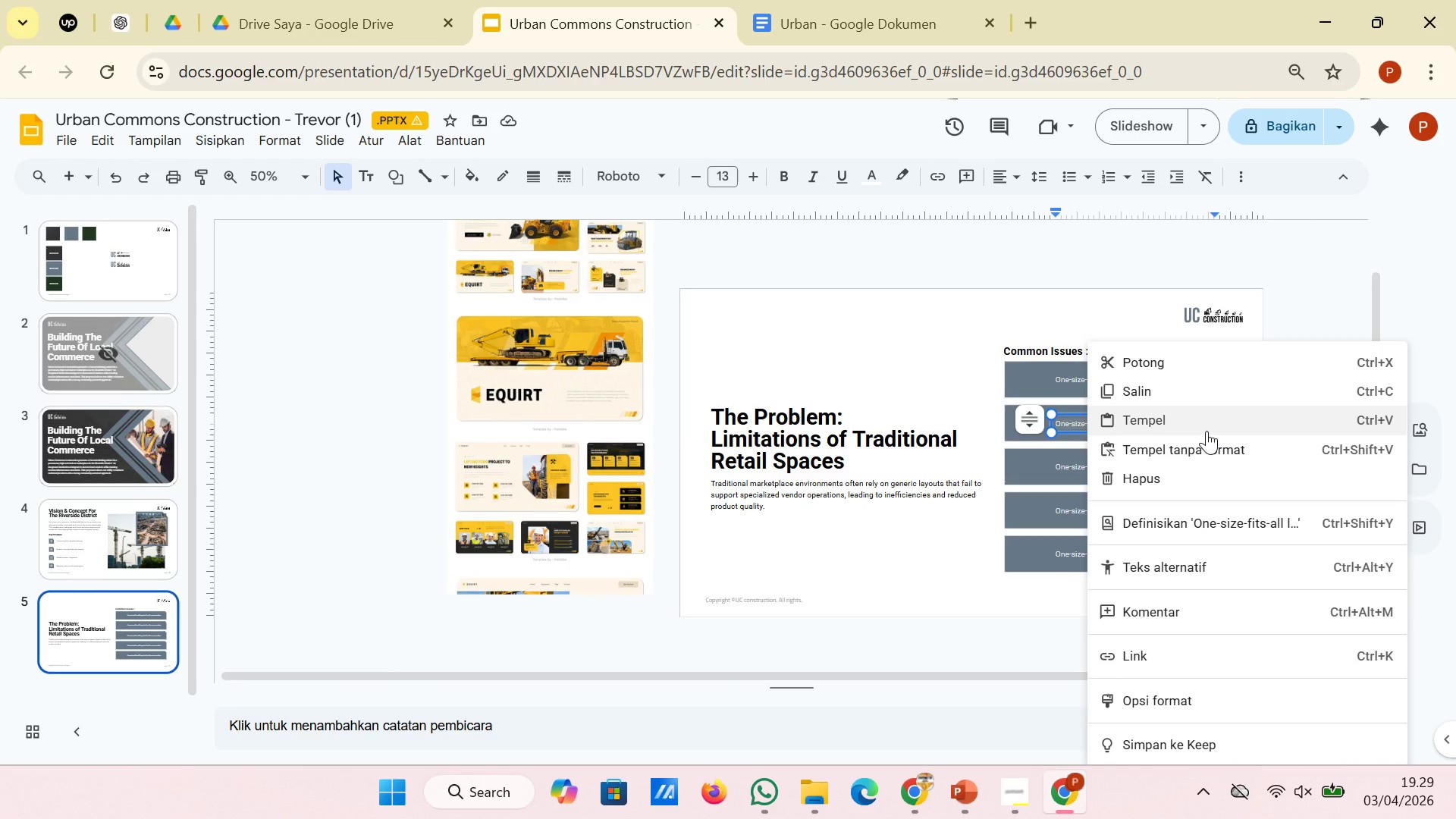 
wait(7.72)
 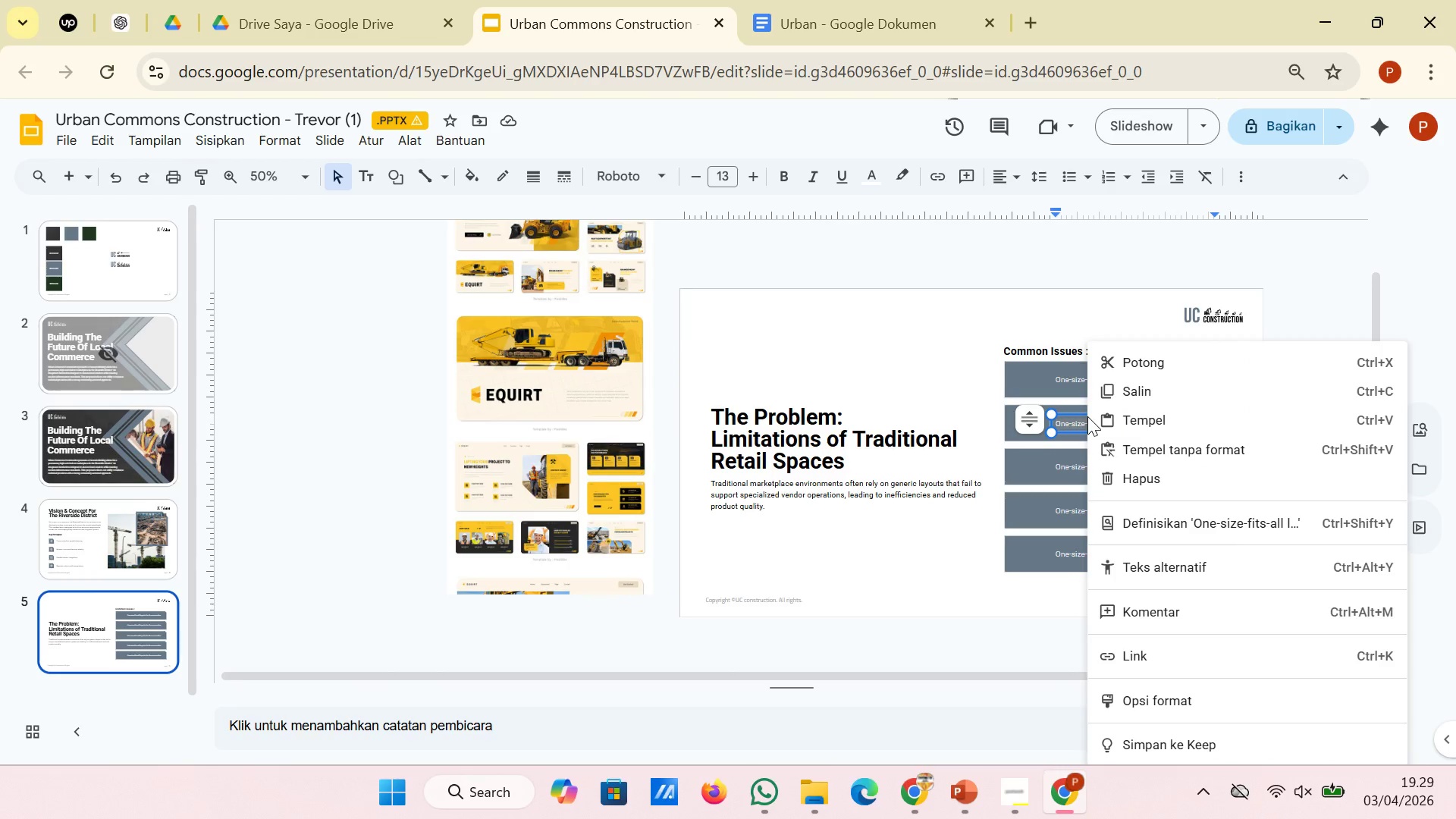 
left_click([1219, 445])
 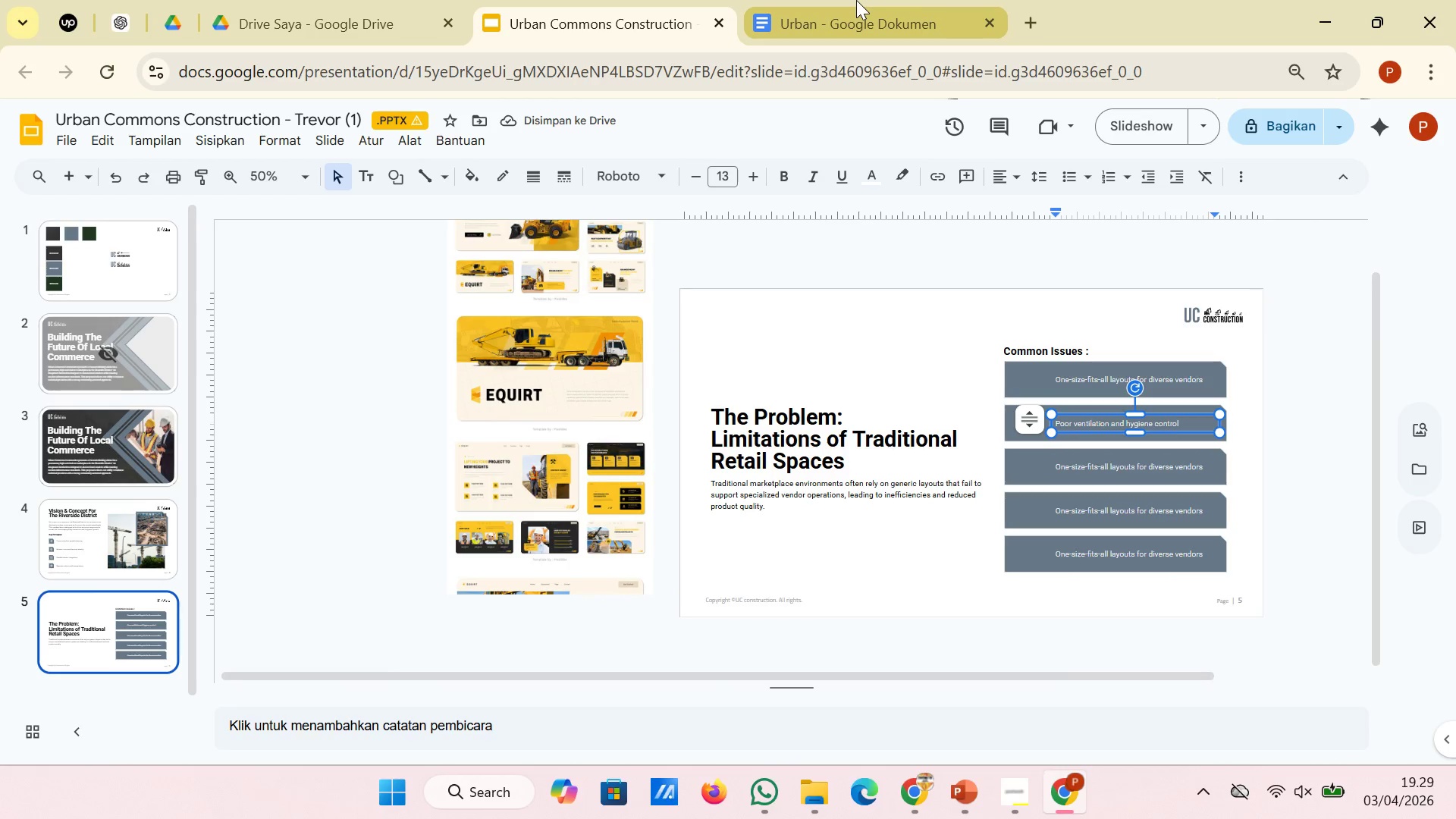 
left_click([856, 0])
 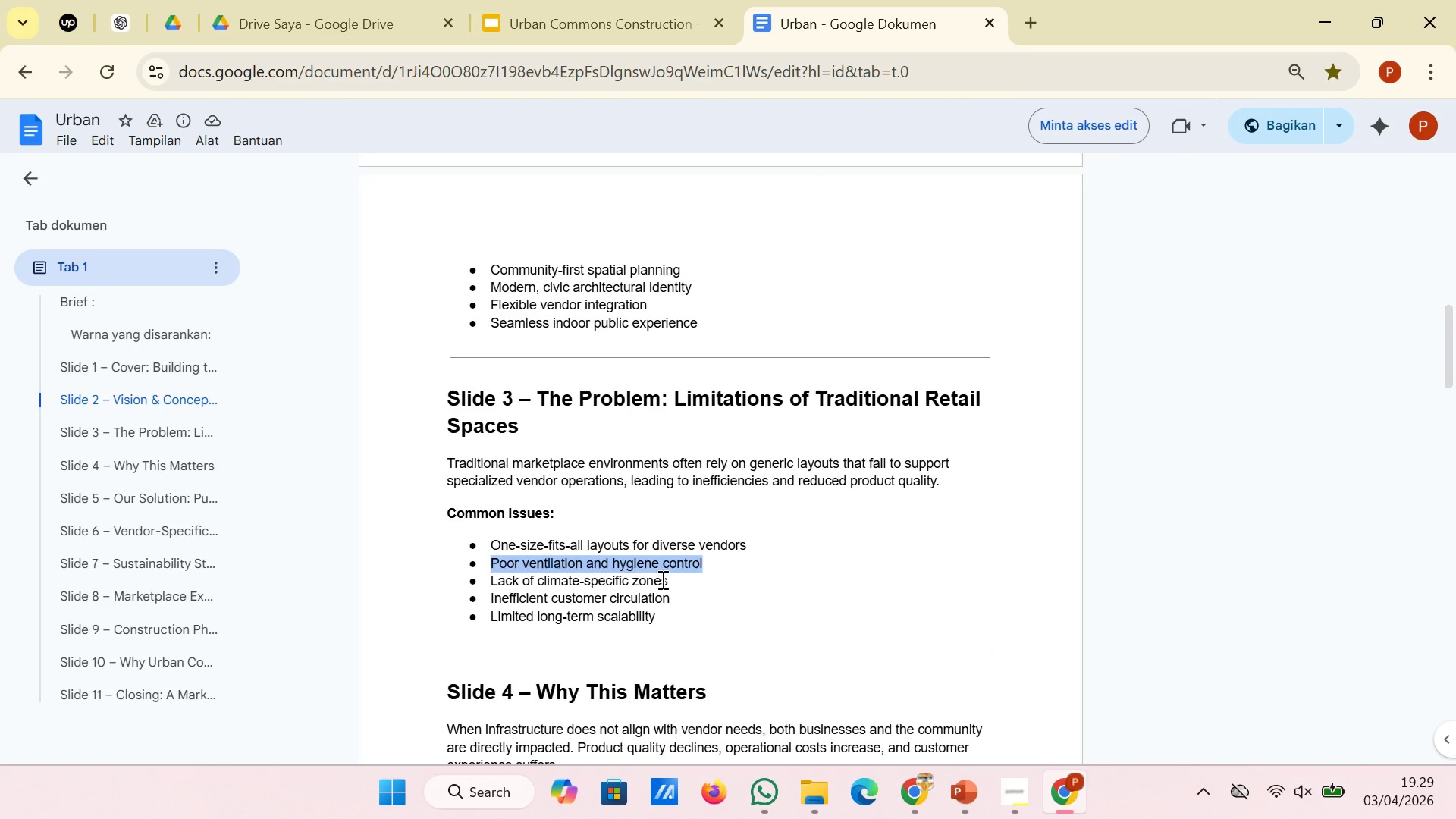 
left_click([667, 584])
 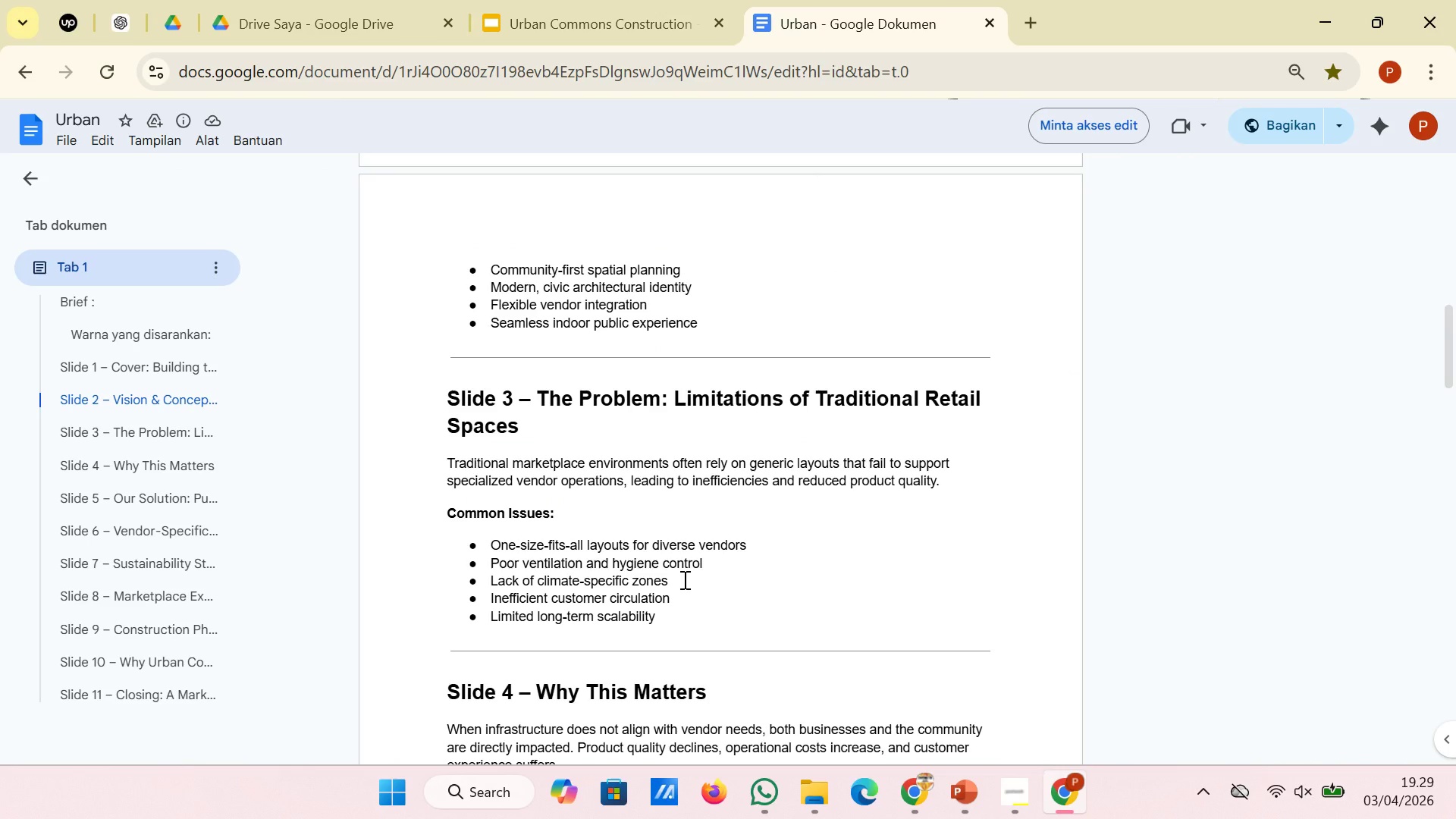 
left_click_drag(start_coordinate=[683, 579], to_coordinate=[494, 582])
 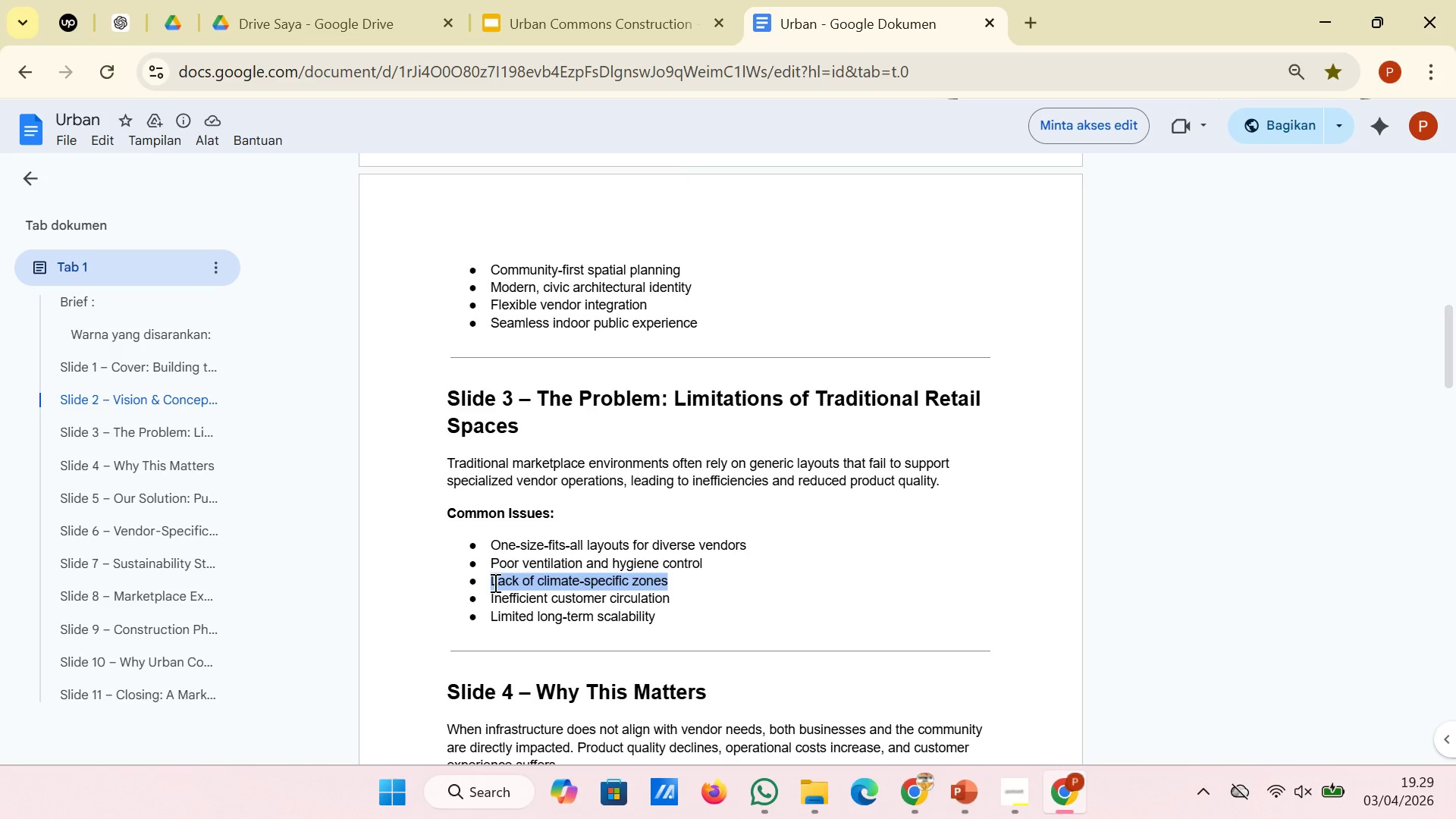 
key(Control+C)
 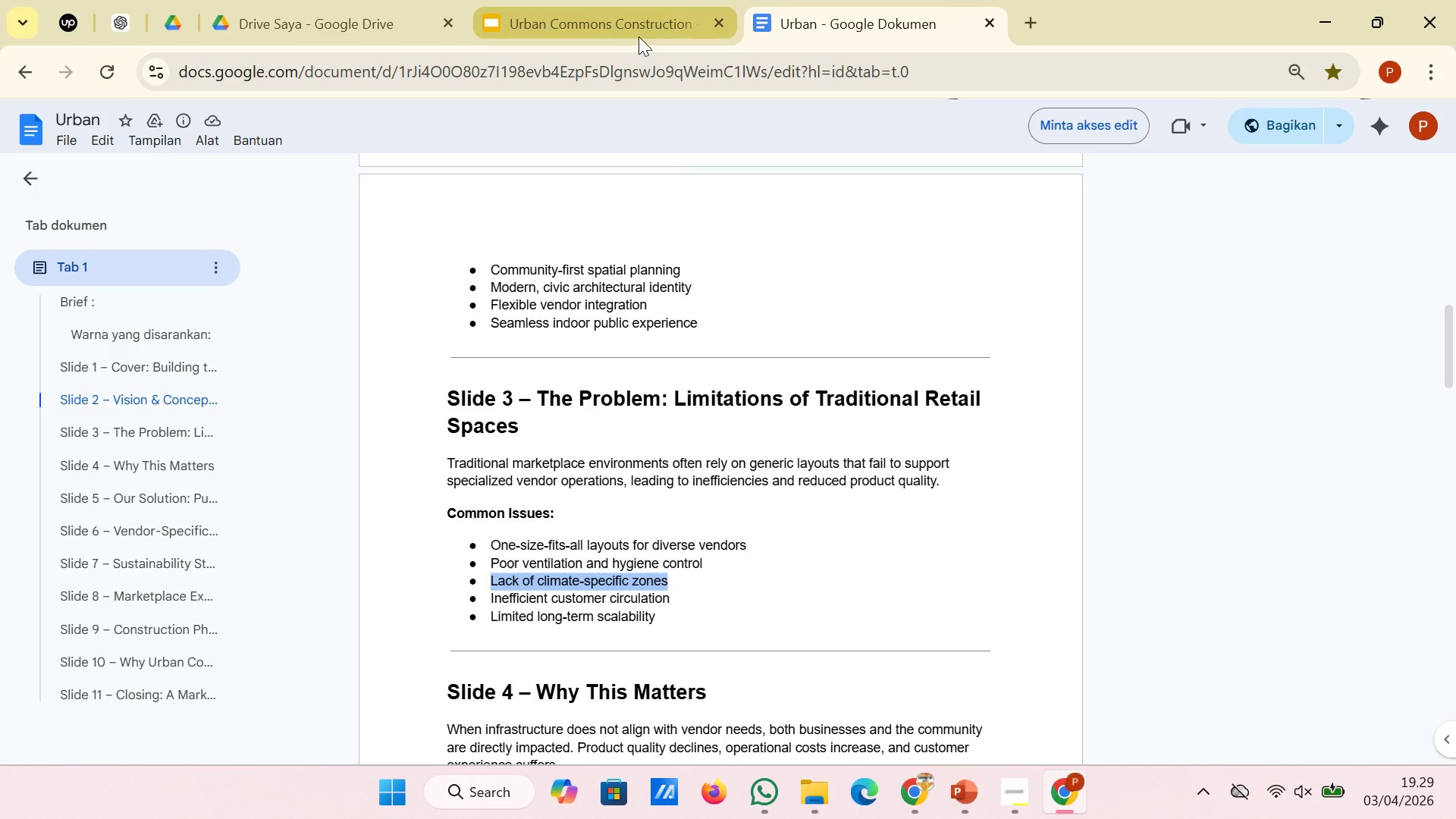 
left_click([639, 36])
 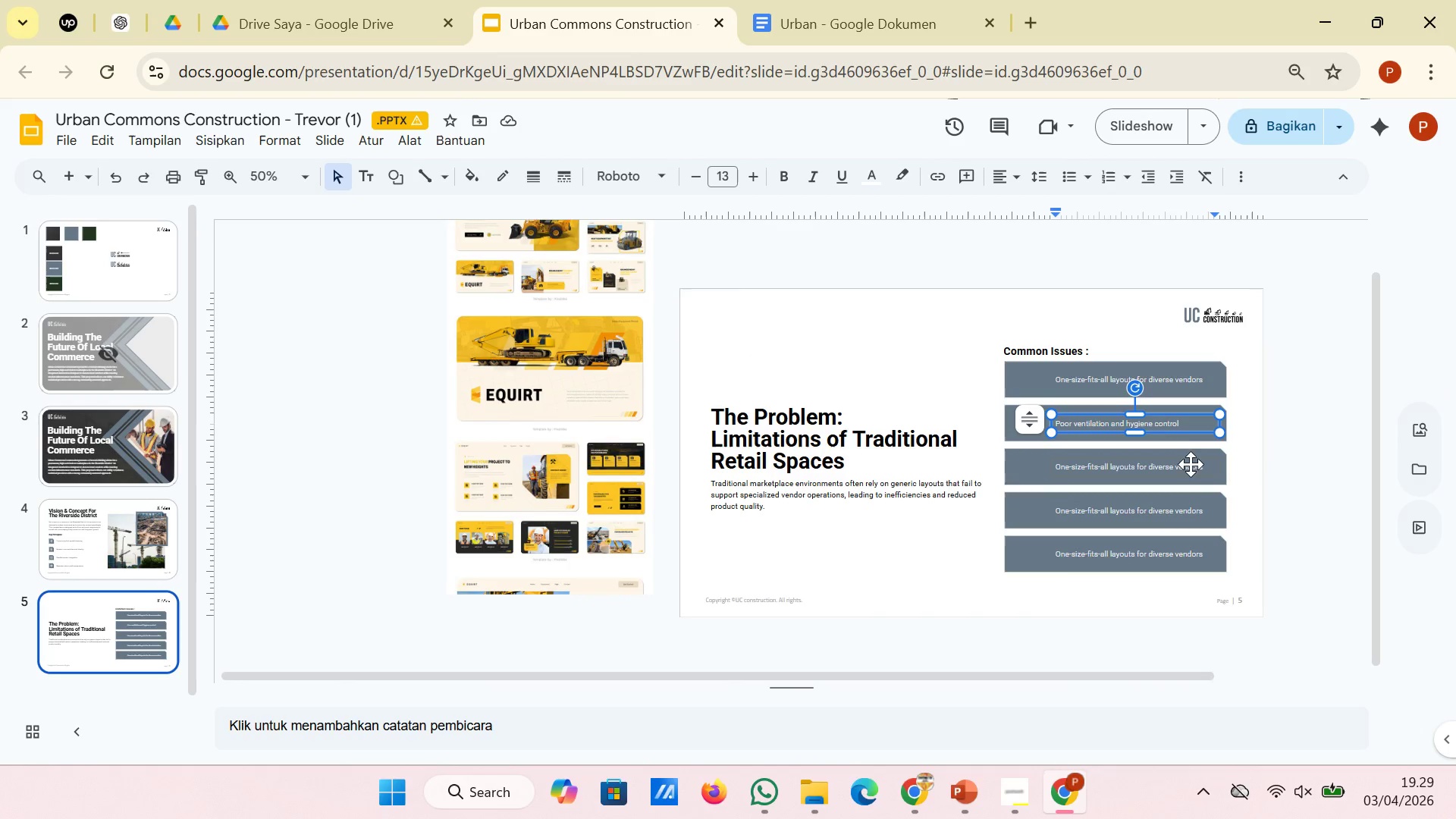 
left_click([1186, 468])
 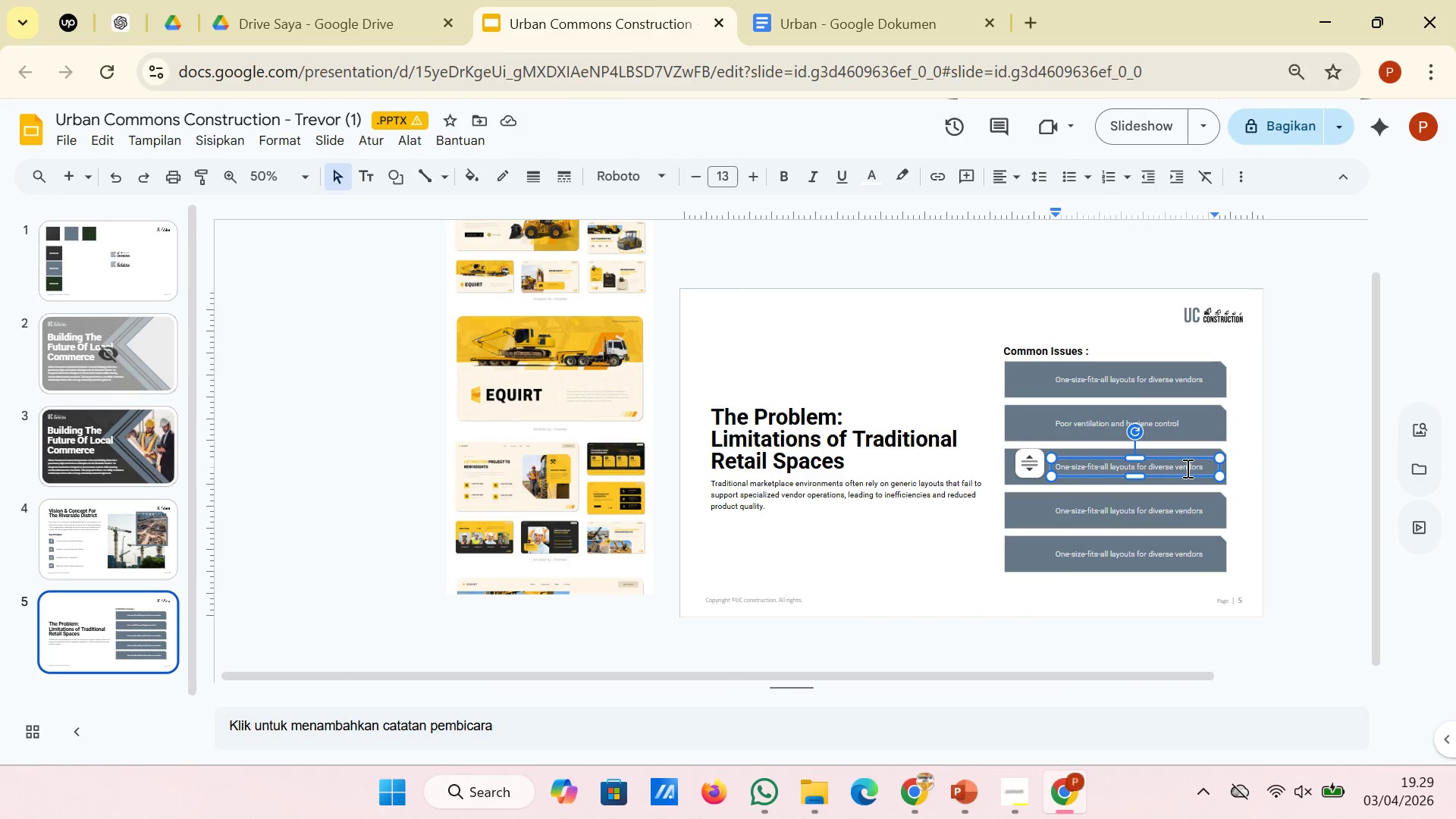 
hold_key(key=ControlLeft, duration=1.16)
 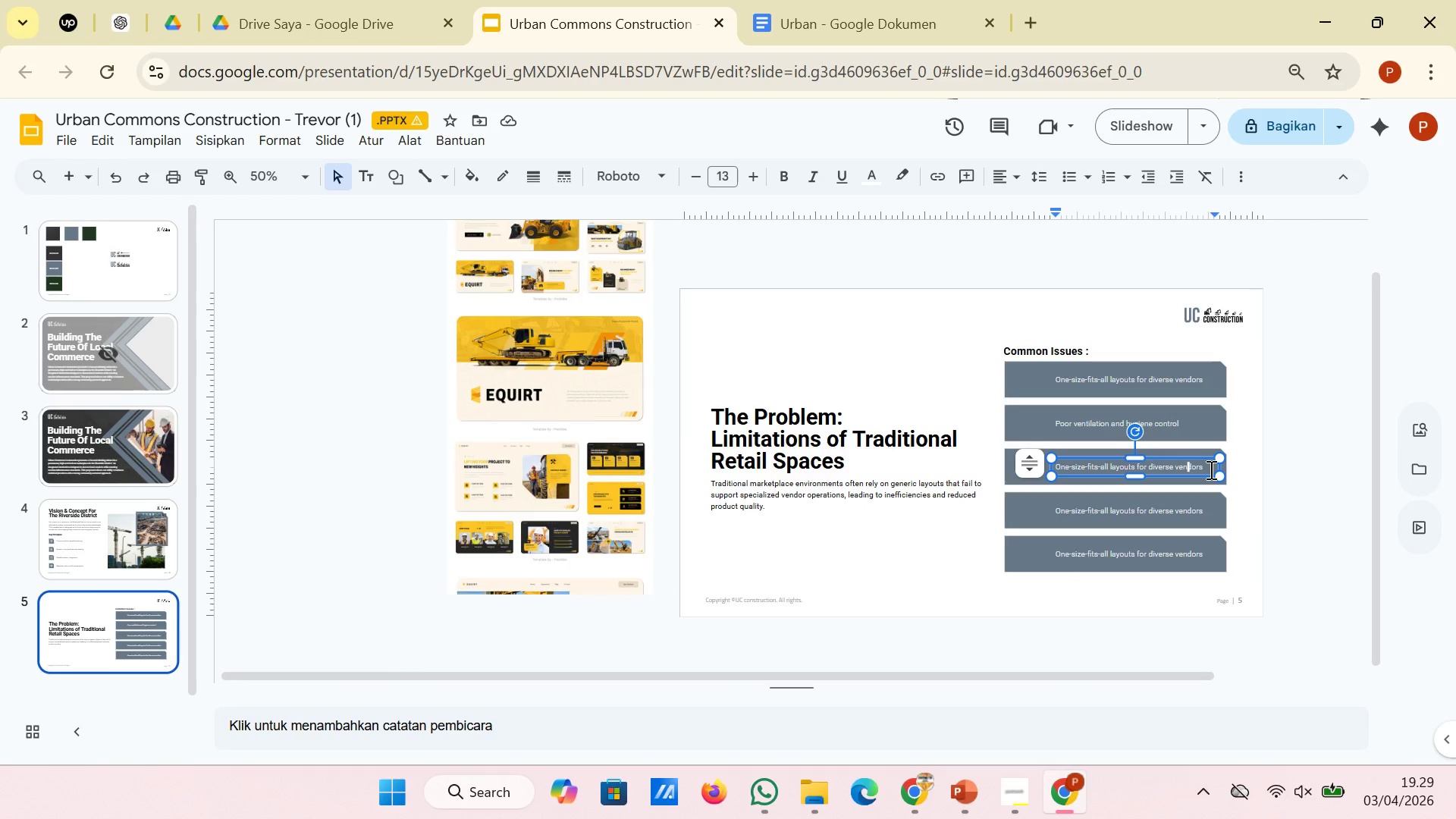 
left_click_drag(start_coordinate=[1210, 469], to_coordinate=[1052, 468])
 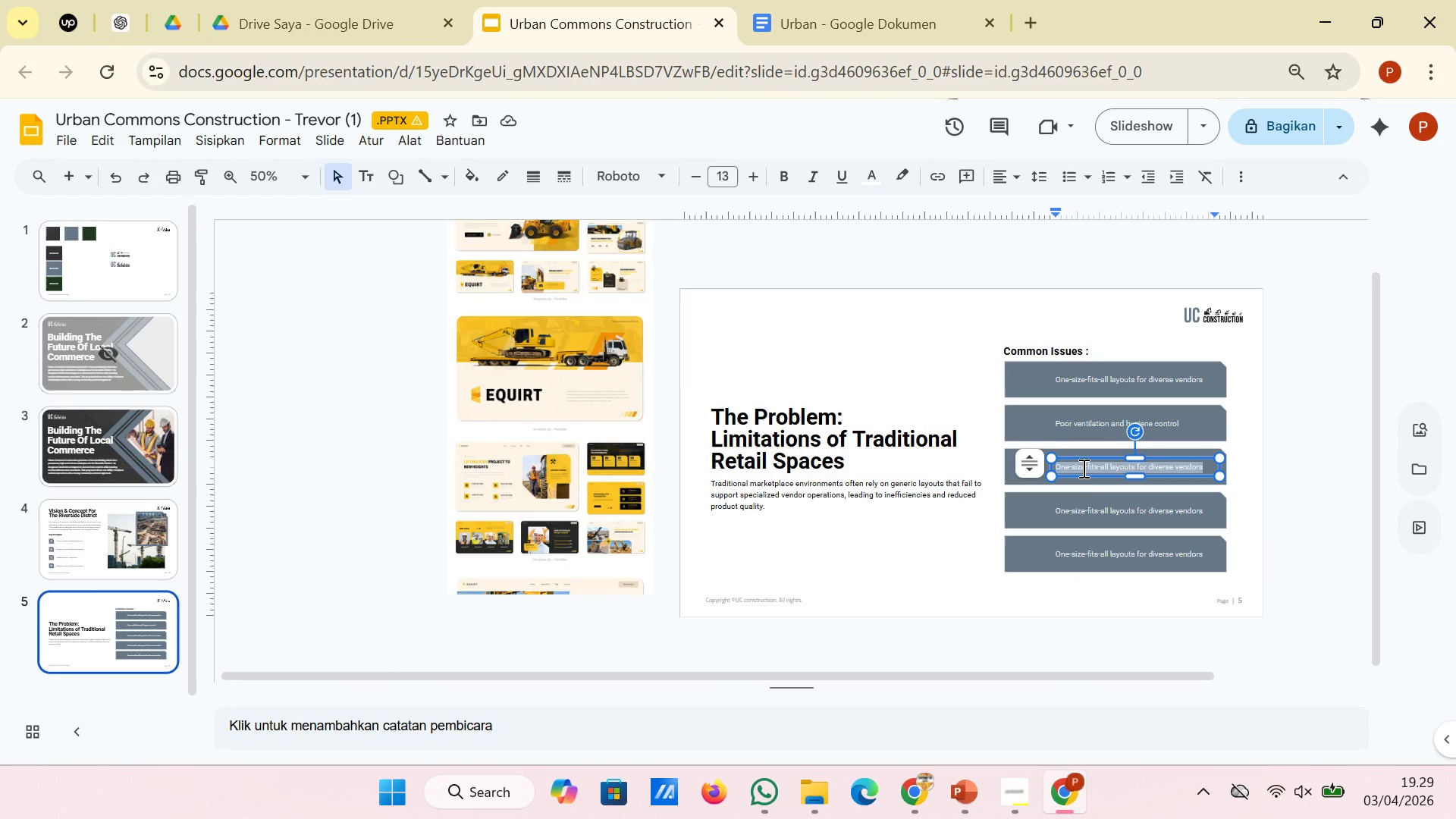 
right_click([1082, 468])
 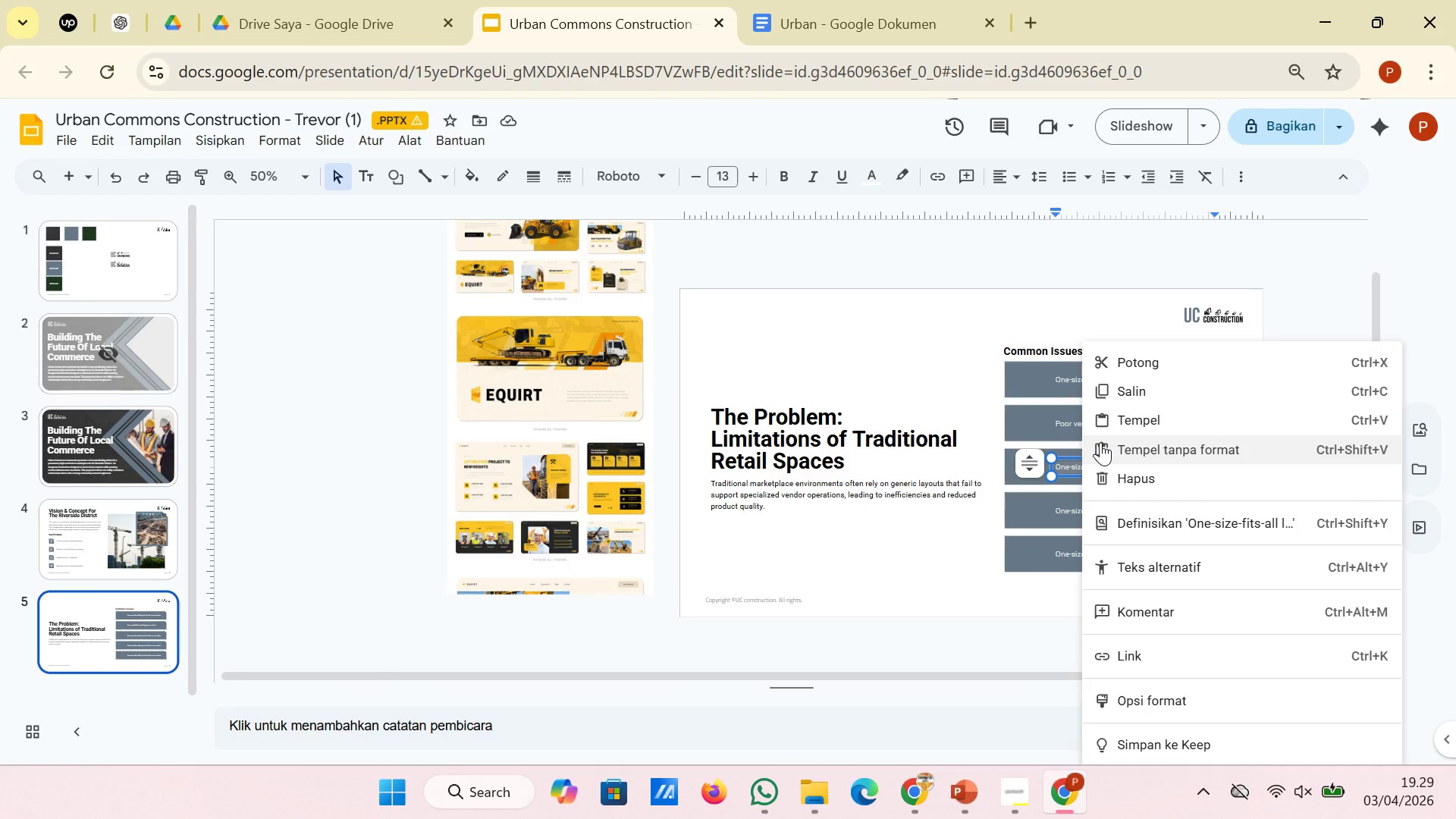 
left_click([1100, 442])
 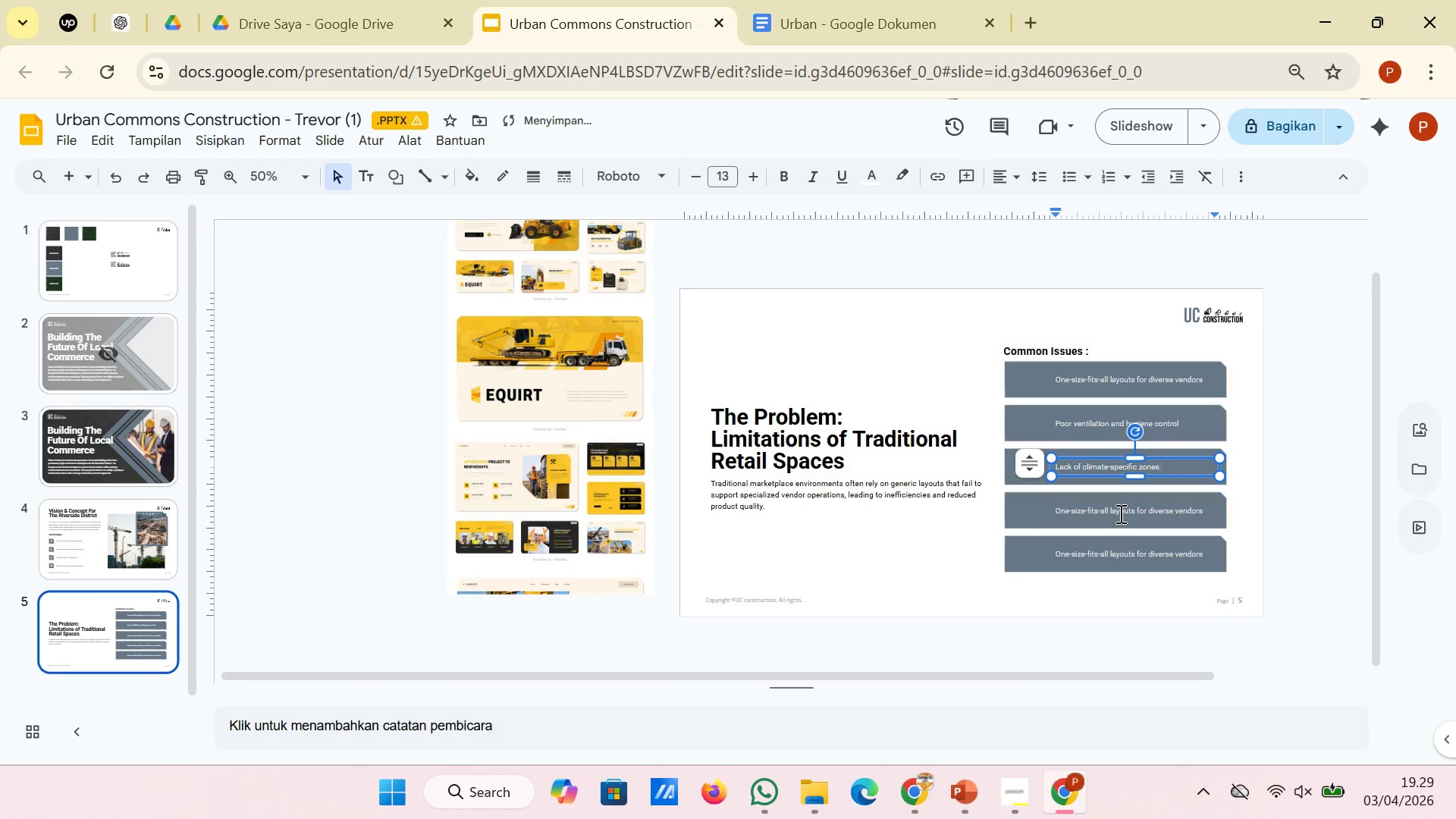 
left_click([1119, 513])
 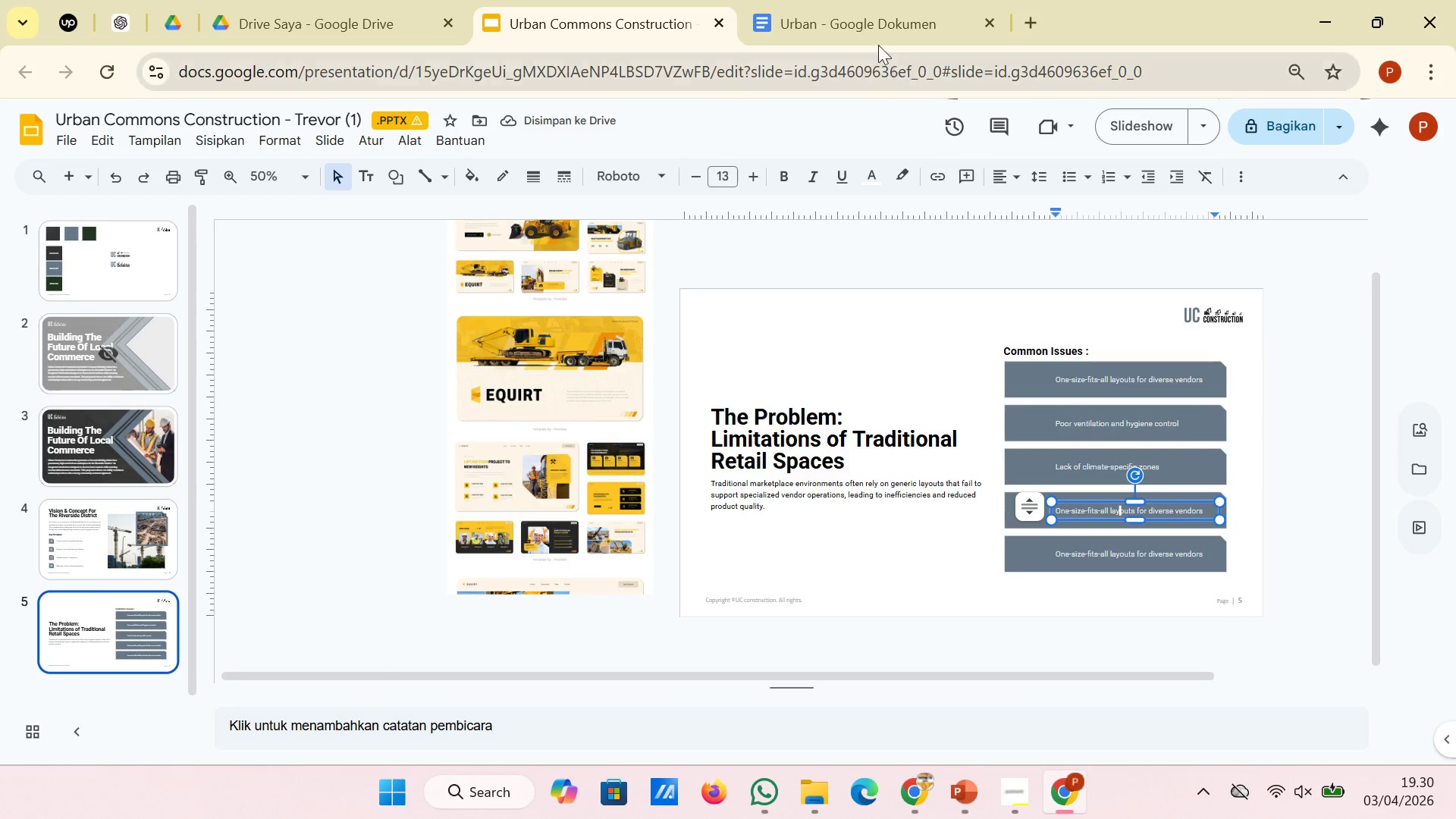 
left_click([868, 24])
 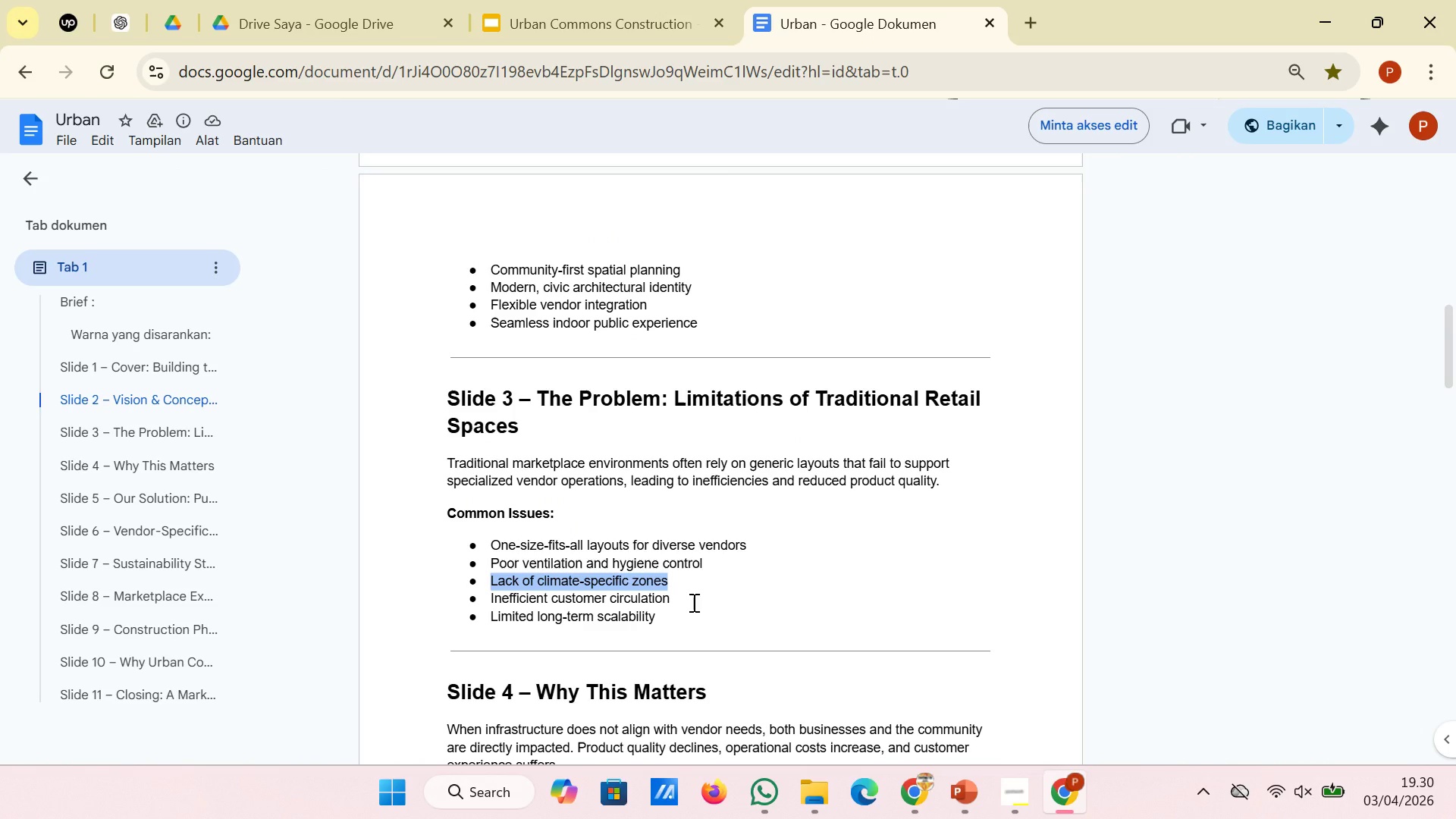 
left_click_drag(start_coordinate=[692, 602], to_coordinate=[493, 601])
 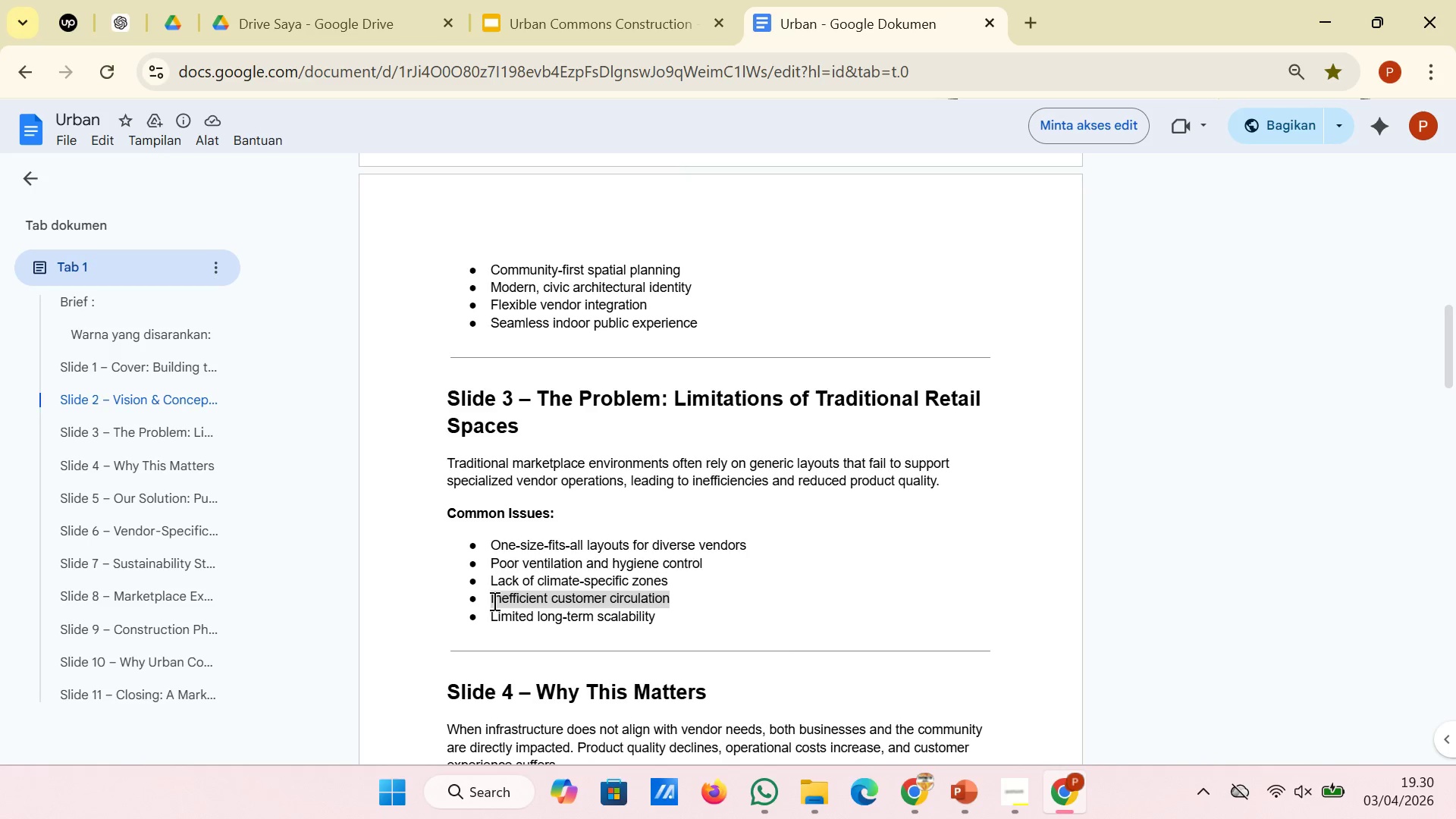 
right_click([493, 601])
 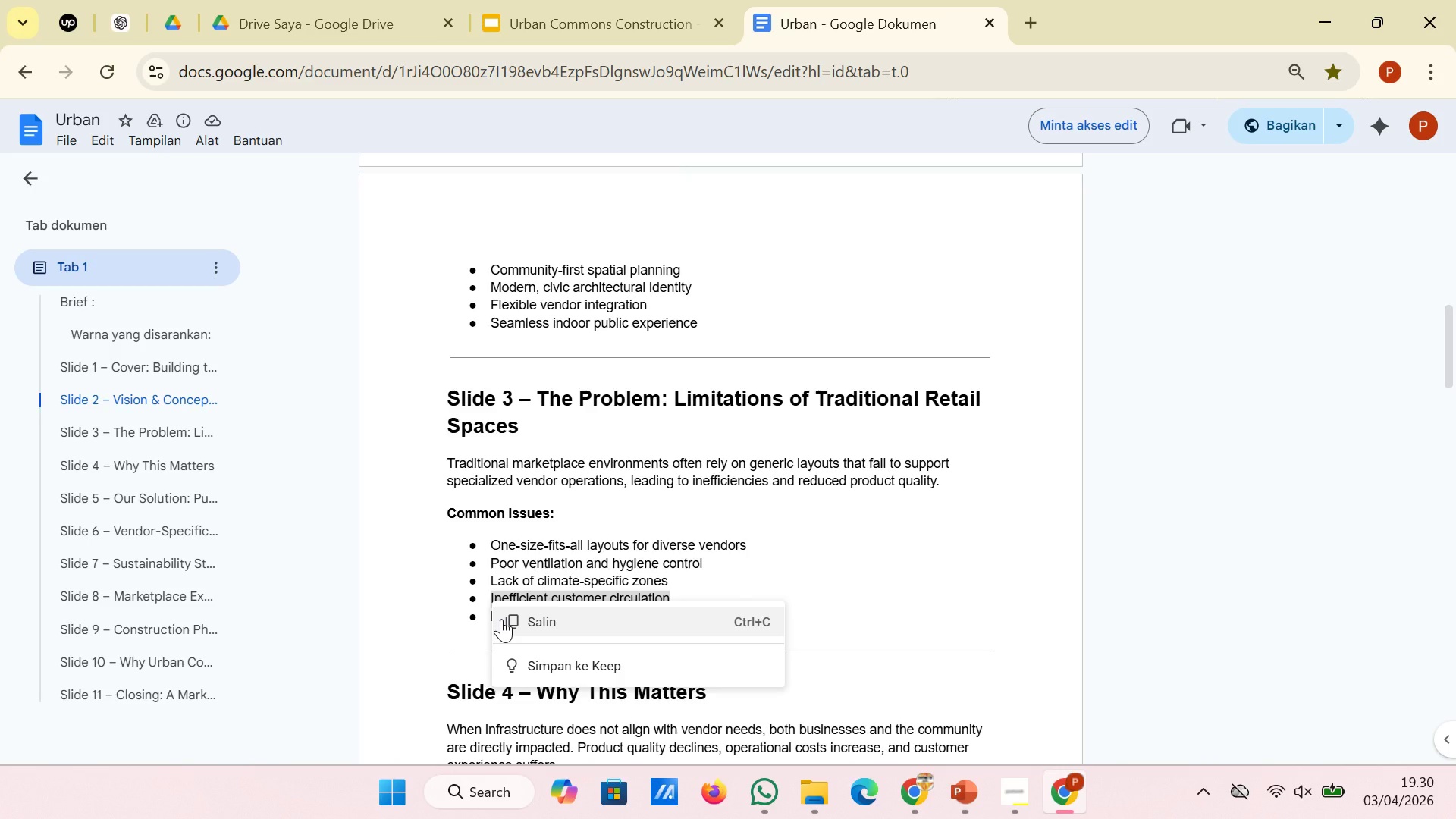 
left_click([501, 619])
 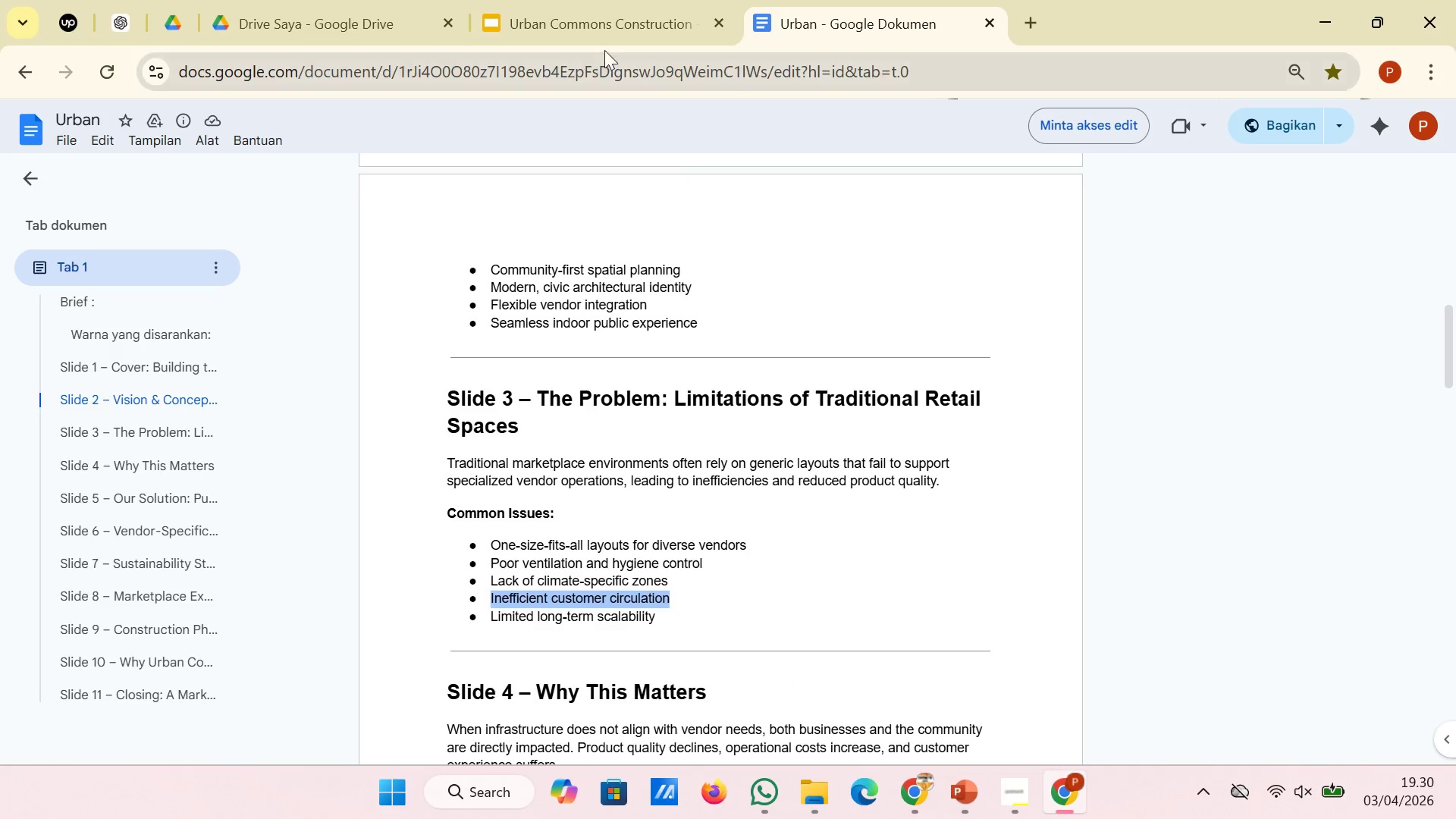 
left_click([604, 25])
 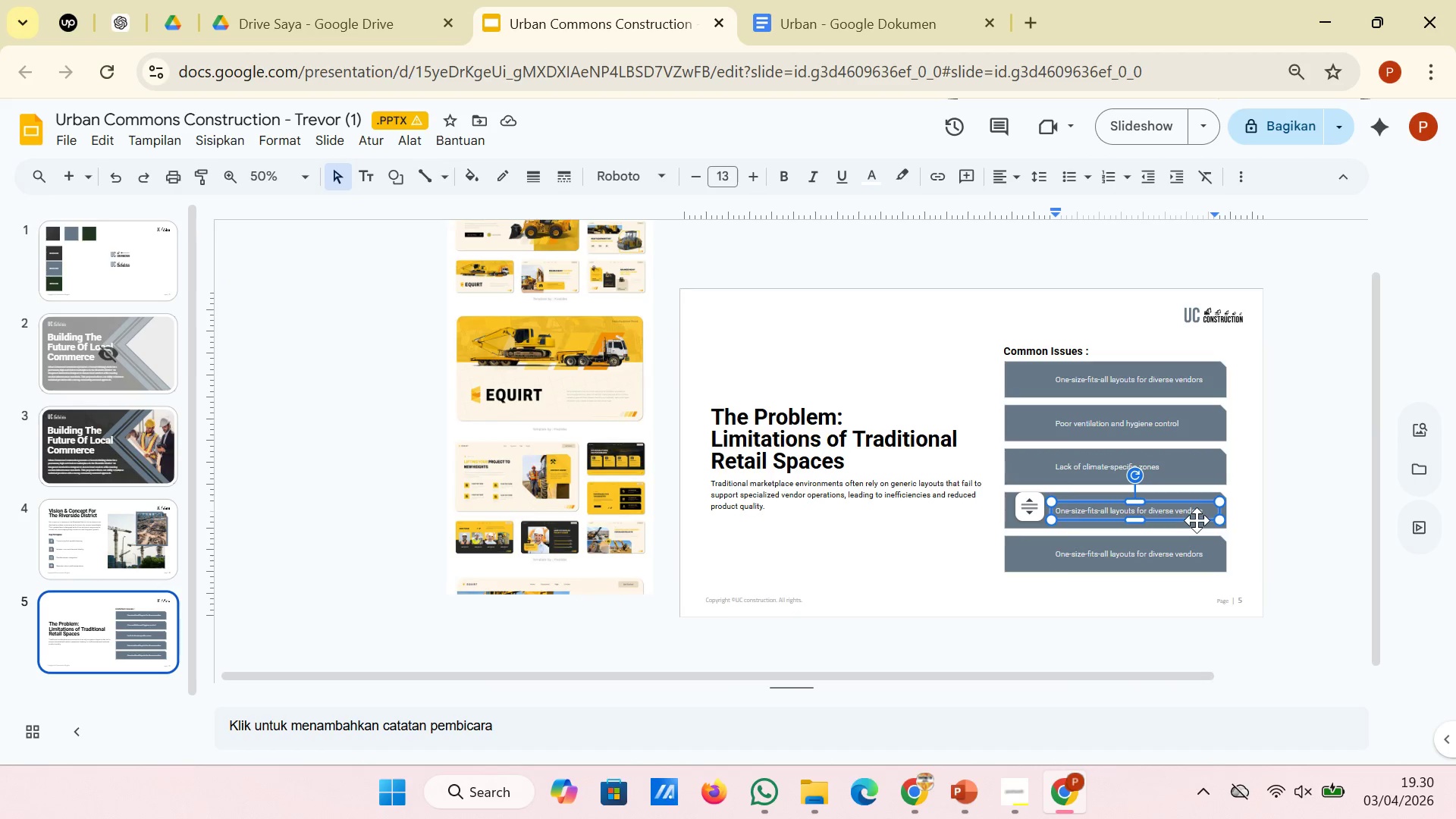 
left_click_drag(start_coordinate=[1203, 510], to_coordinate=[1054, 509])
 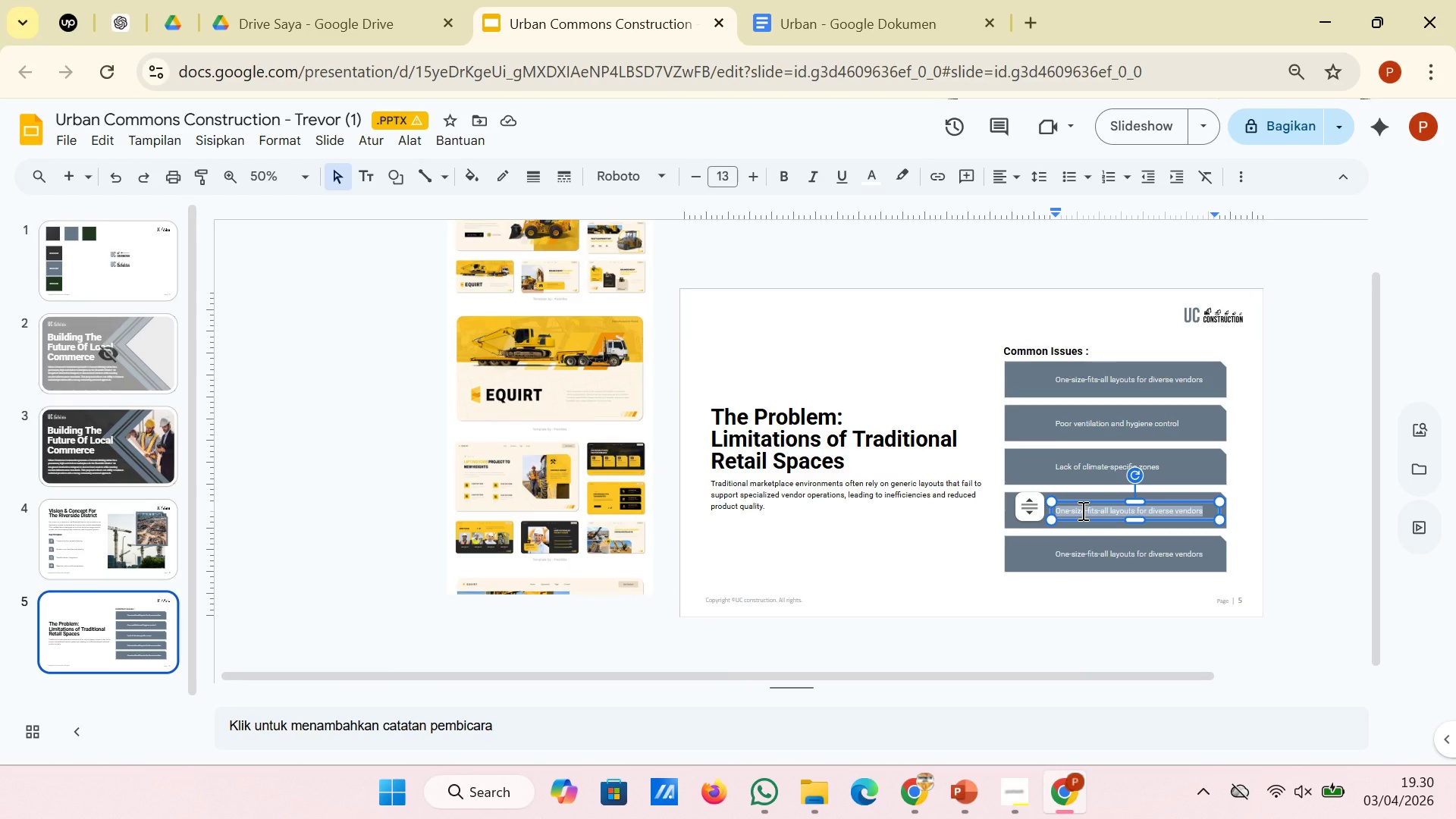 
right_click([1081, 510])
 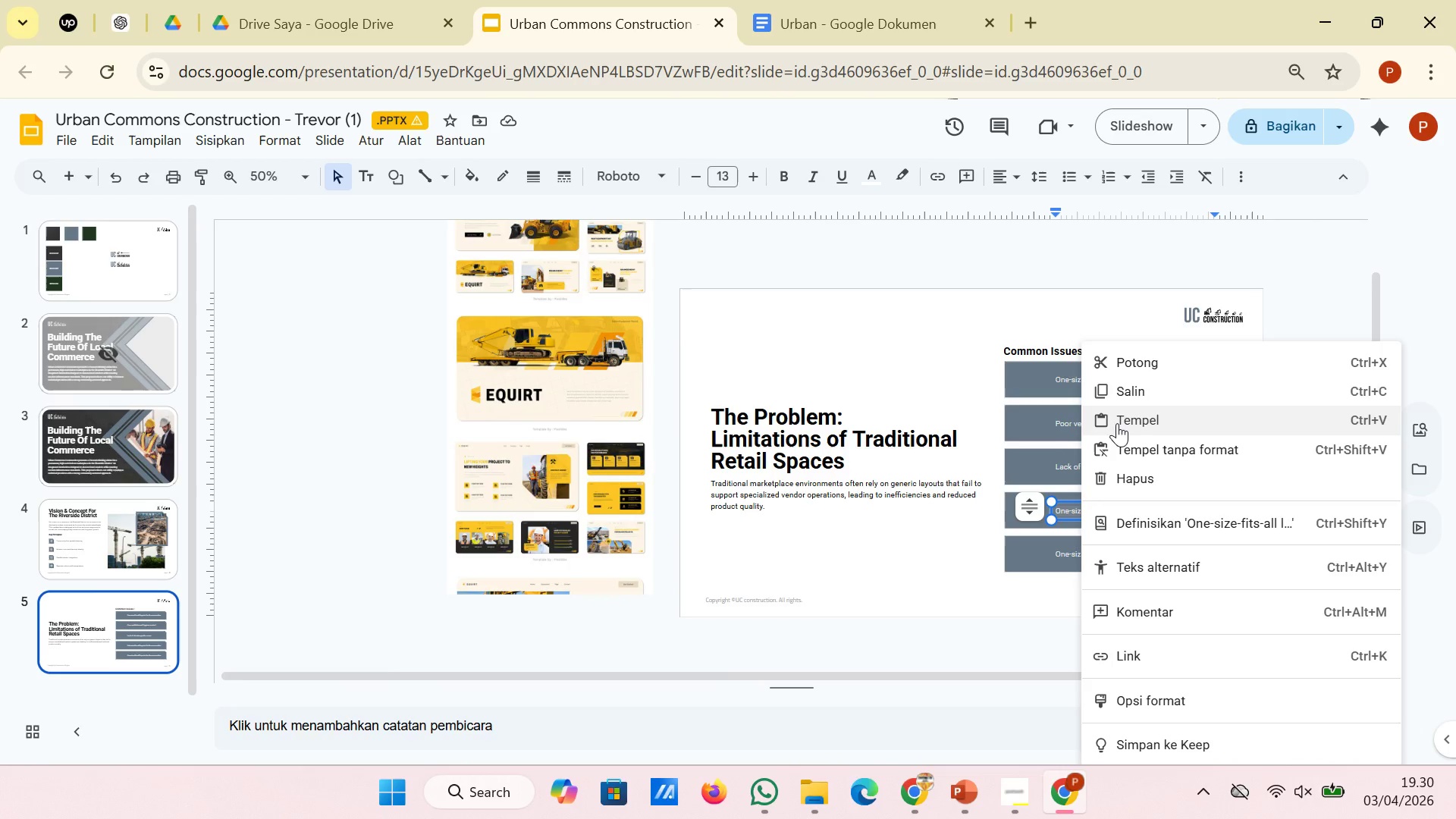 
left_click([1123, 447])
 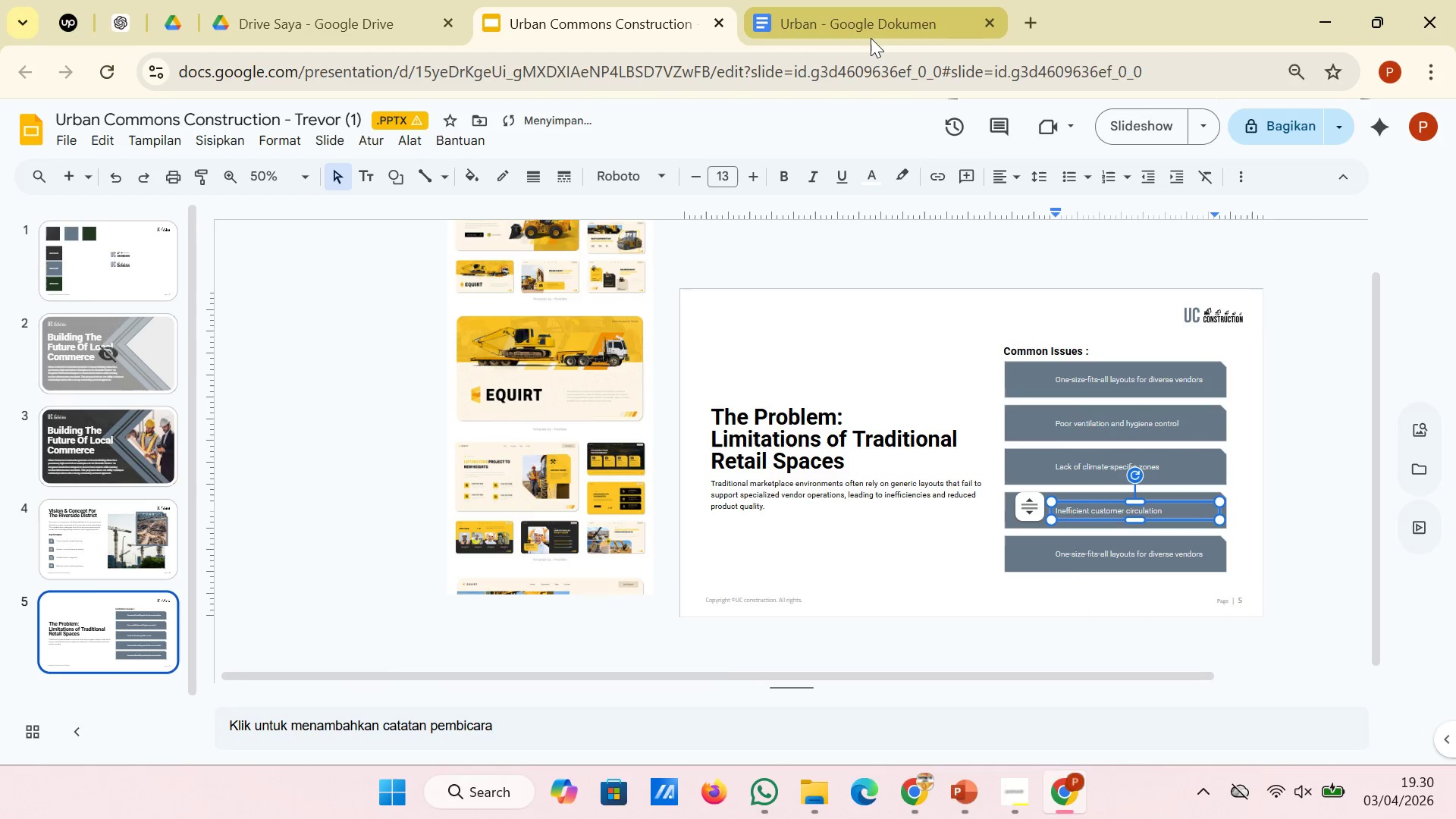 
left_click([871, 38])
 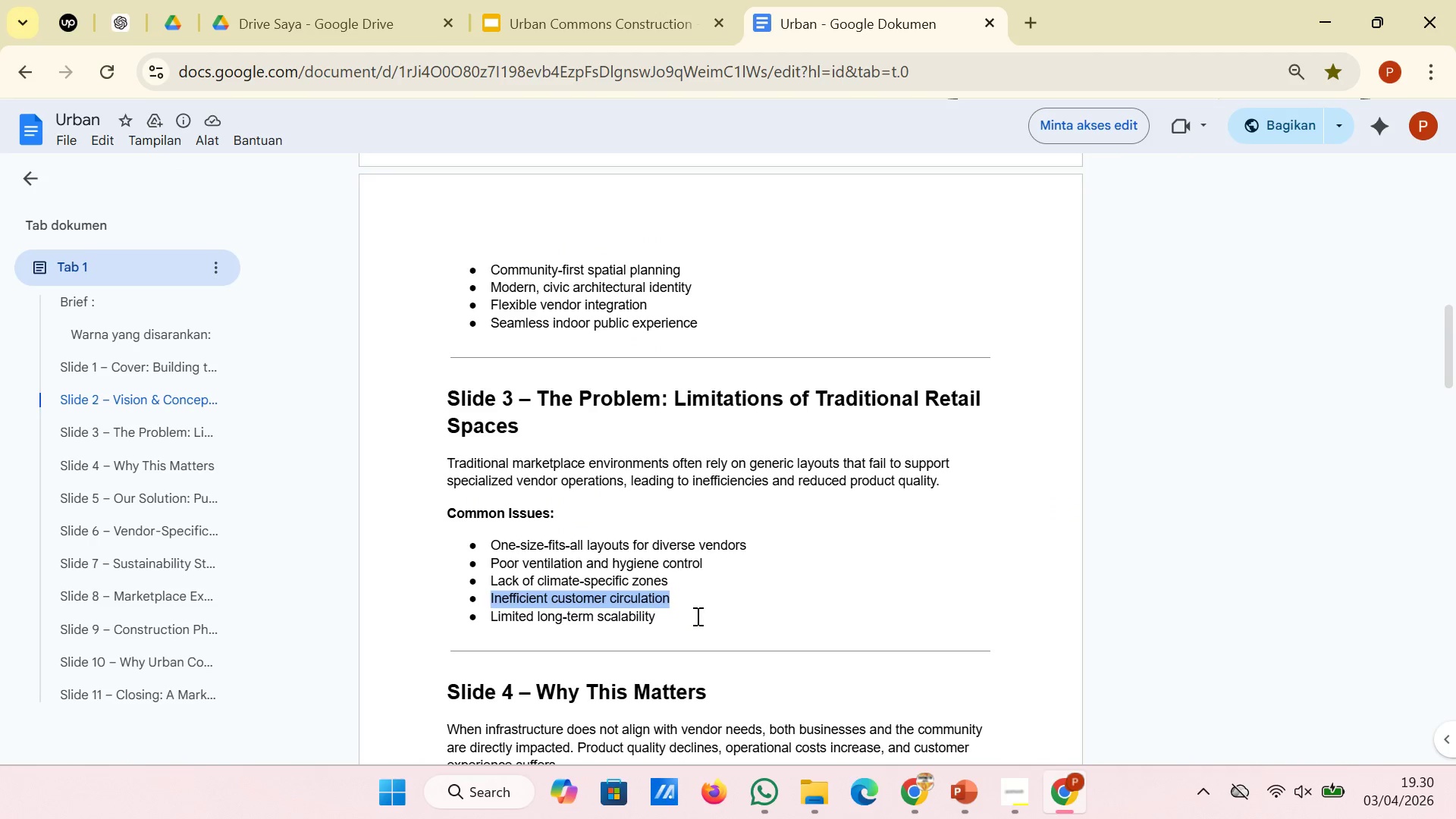 
left_click_drag(start_coordinate=[692, 619], to_coordinate=[493, 620])
 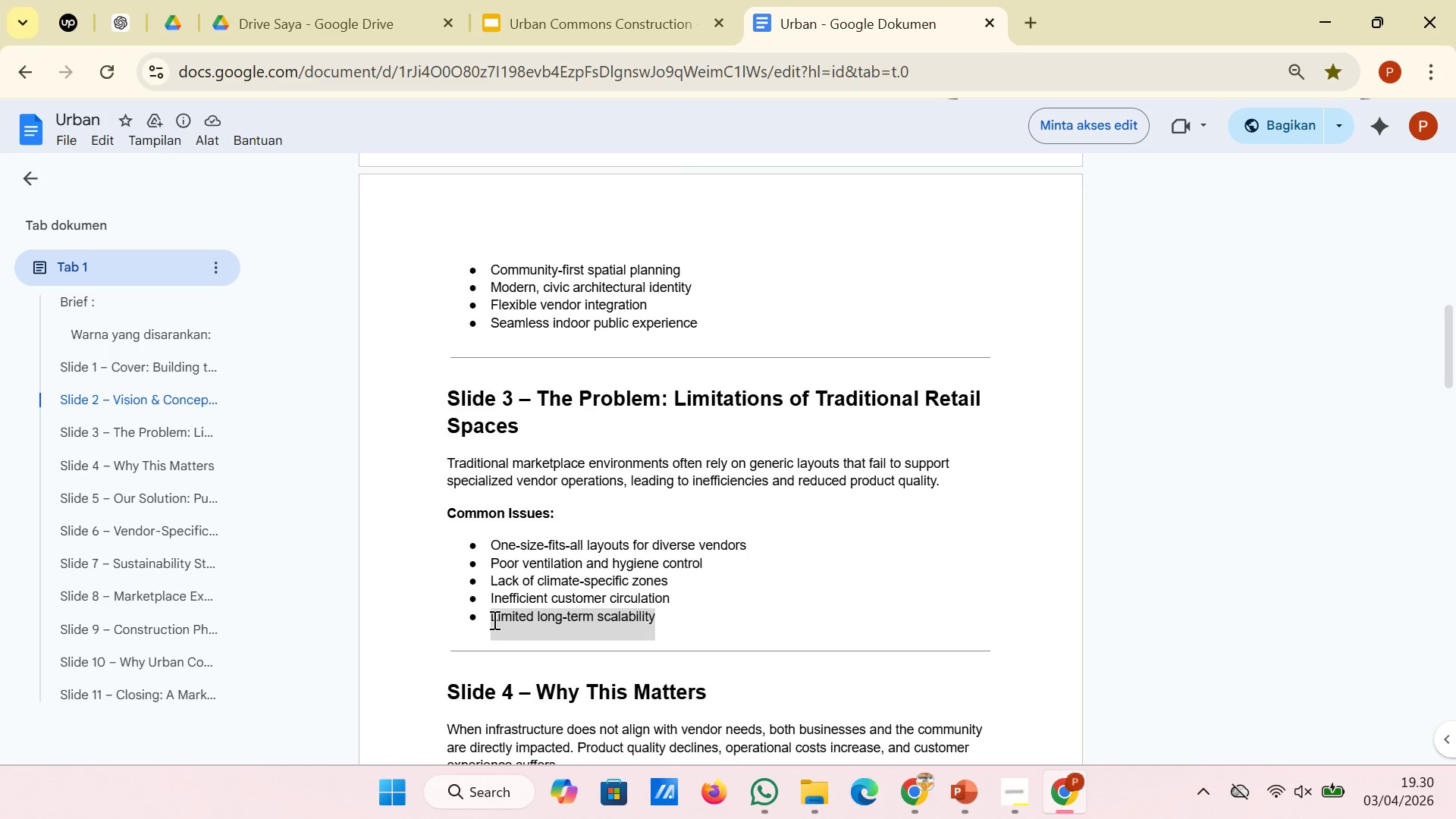 
right_click([493, 620])
 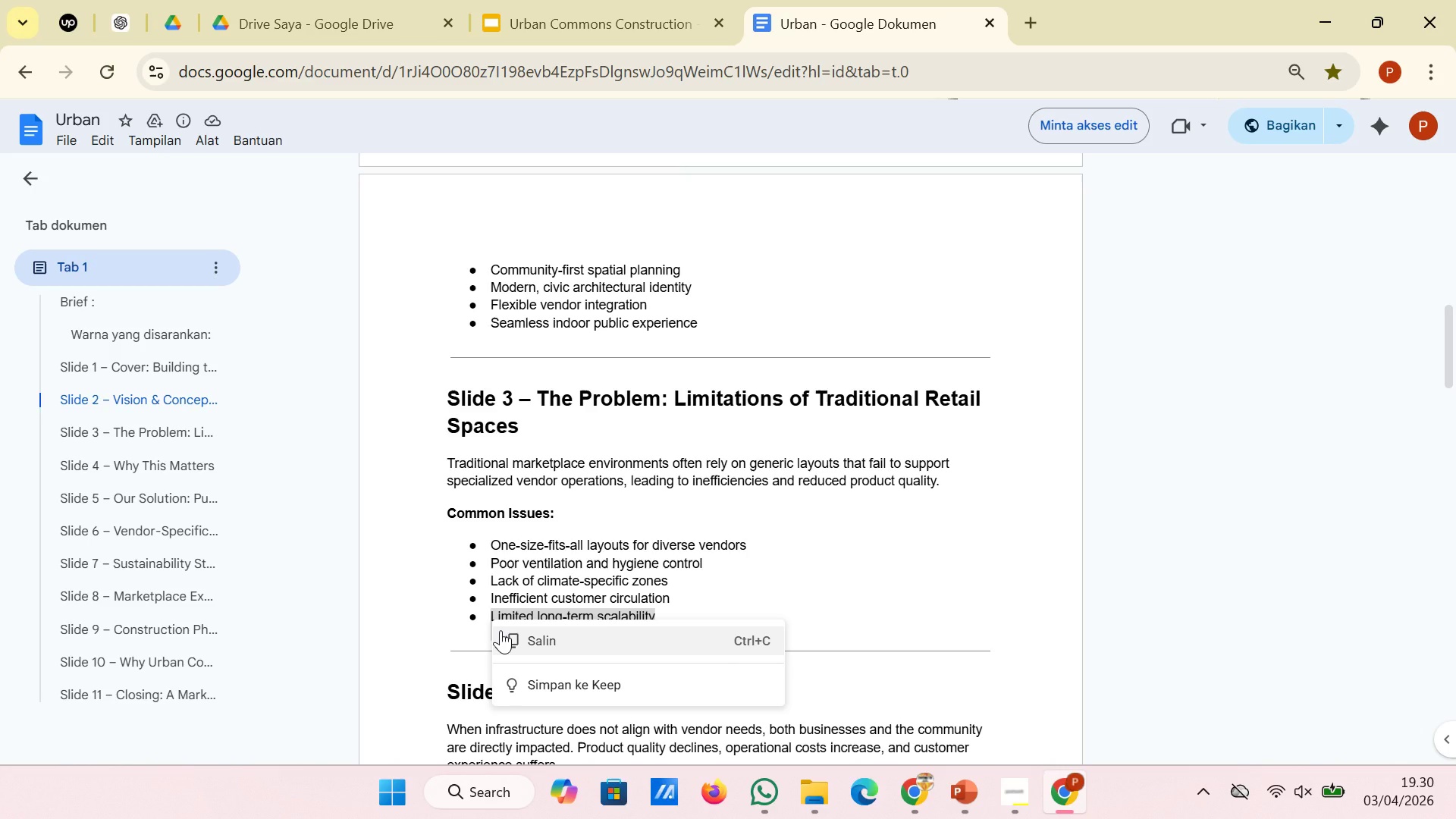 
left_click([500, 630])
 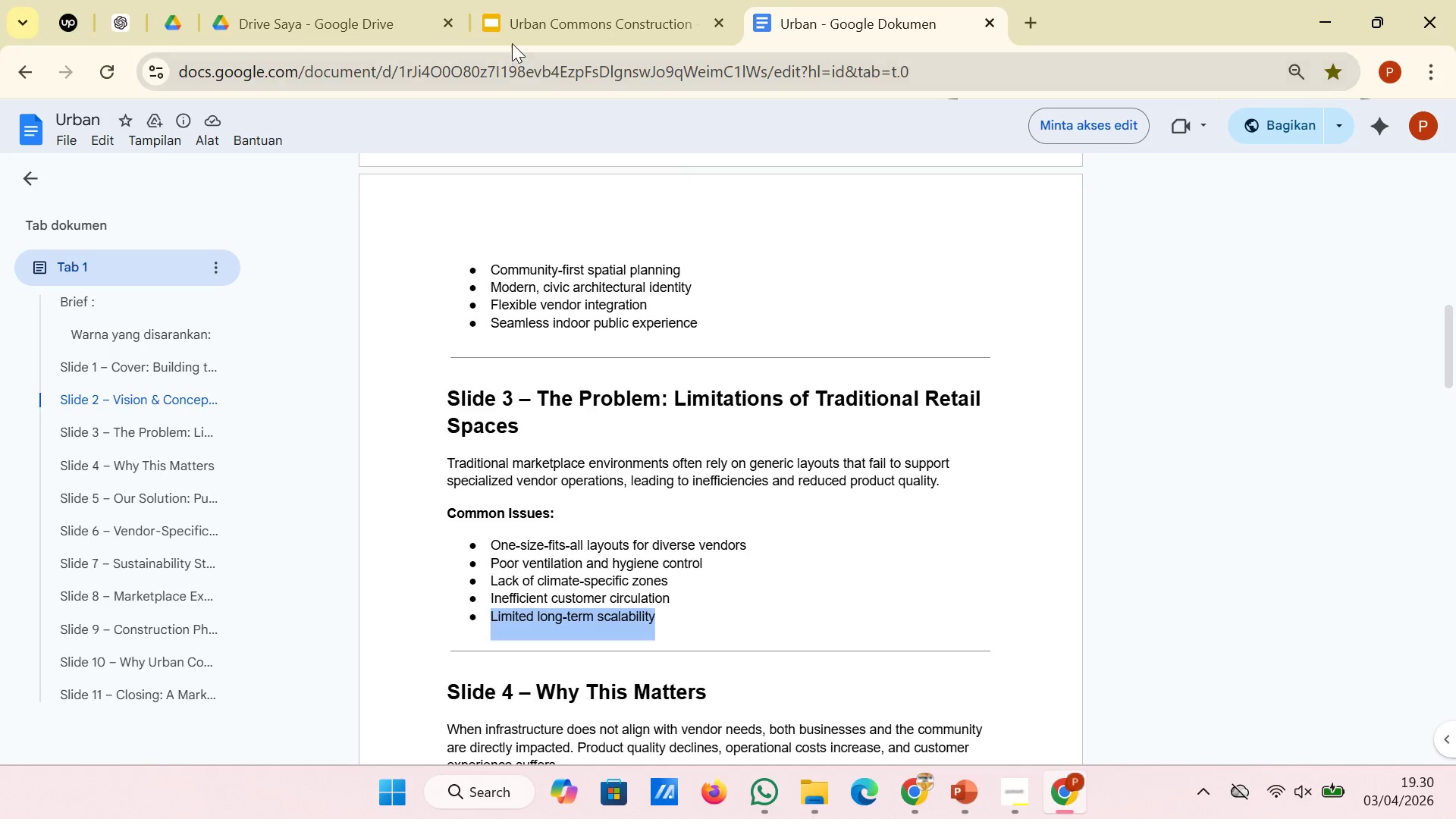 
left_click([512, 41])
 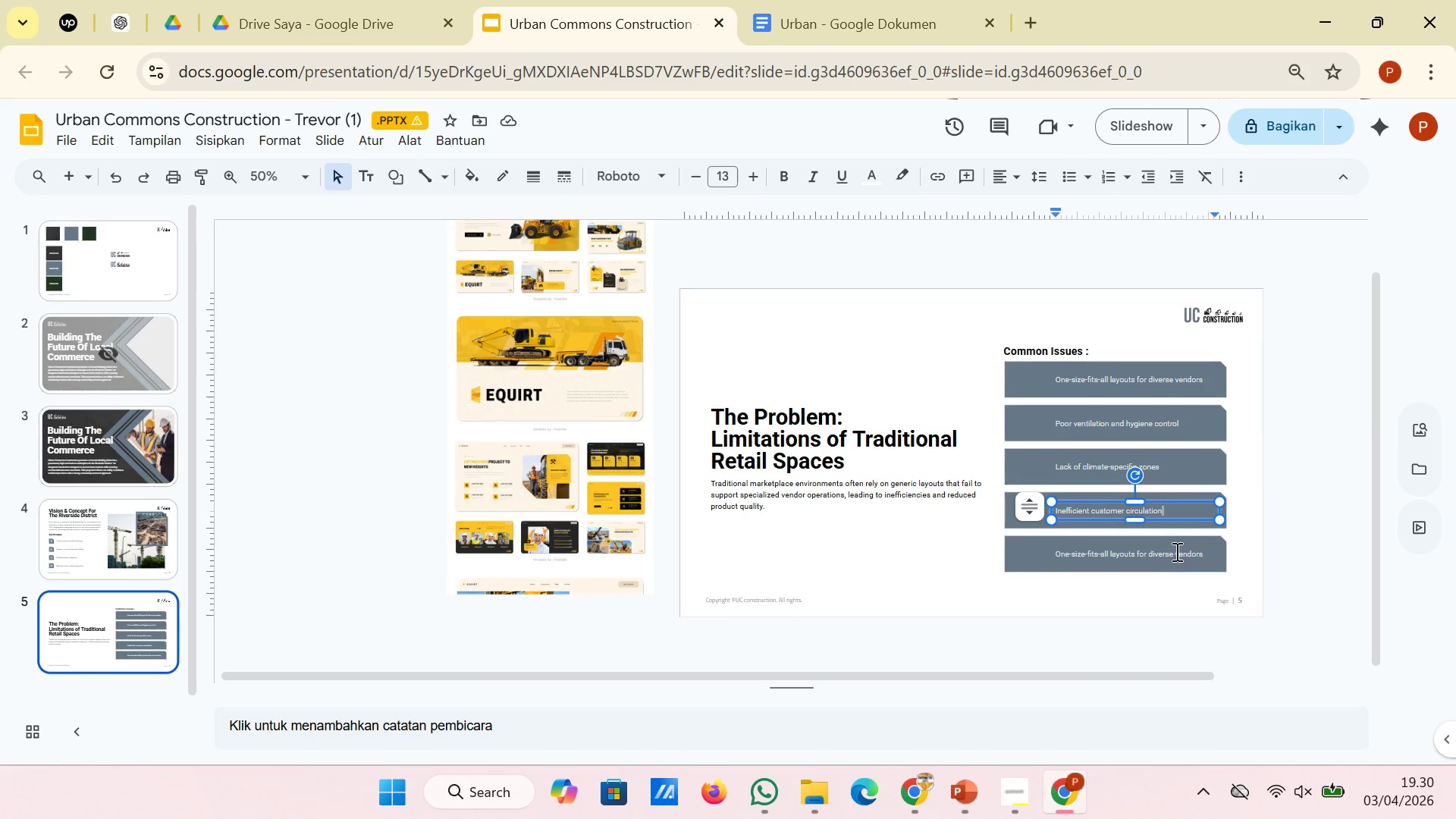 
left_click([1181, 554])
 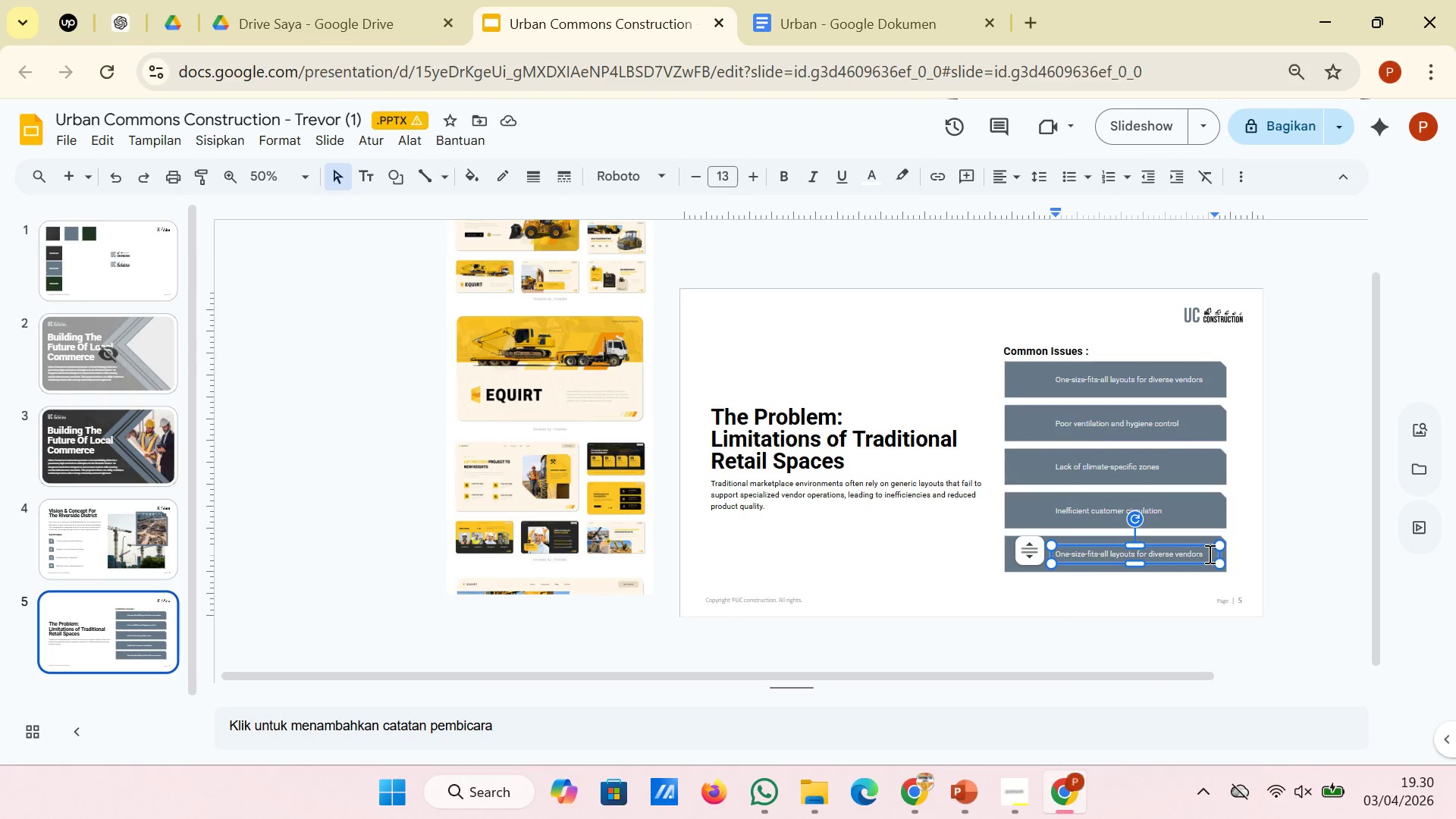 
left_click_drag(start_coordinate=[1208, 554], to_coordinate=[1055, 557])
 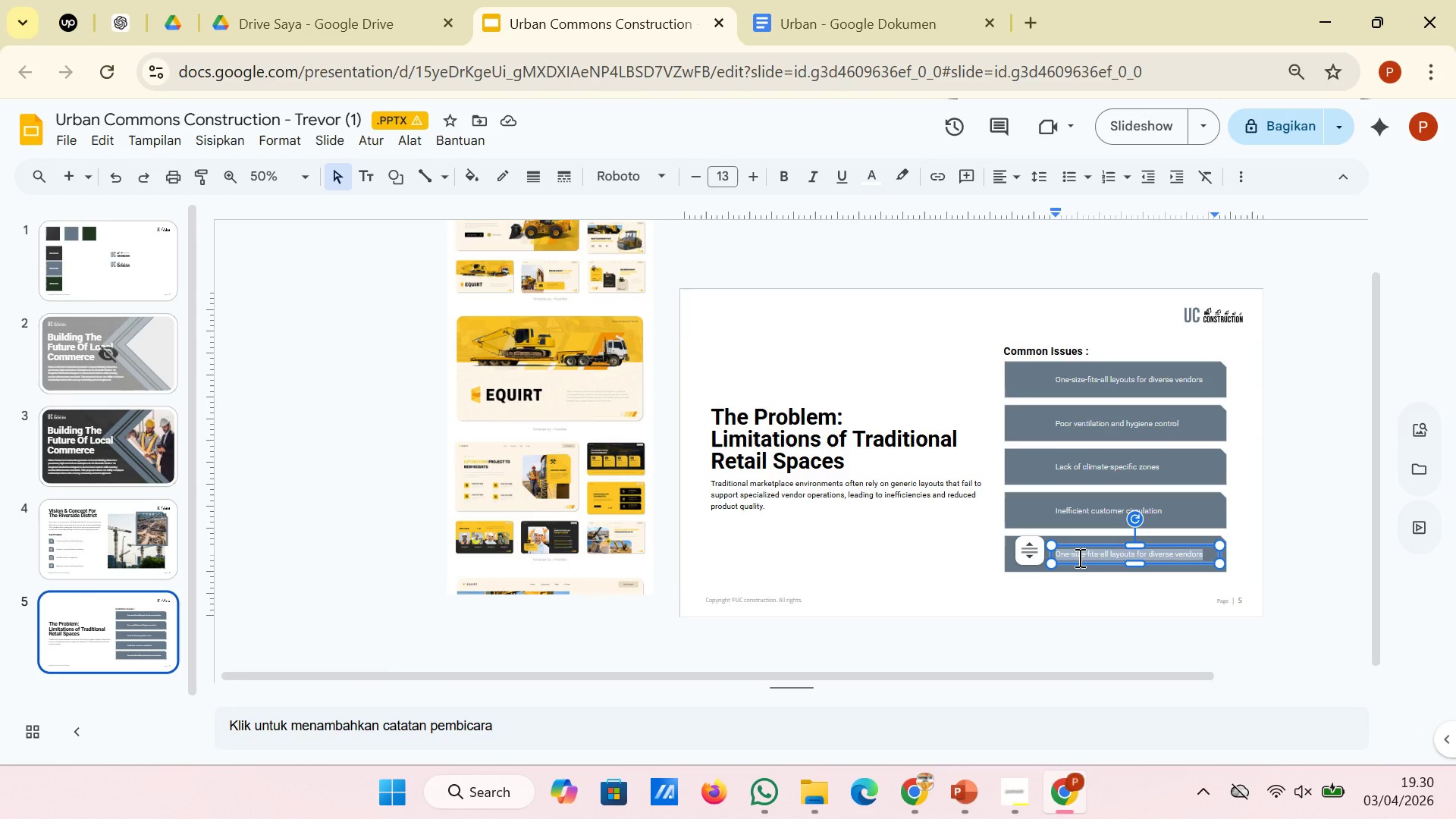 
right_click([1078, 557])
 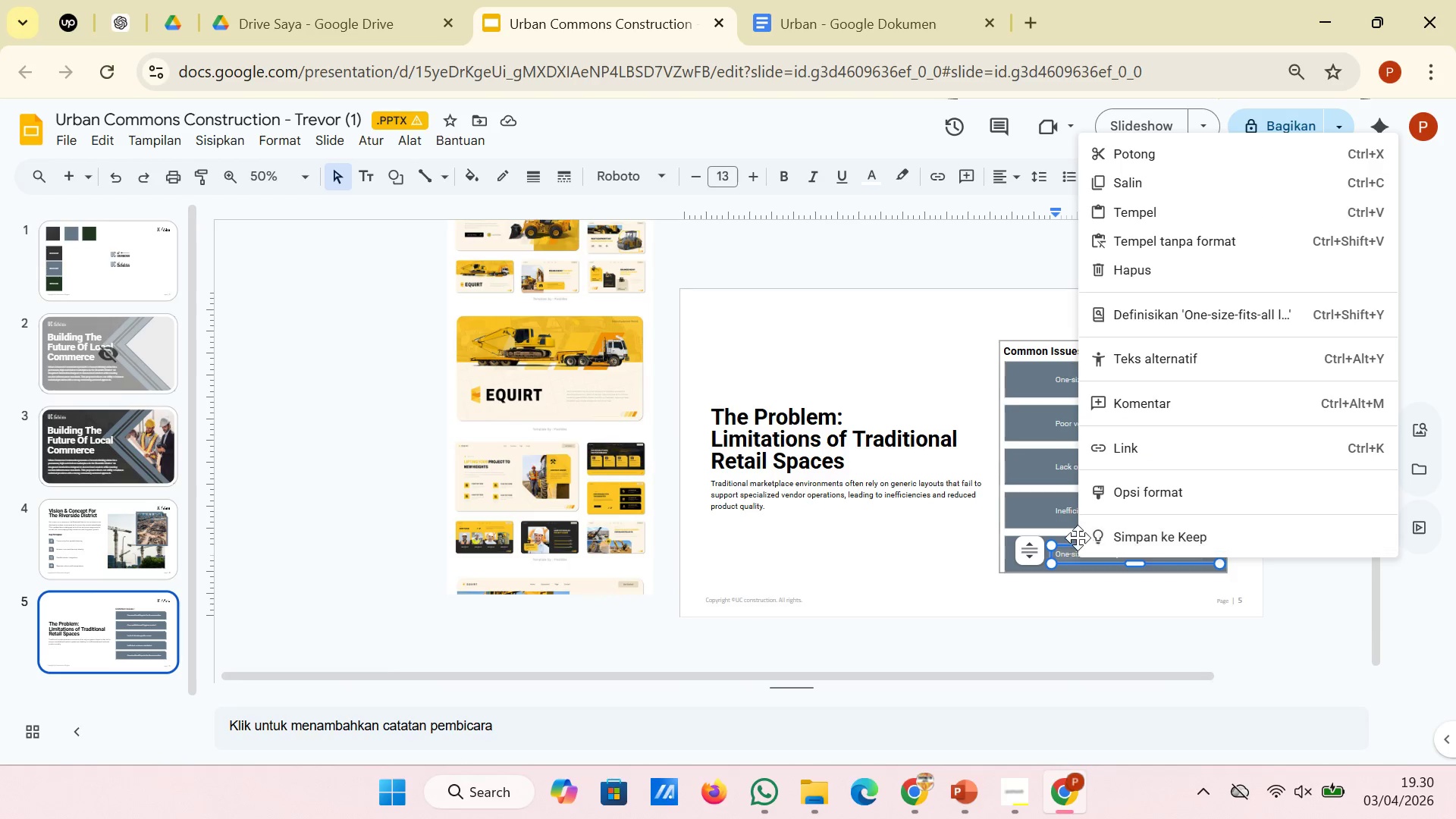 
left_click([1068, 553])
 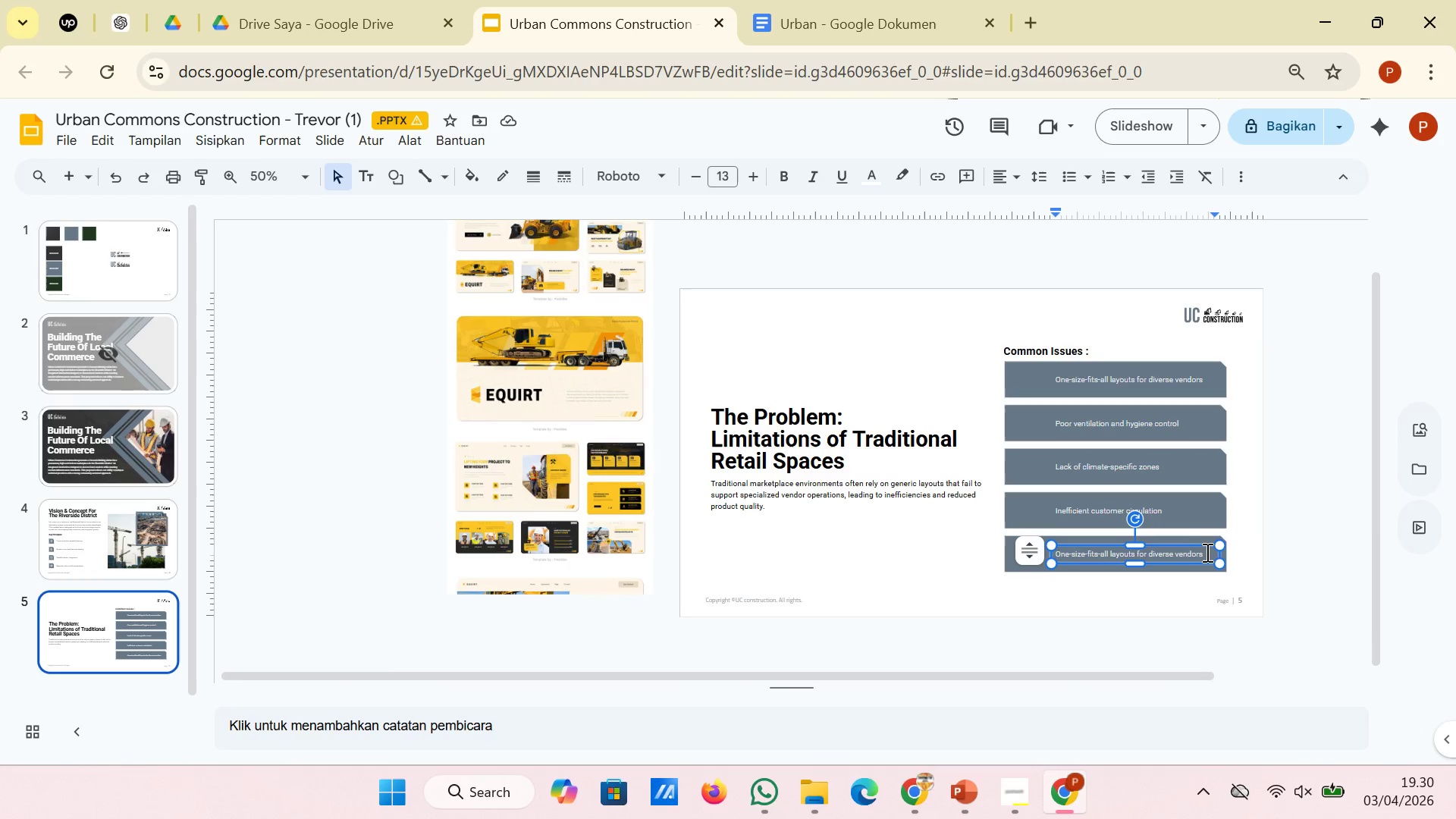 
left_click_drag(start_coordinate=[1207, 552], to_coordinate=[1056, 548])
 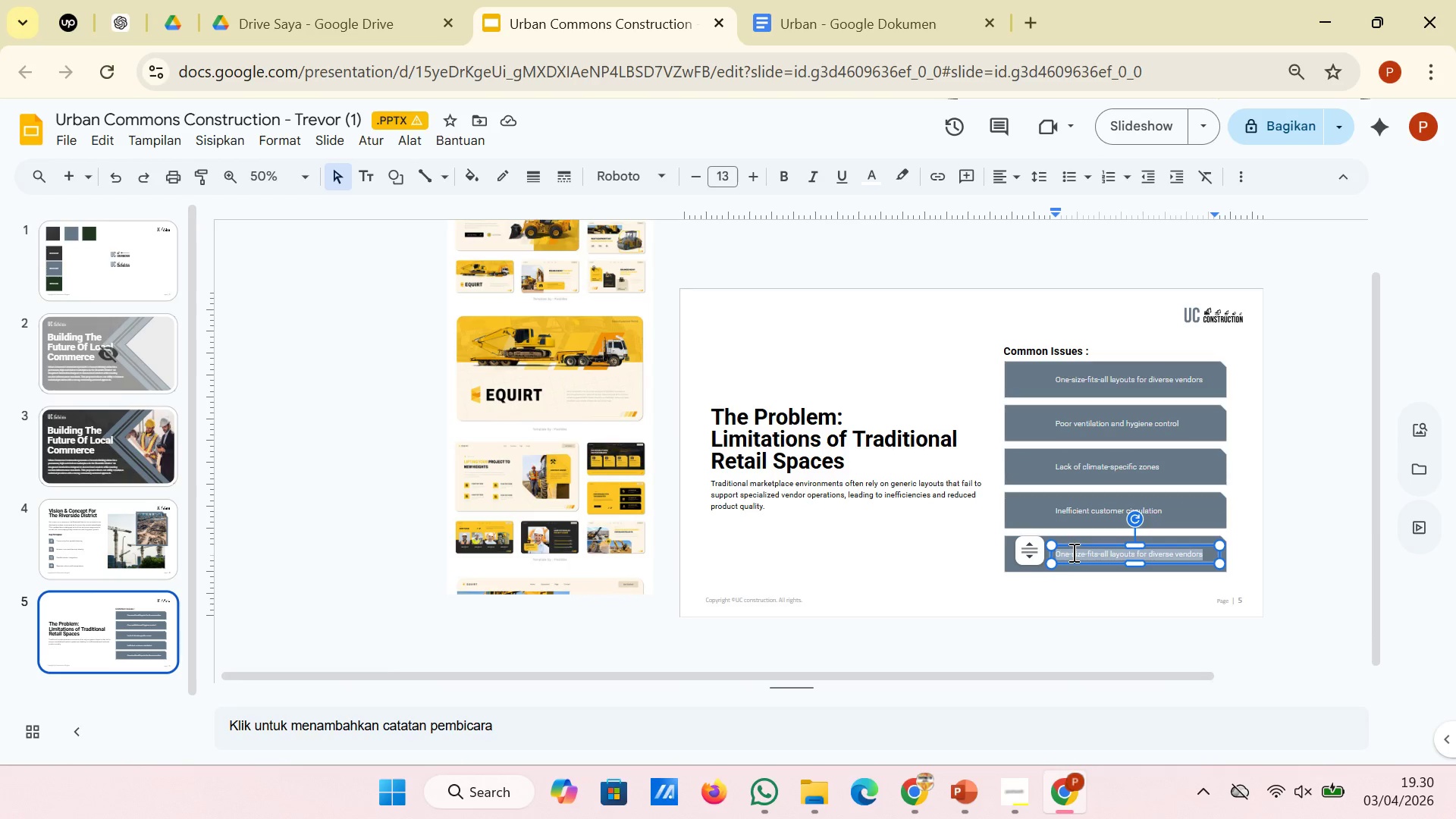 
right_click([1072, 552])
 